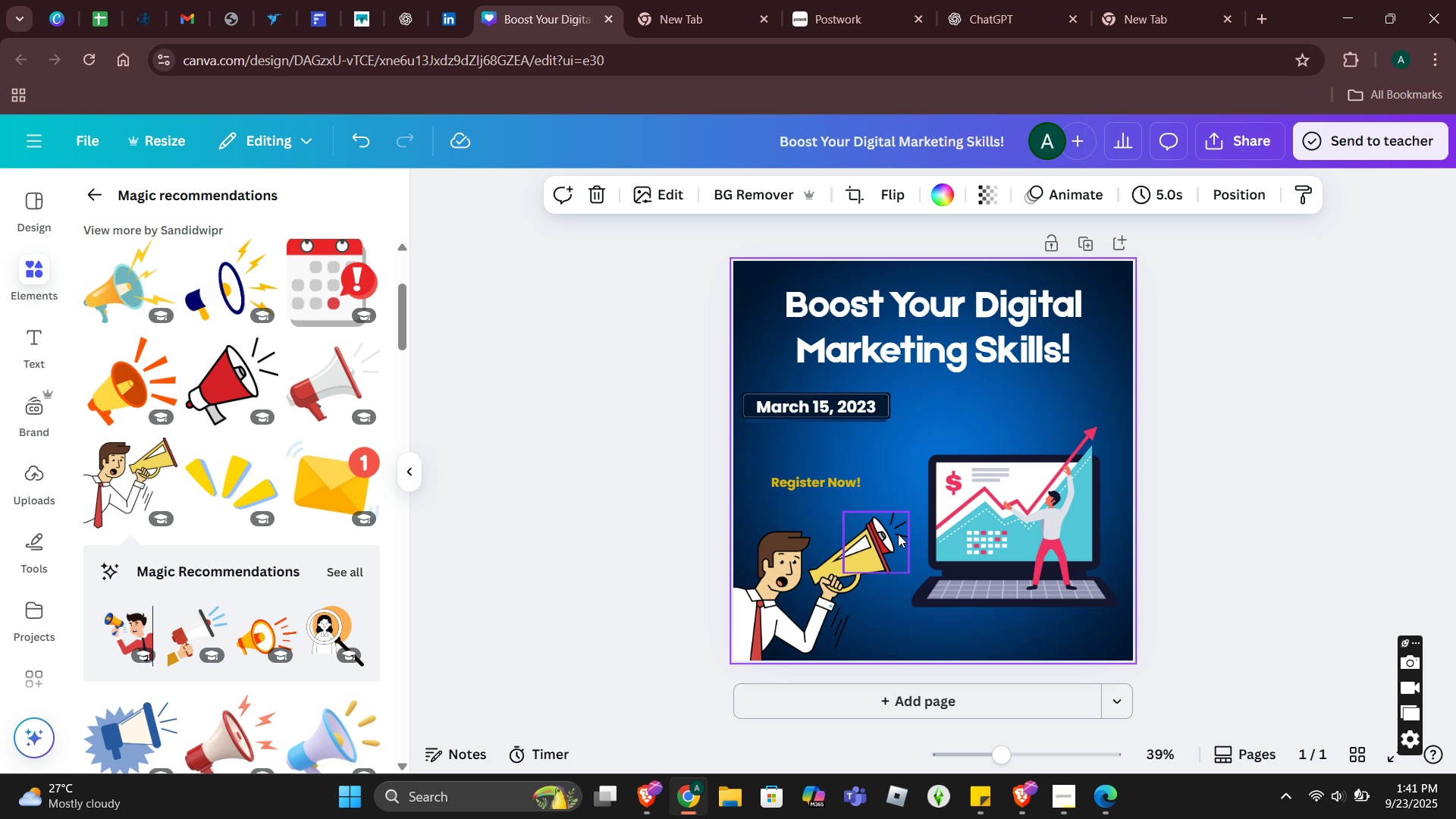 
left_click([898, 534])
 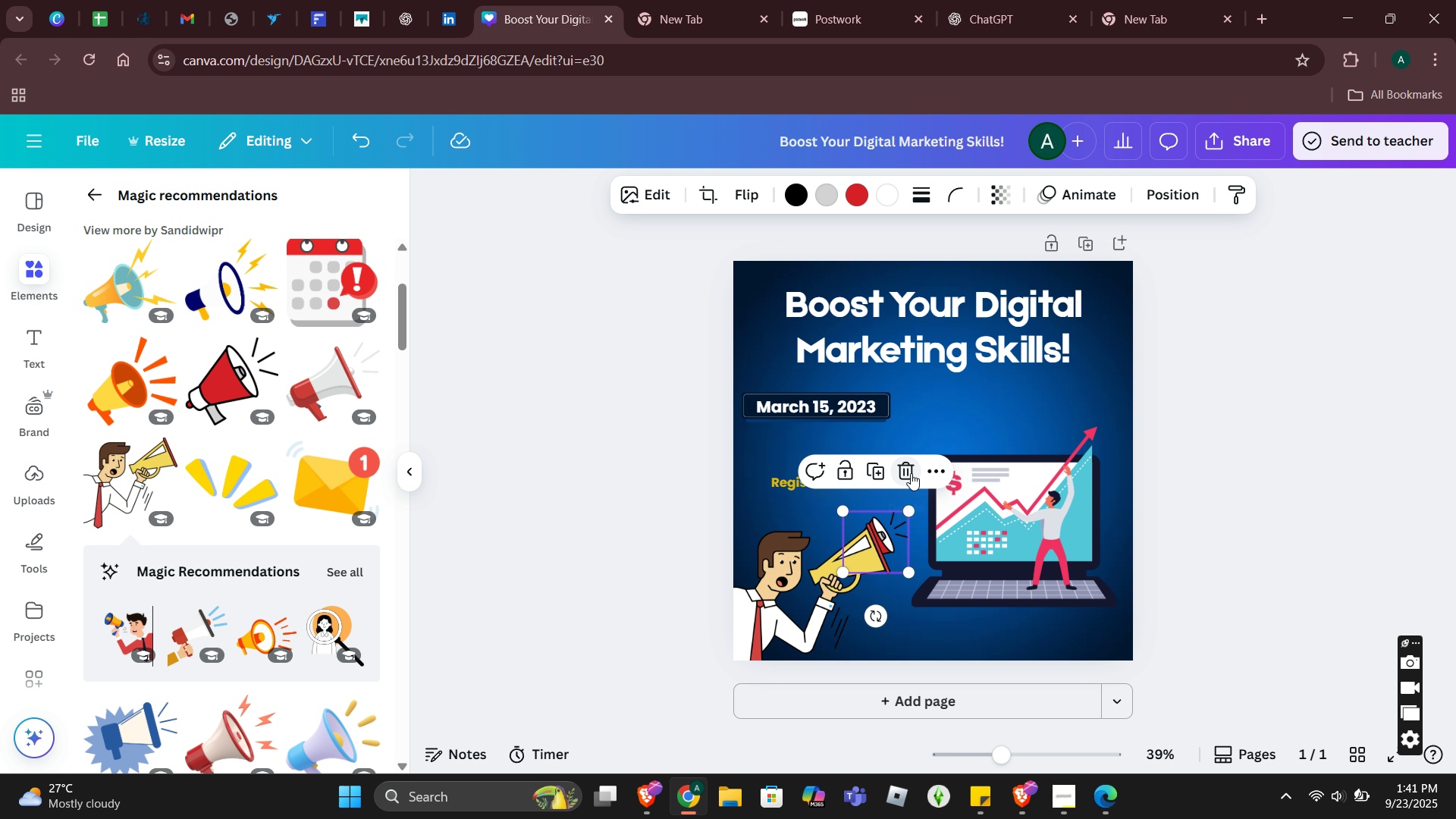 
left_click([911, 473])
 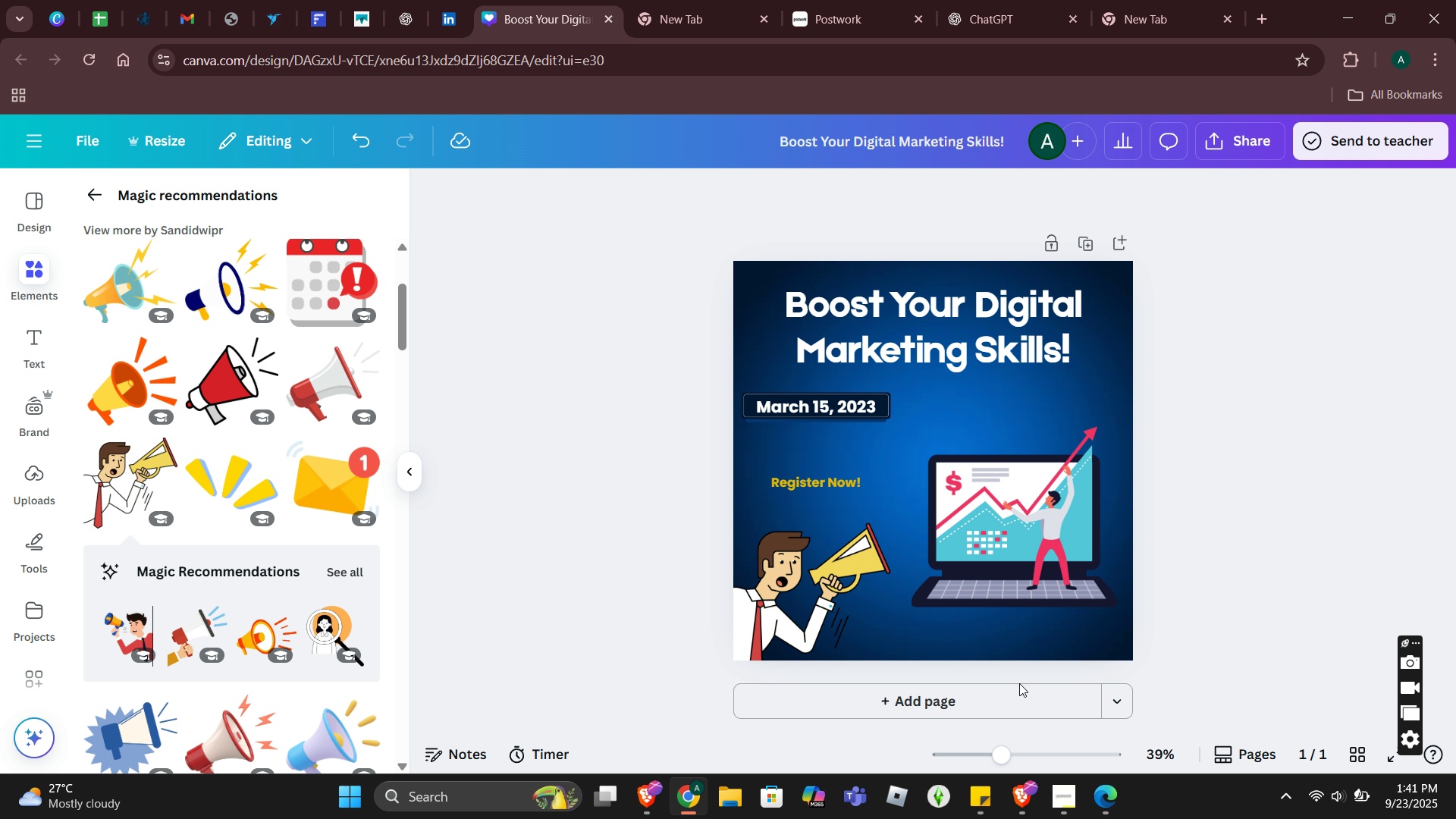 
left_click([813, 622])
 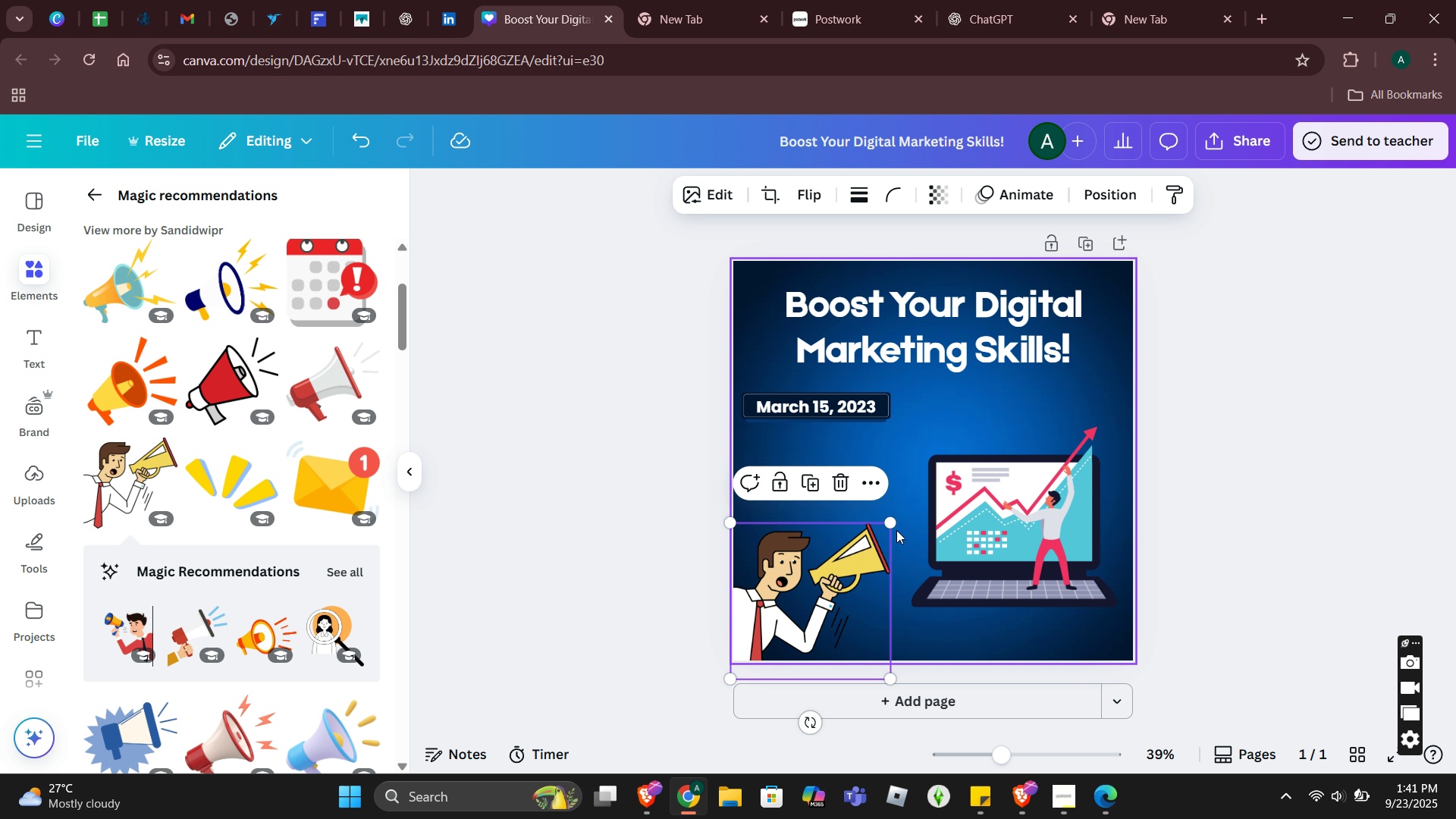 
left_click_drag(start_coordinate=[891, 529], to_coordinate=[846, 566])
 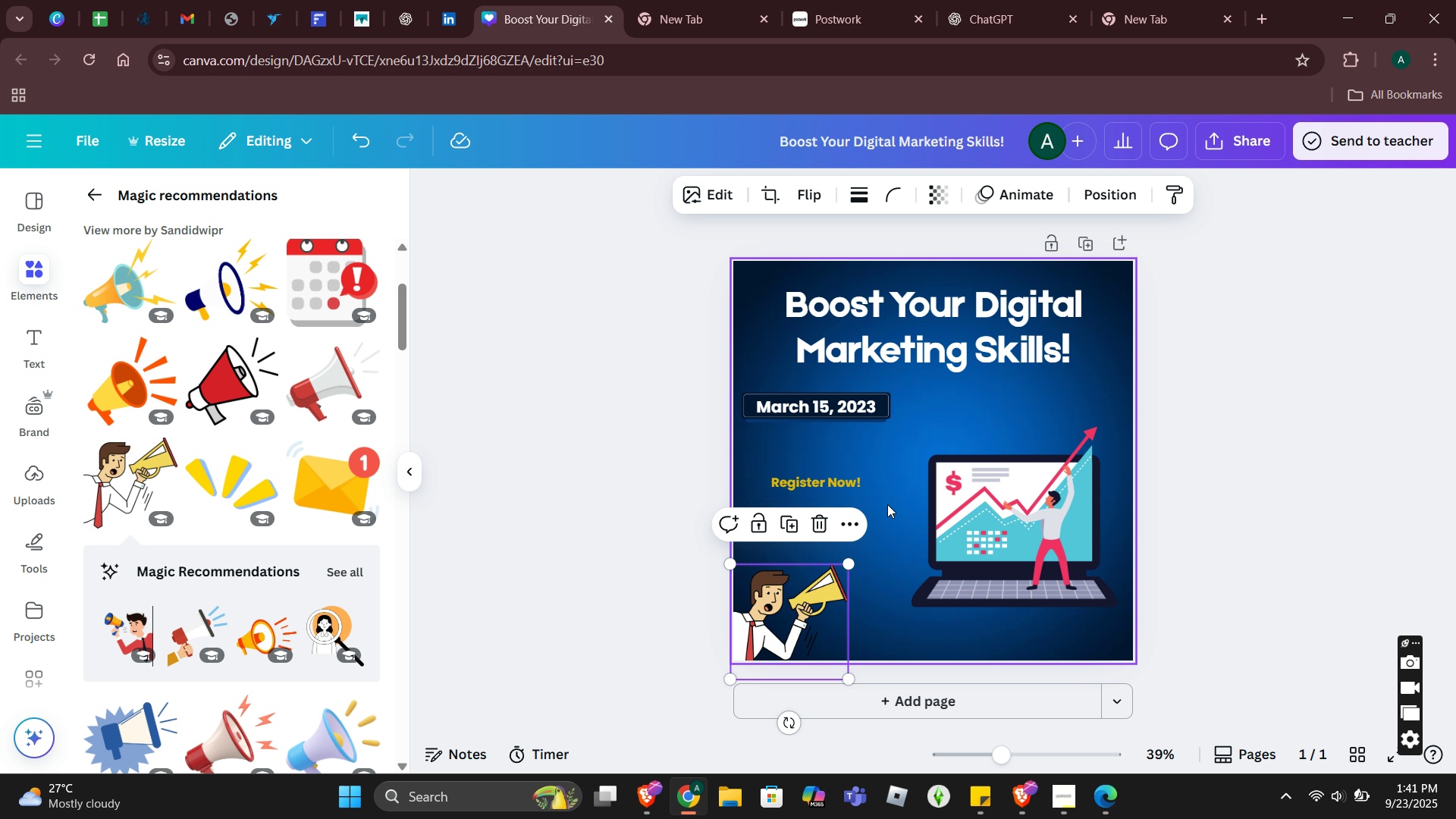 
left_click([886, 503])
 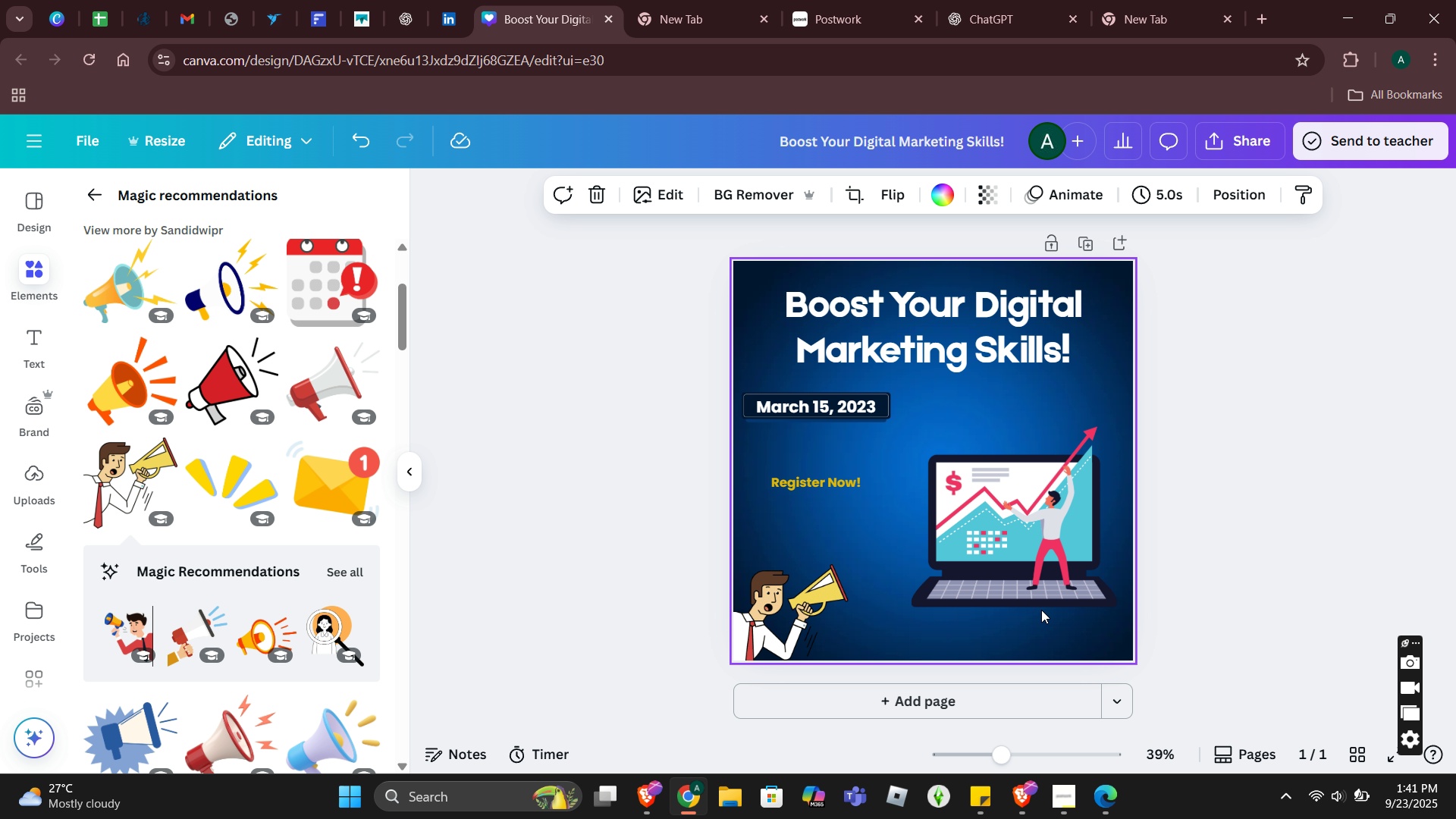 
scroll: coordinate [174, 510], scroll_direction: down, amount: 2.0
 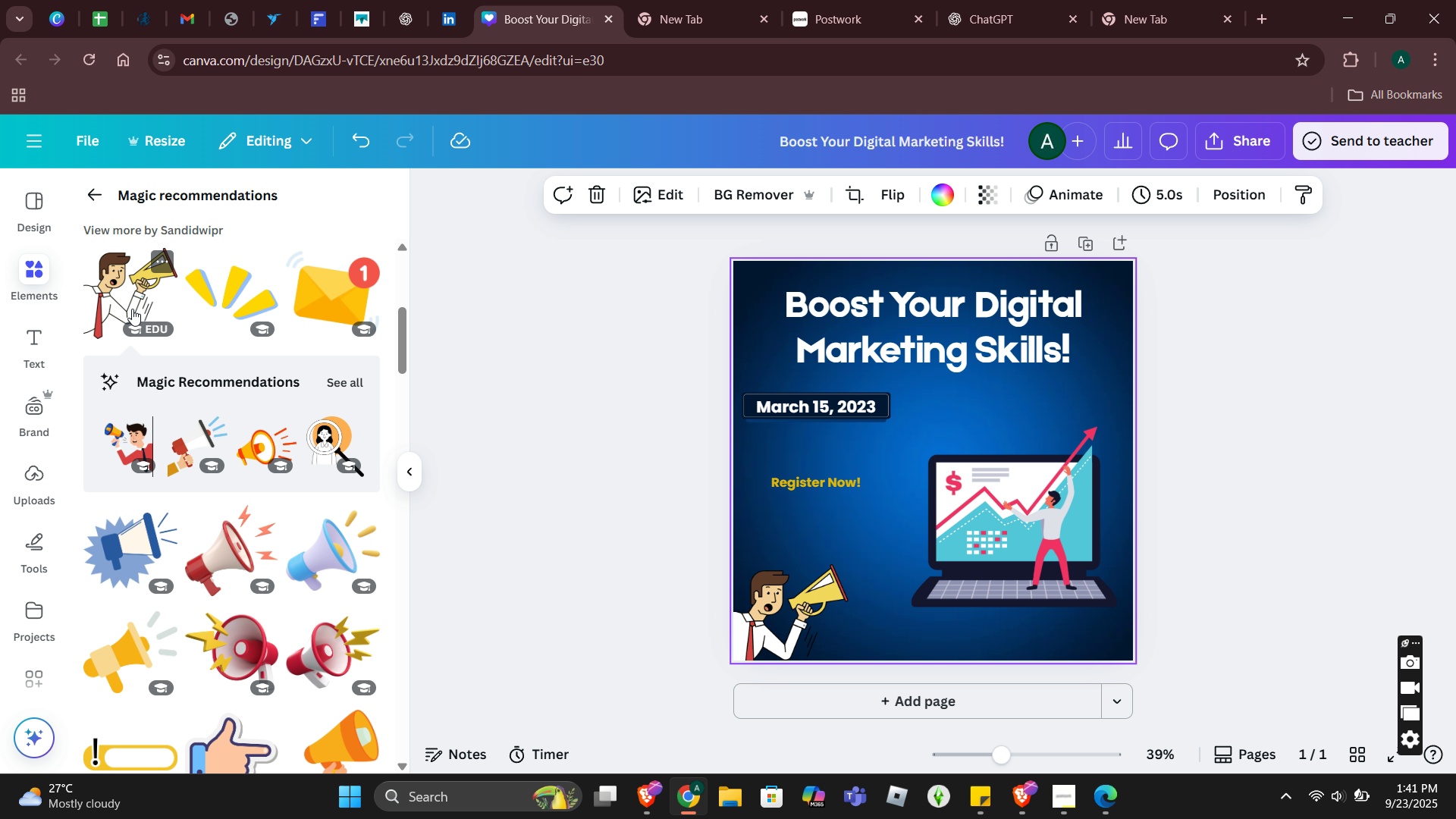 
right_click([132, 309])
 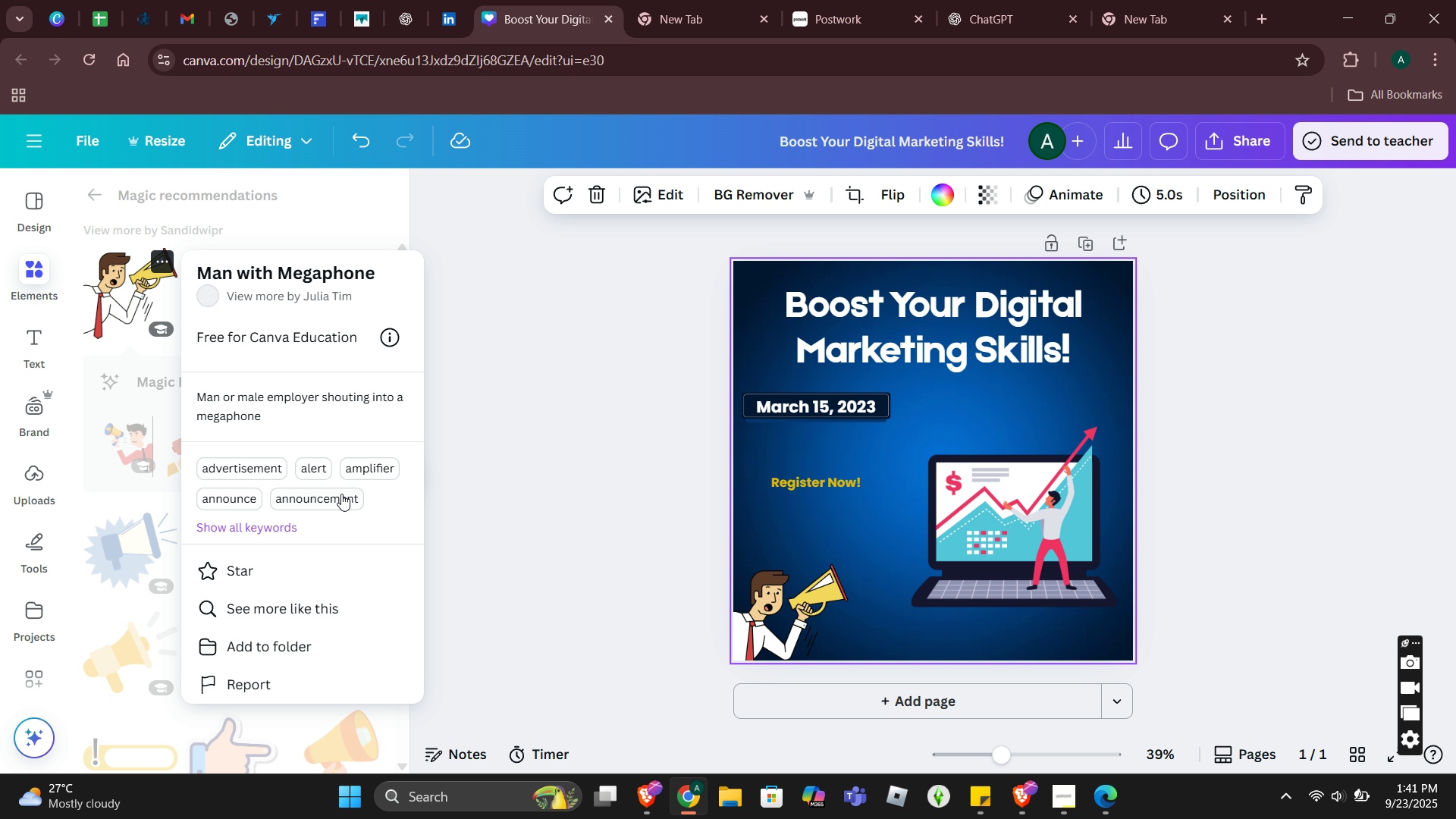 
scroll: coordinate [335, 566], scroll_direction: down, amount: 1.0
 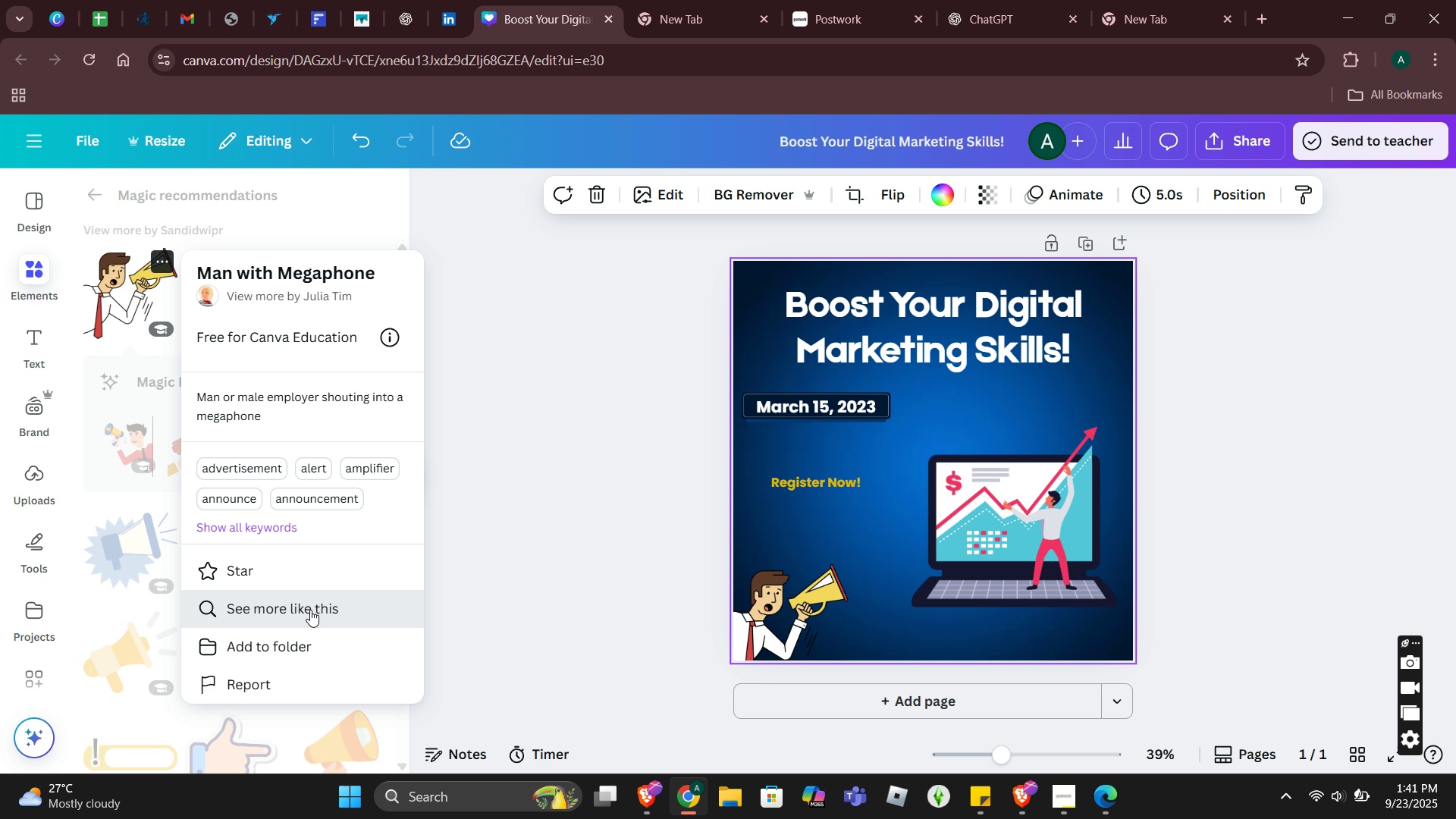 
left_click([310, 610])
 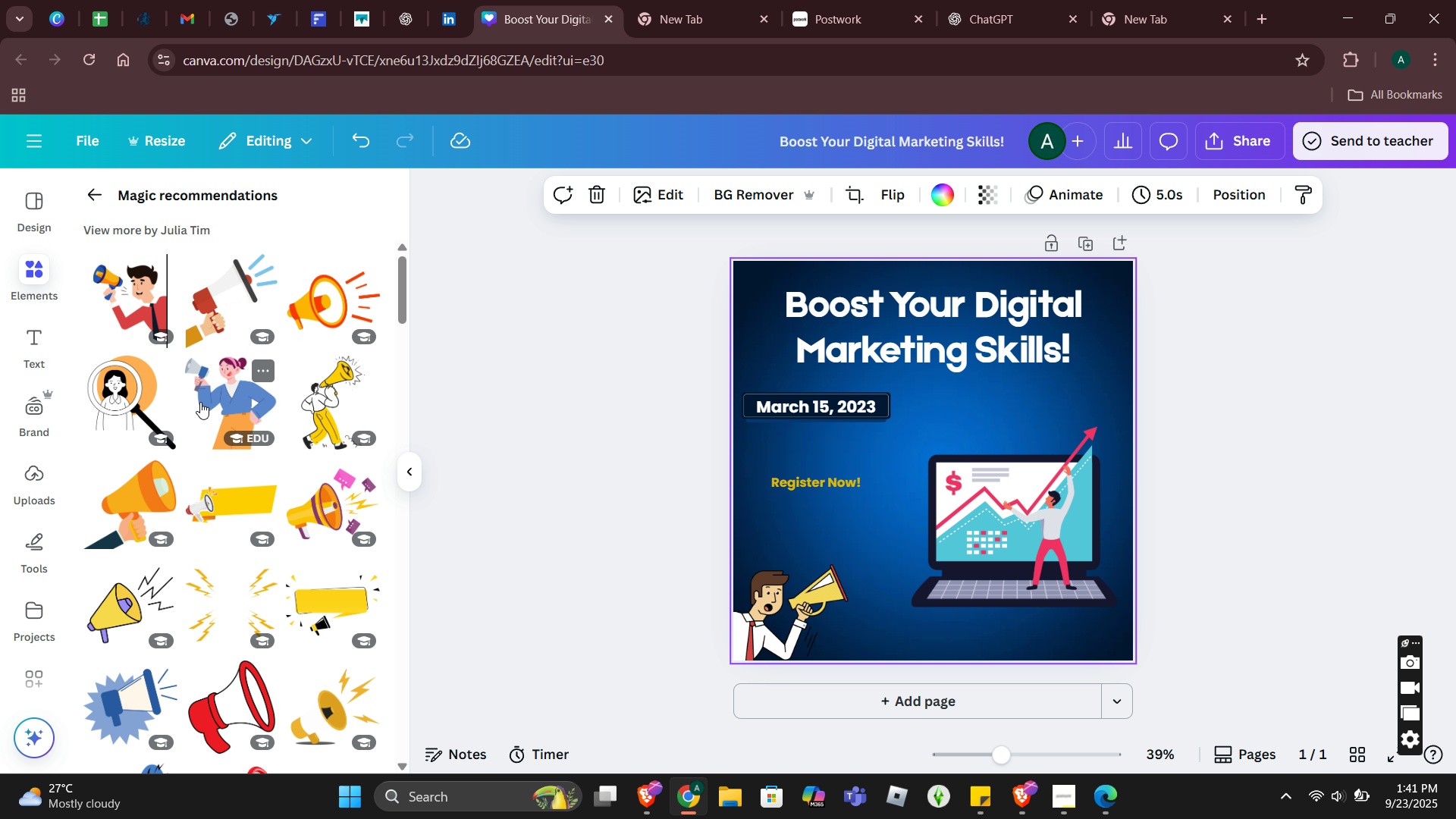 
scroll: coordinate [306, 617], scroll_direction: down, amount: 7.0
 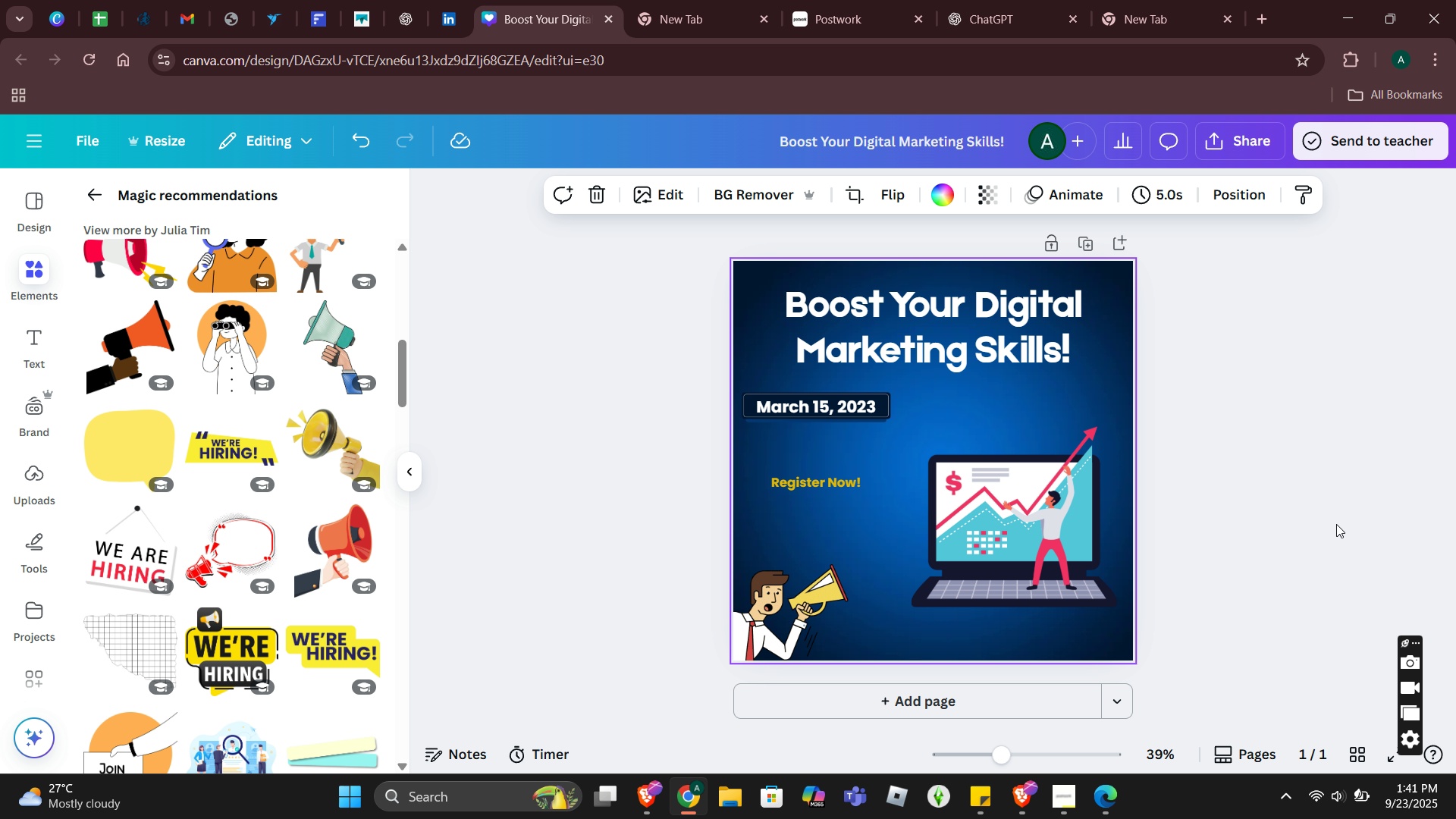 
left_click([1345, 524])
 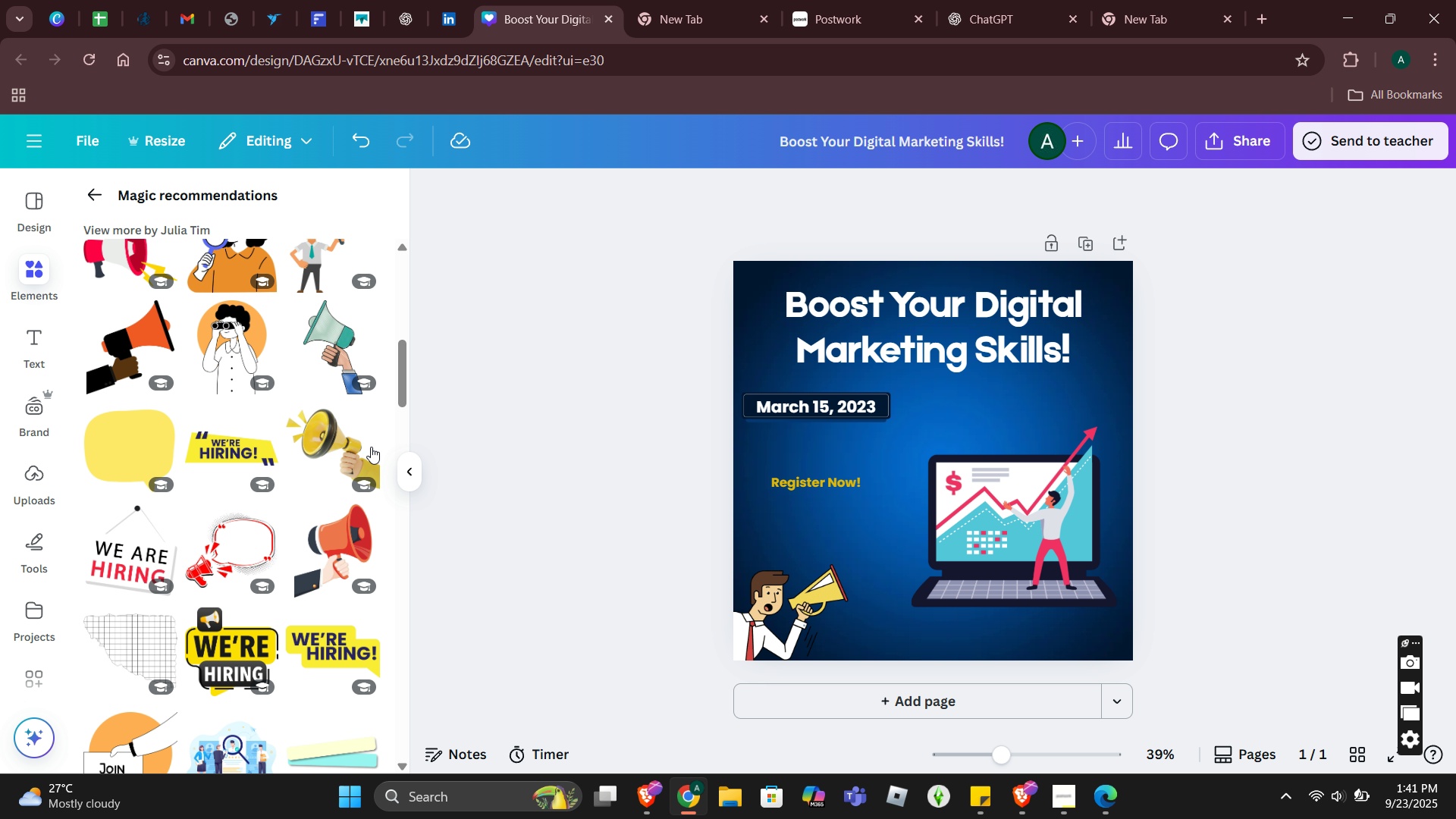 
wait(5.77)
 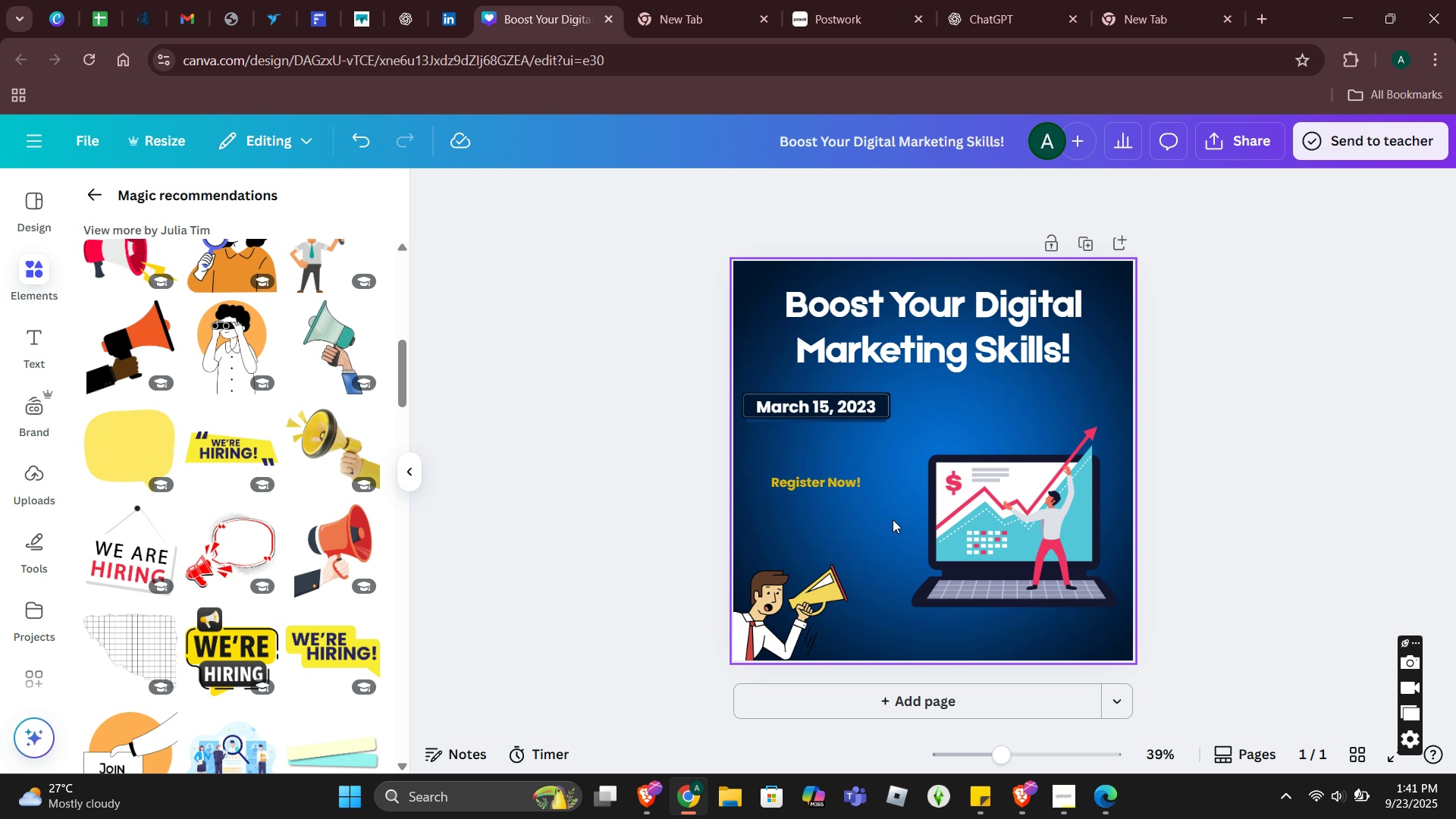 
left_click([24, 264])
 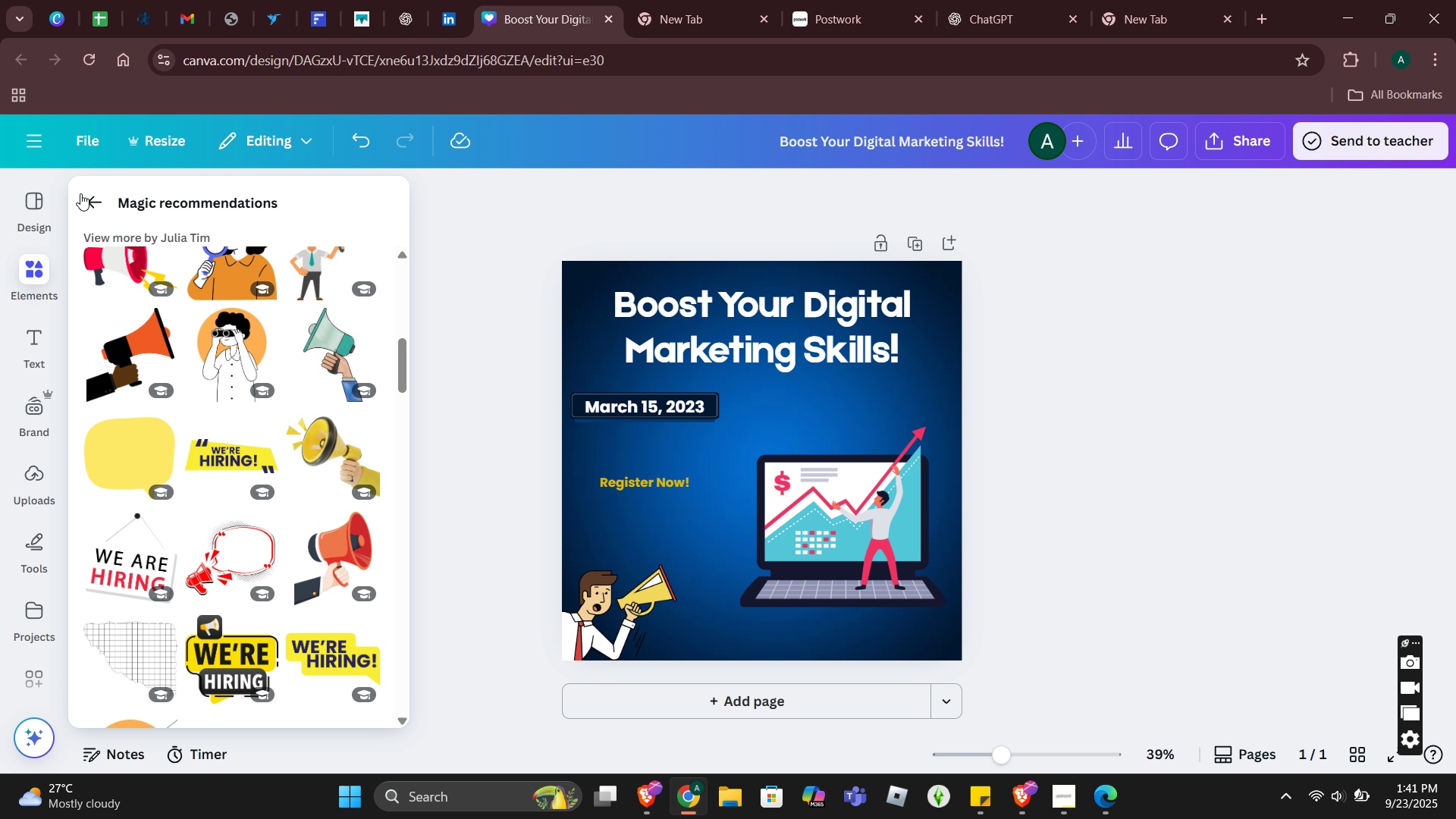 
left_click([80, 193])
 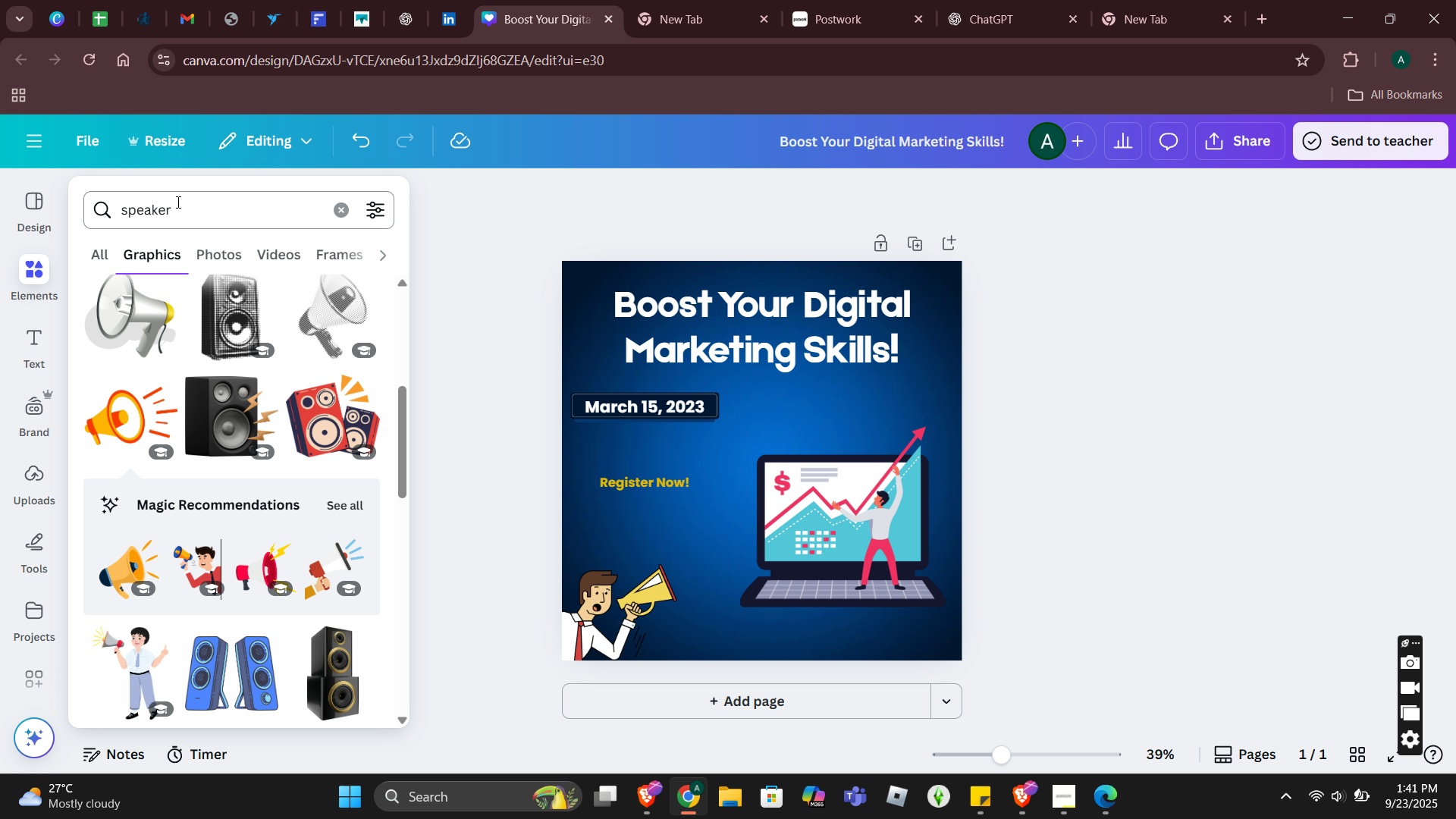 
left_click([143, 202])
 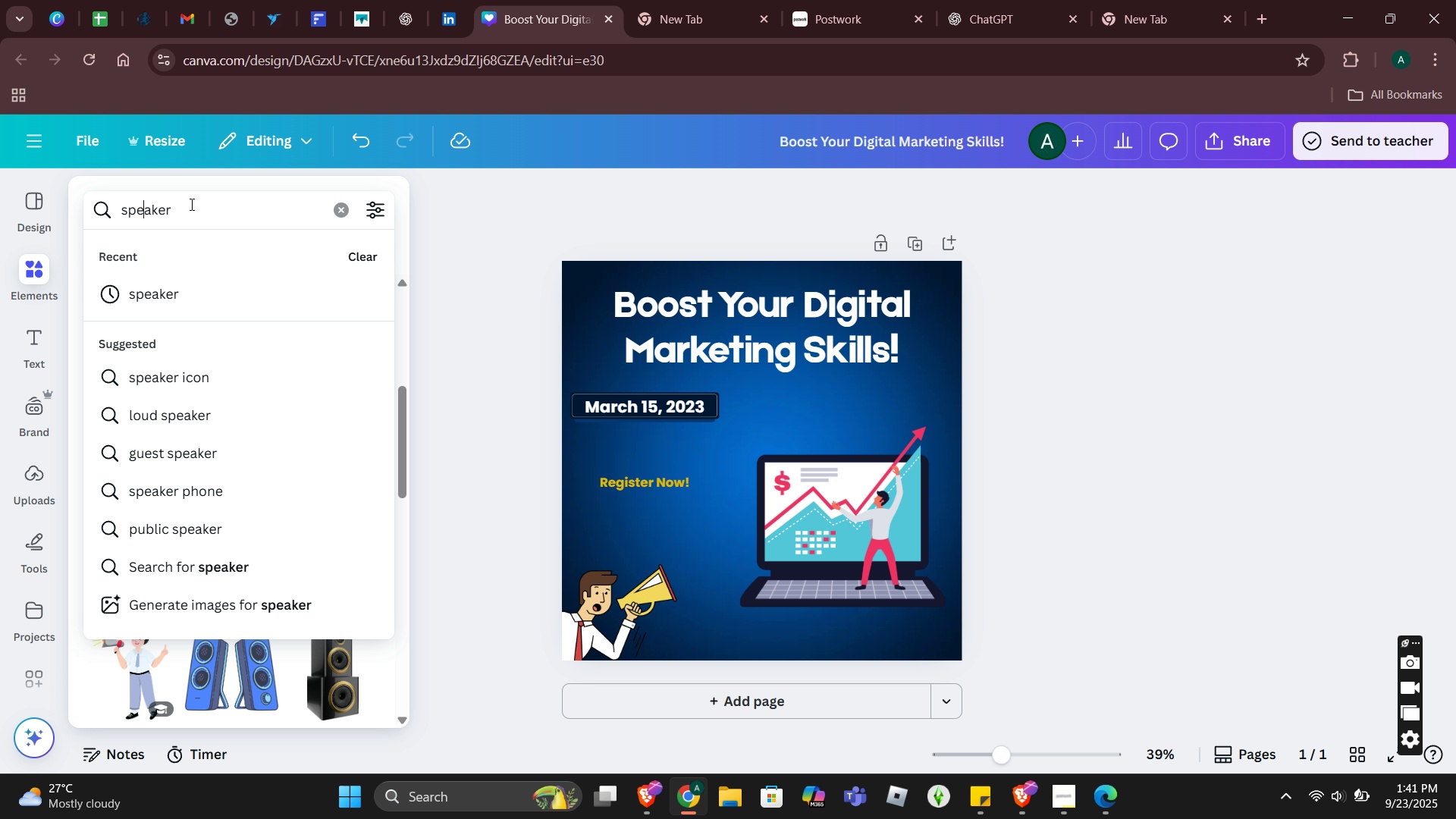 
left_click_drag(start_coordinate=[190, 203], to_coordinate=[48, 189])
 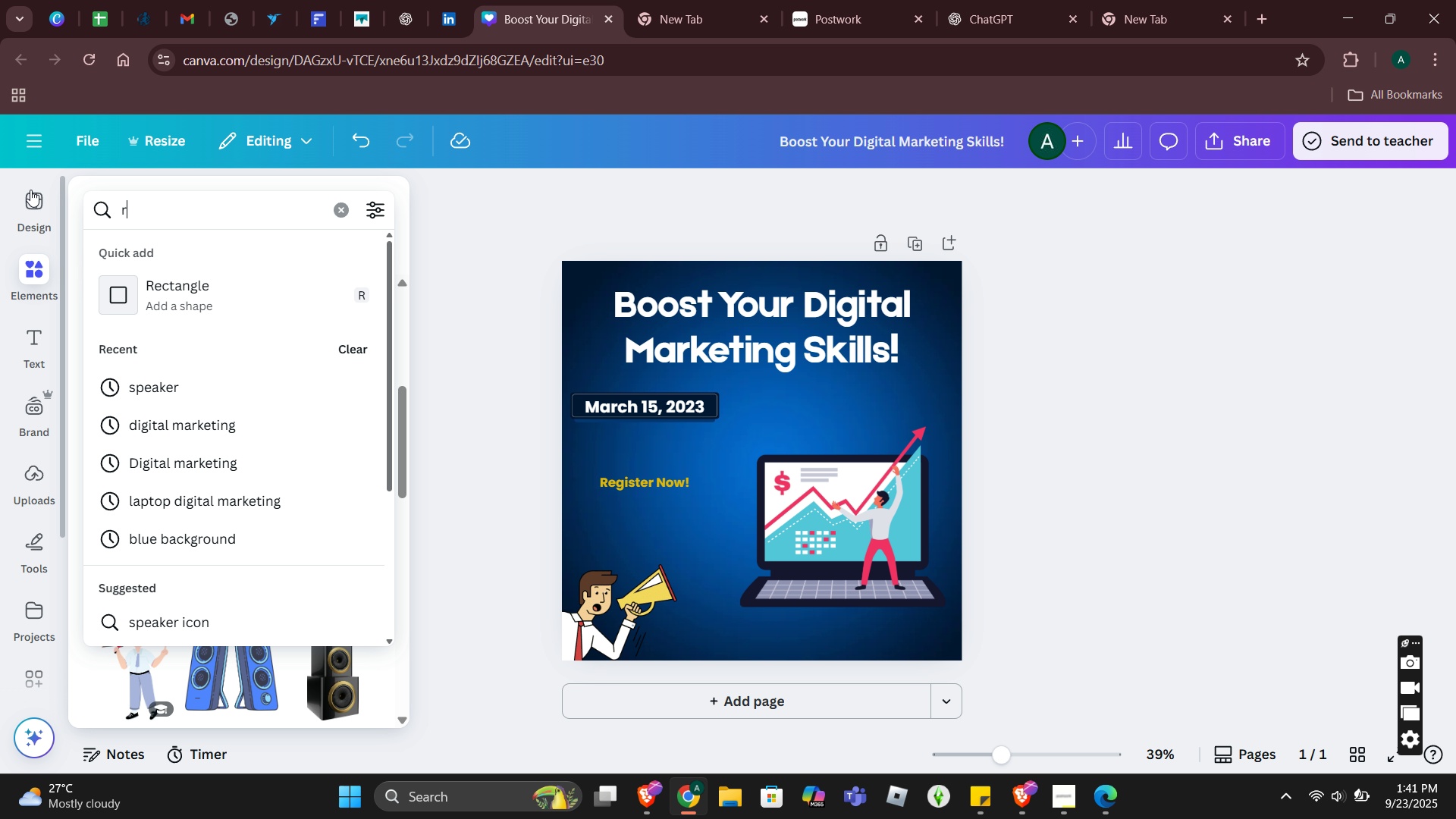 
type(rectangle)
 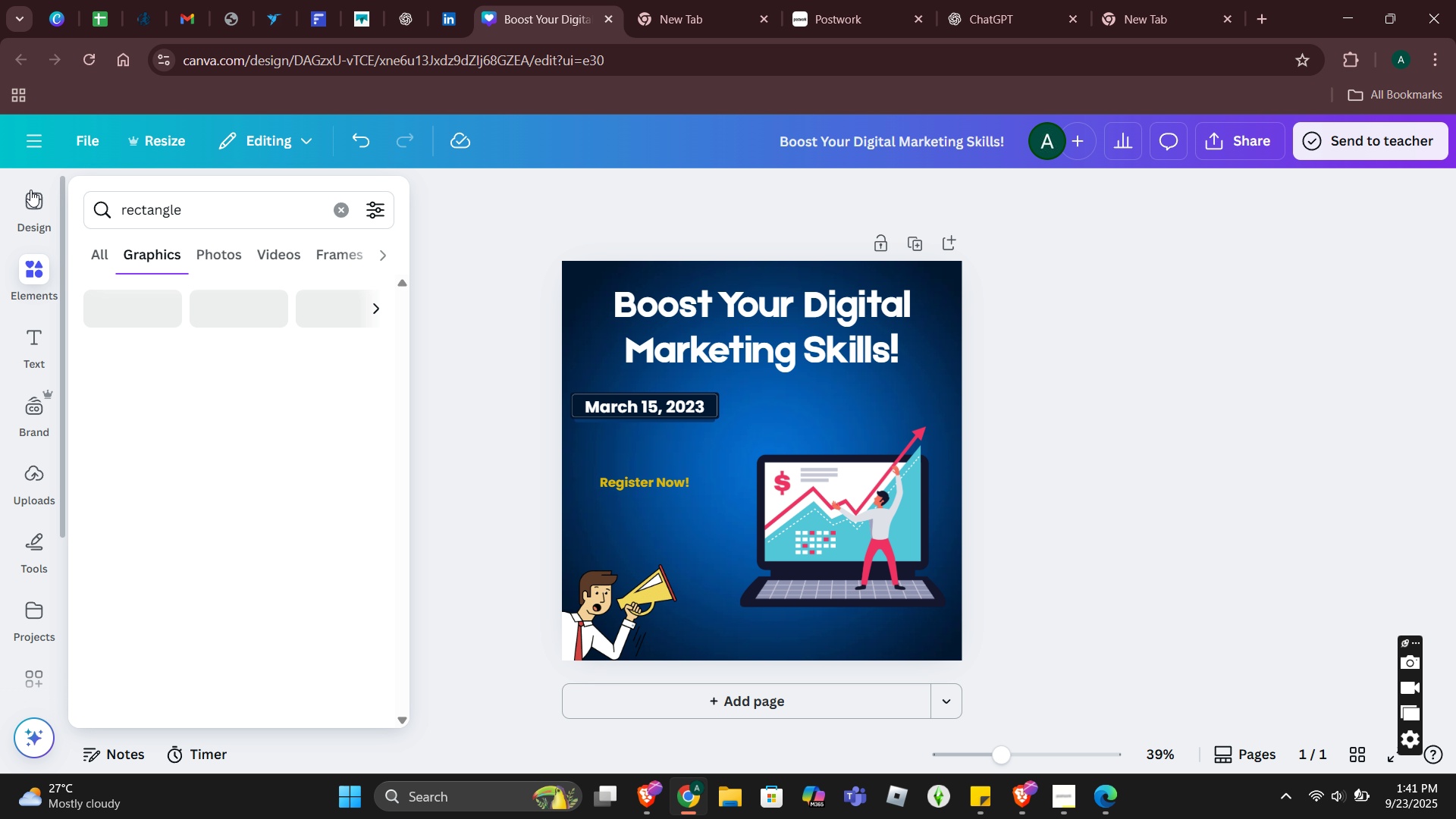 
key(Enter)
 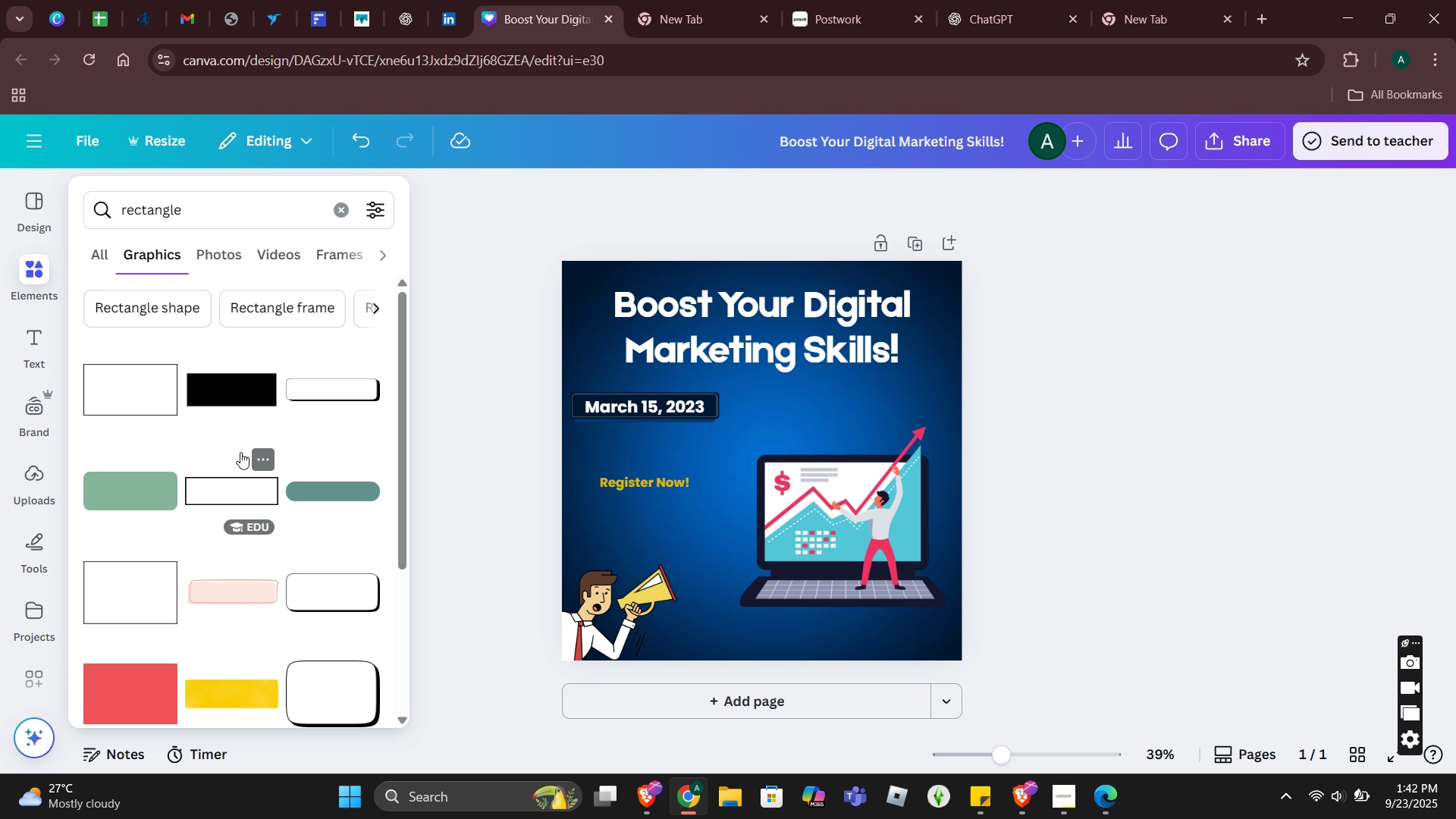 
scroll: coordinate [281, 539], scroll_direction: down, amount: 1.0
 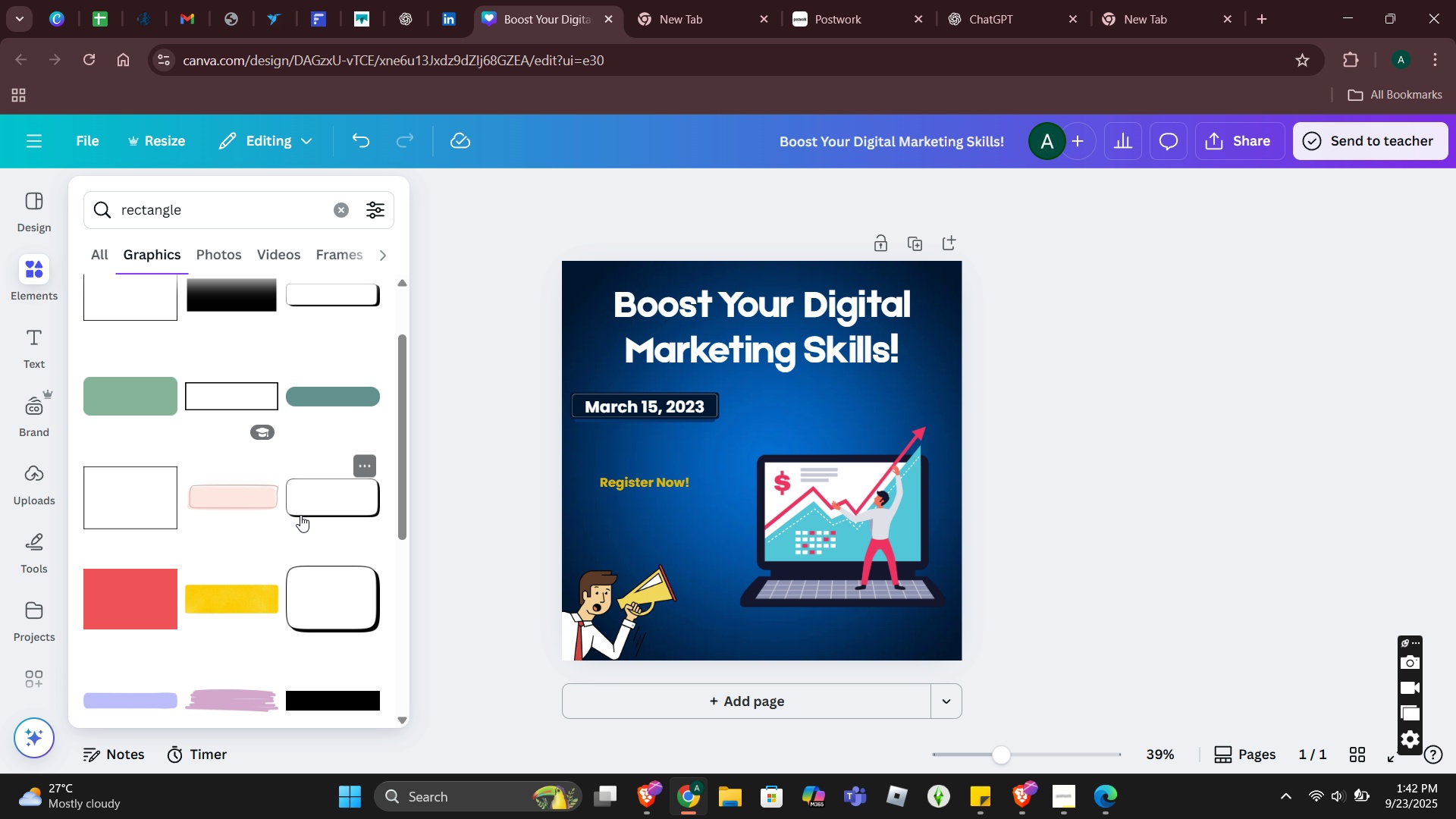 
mouse_move([300, 468])
 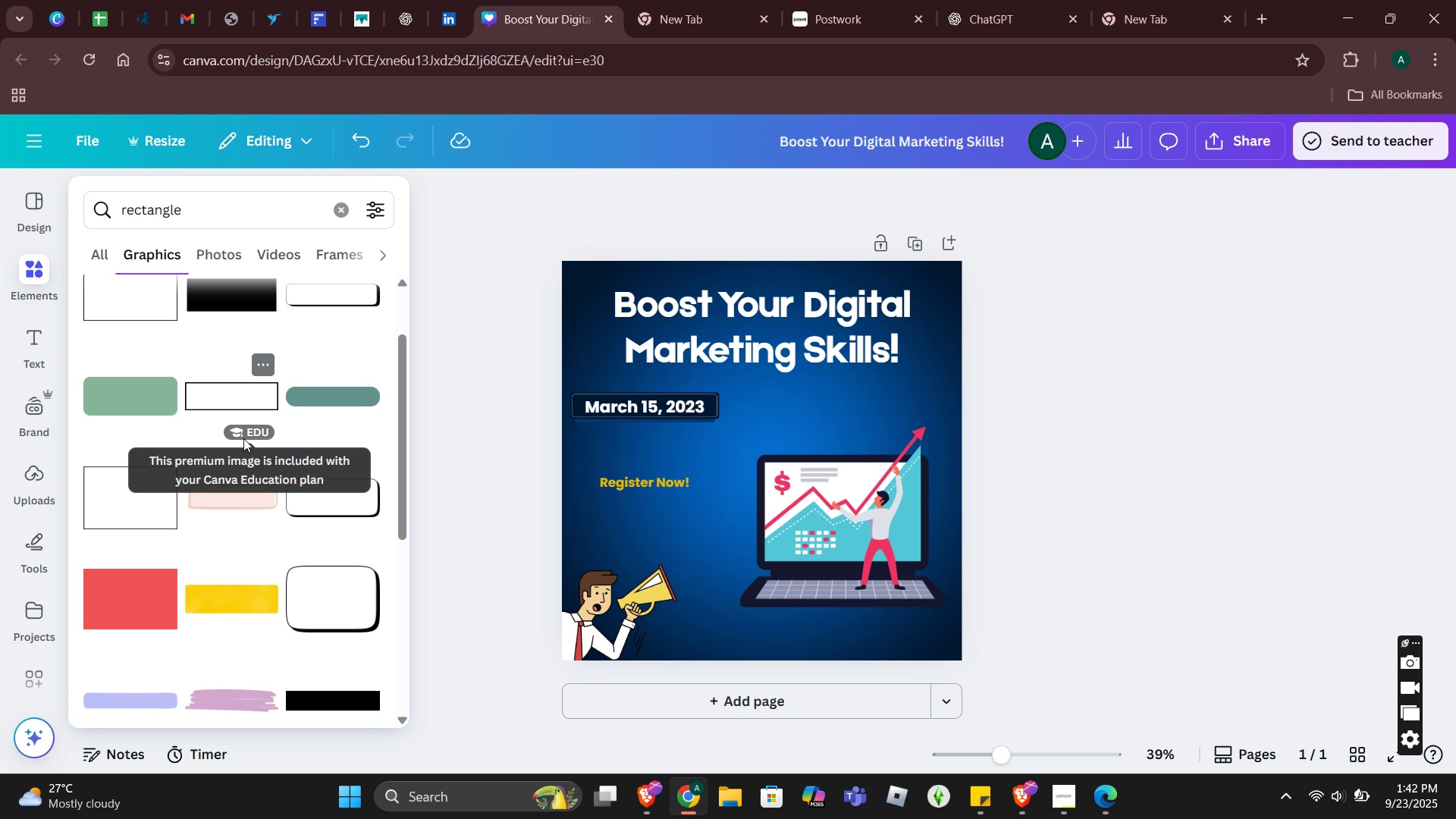 
scroll: coordinate [289, 538], scroll_direction: down, amount: 2.0
 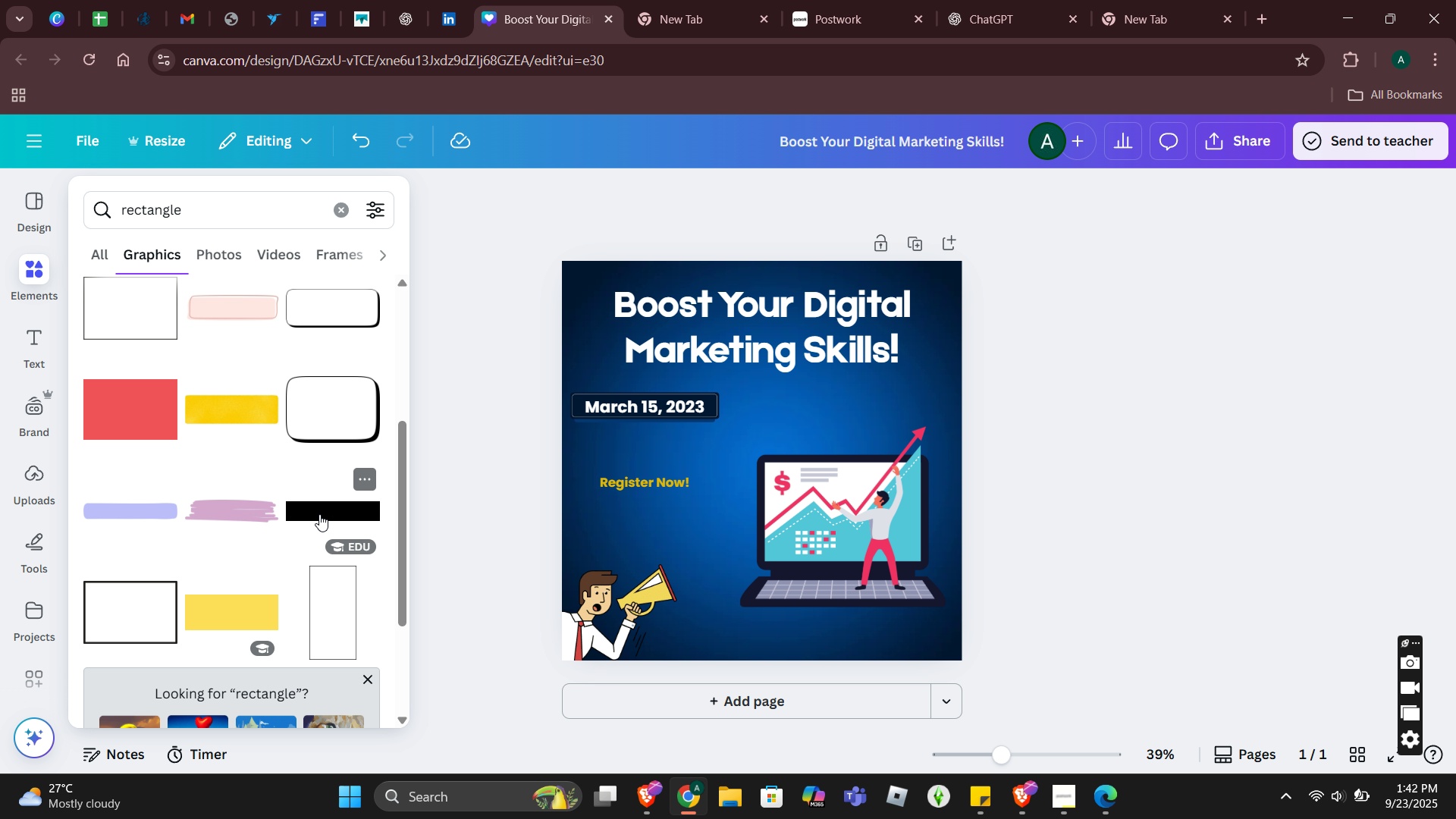 
scroll: coordinate [274, 569], scroll_direction: up, amount: 3.0
 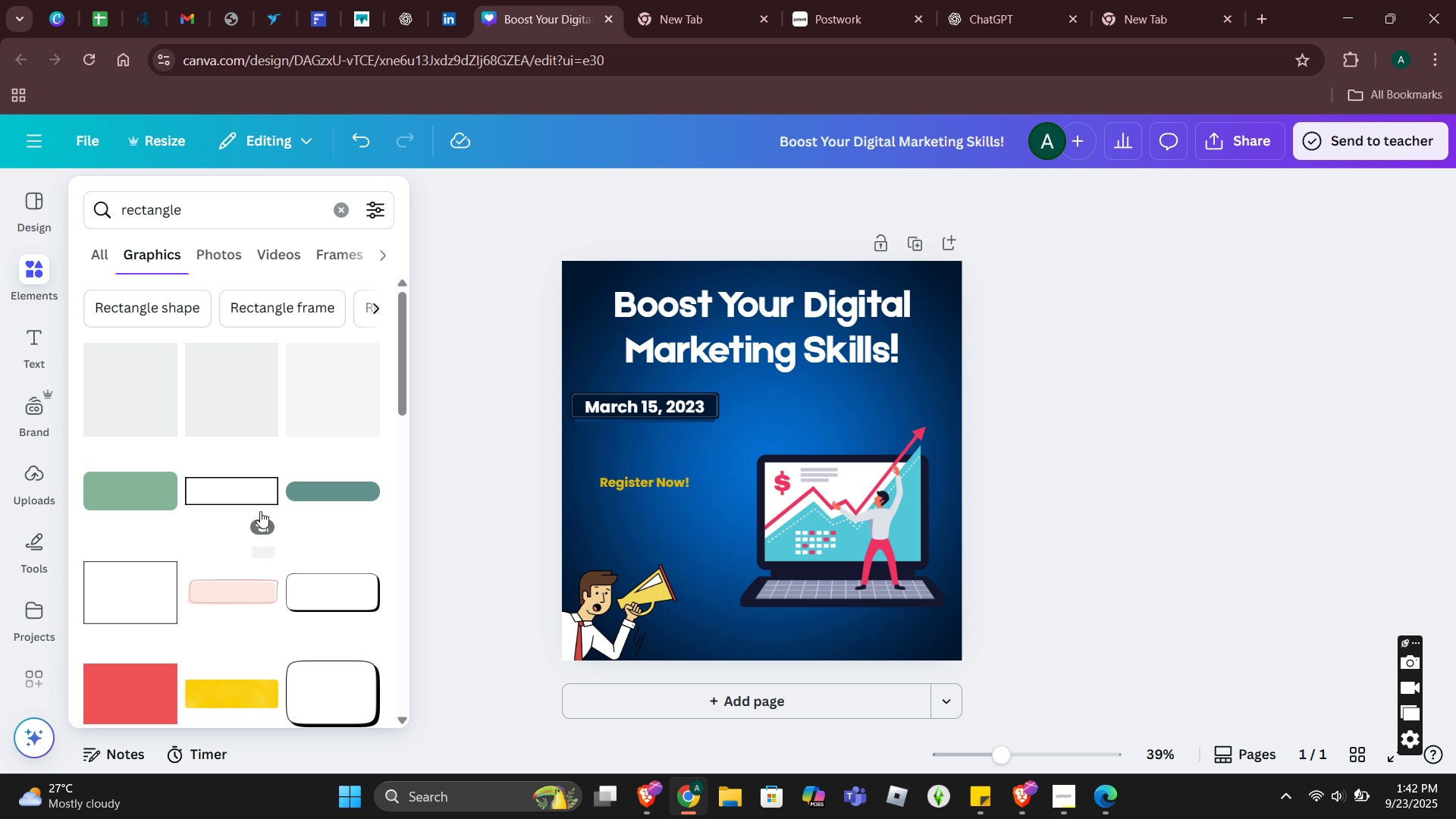 
mouse_move([316, 477])
 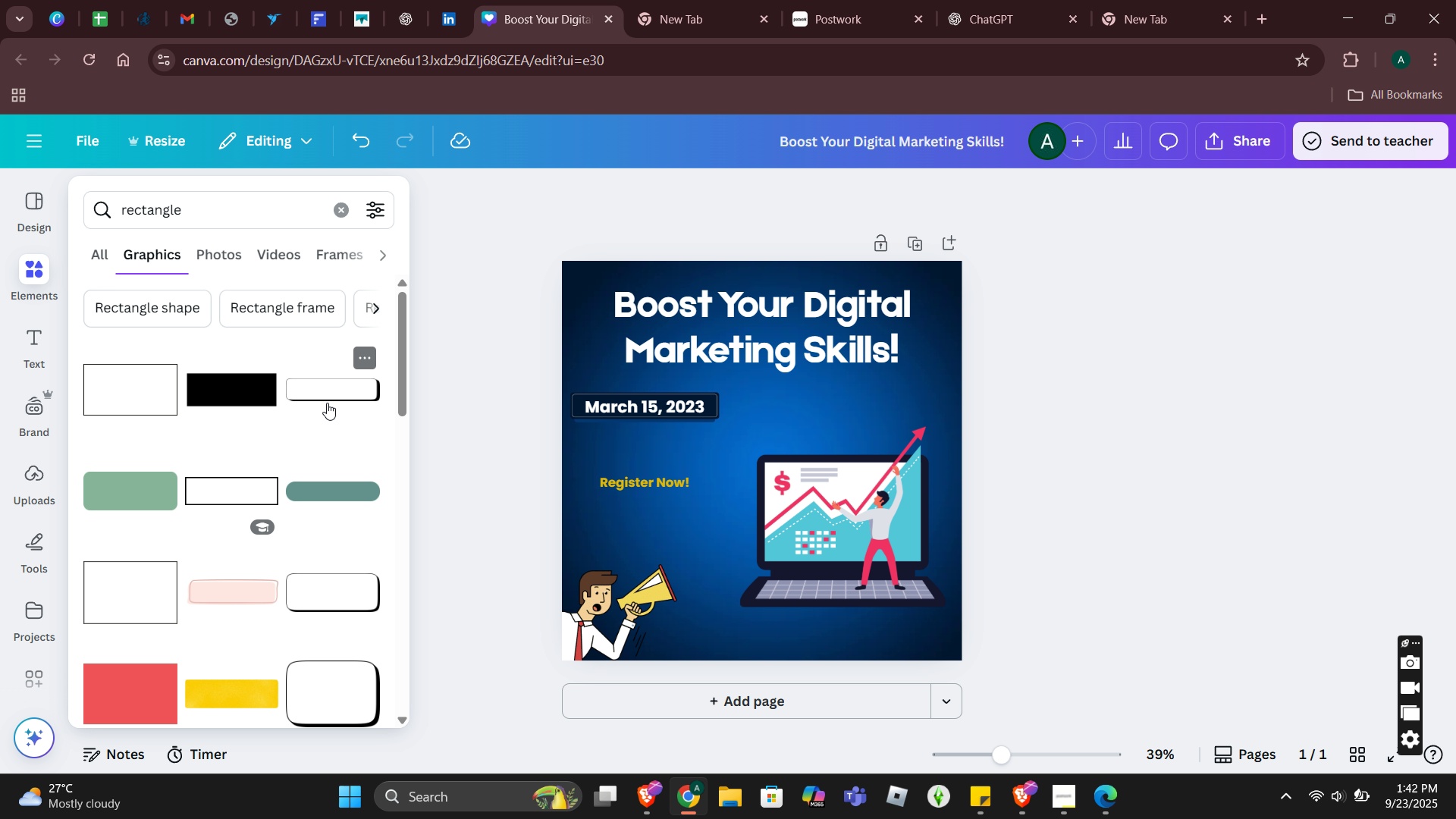 
left_click([327, 403])
 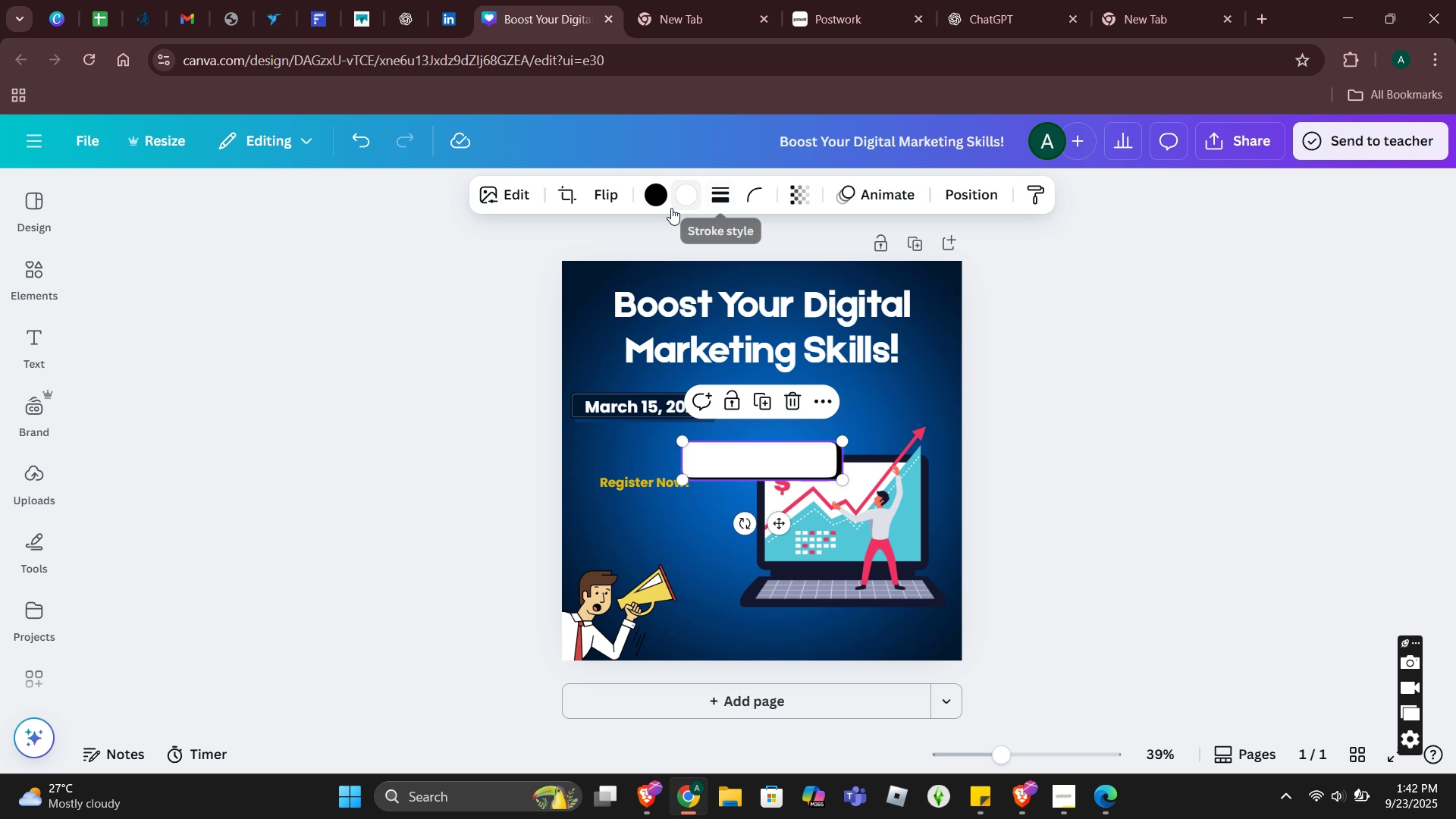 
left_click([679, 202])
 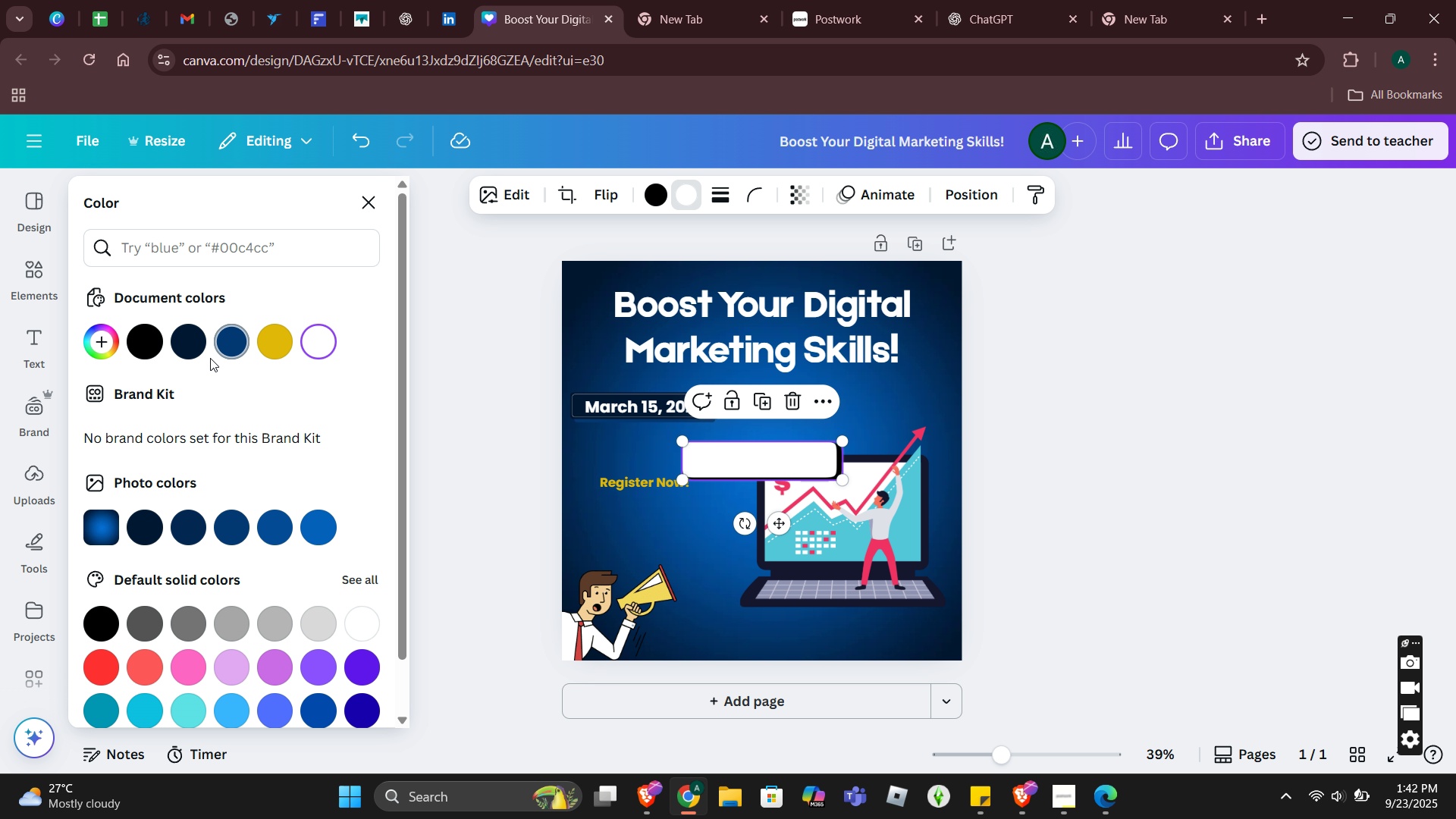 
left_click([230, 356])
 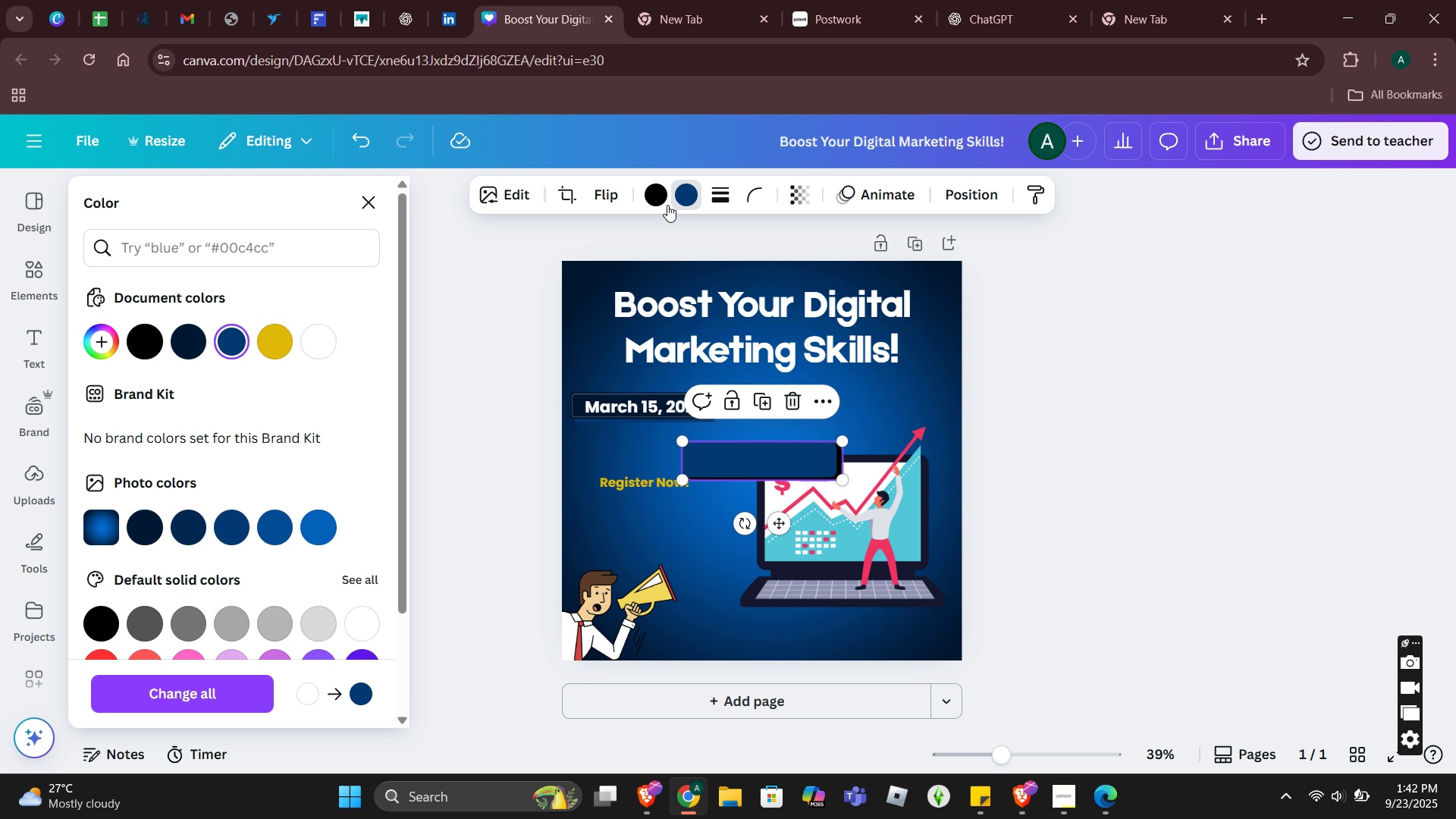 
left_click([652, 202])
 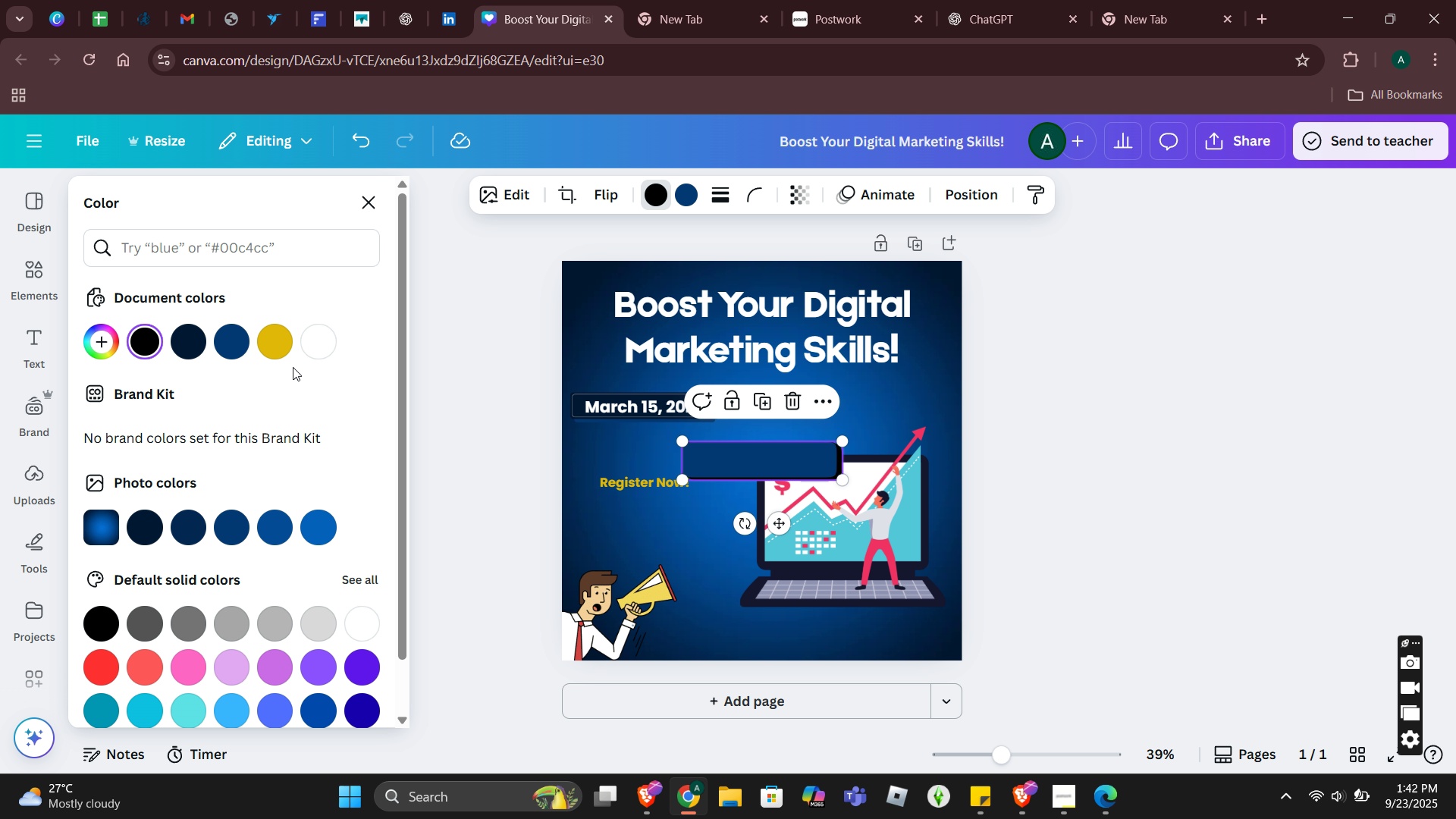 
left_click([325, 353])
 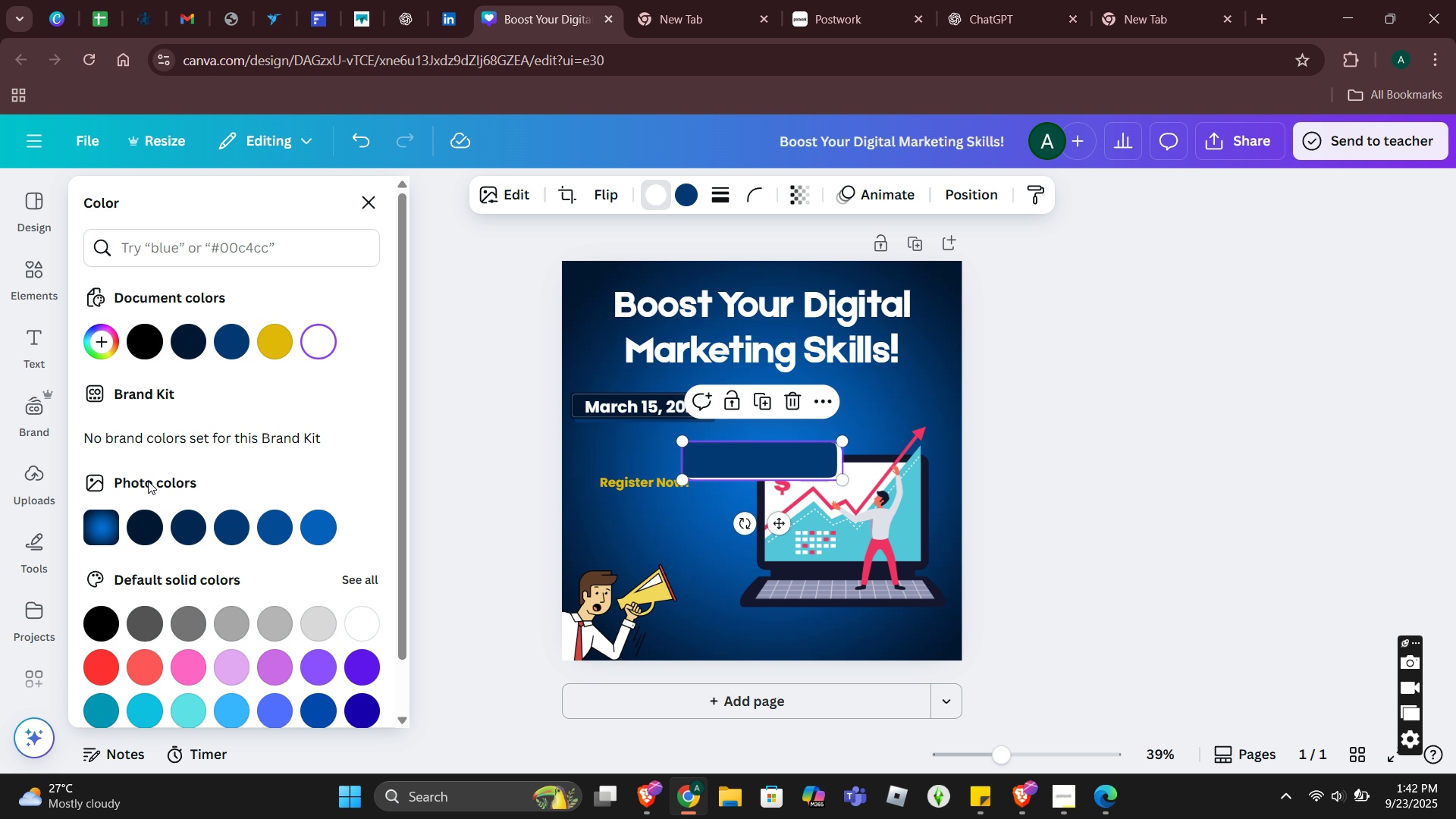 
left_click([133, 535])
 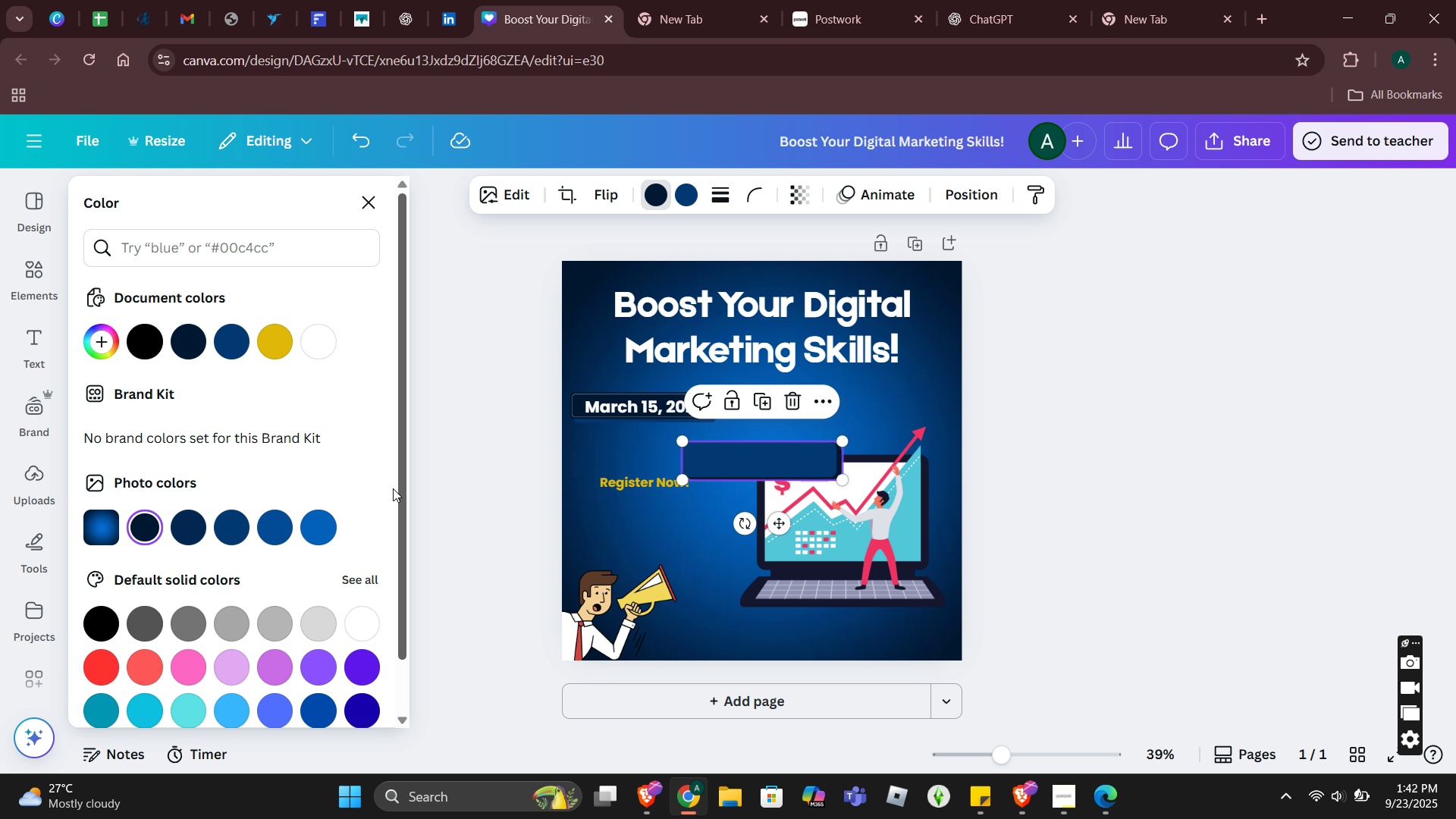 
left_click([677, 196])
 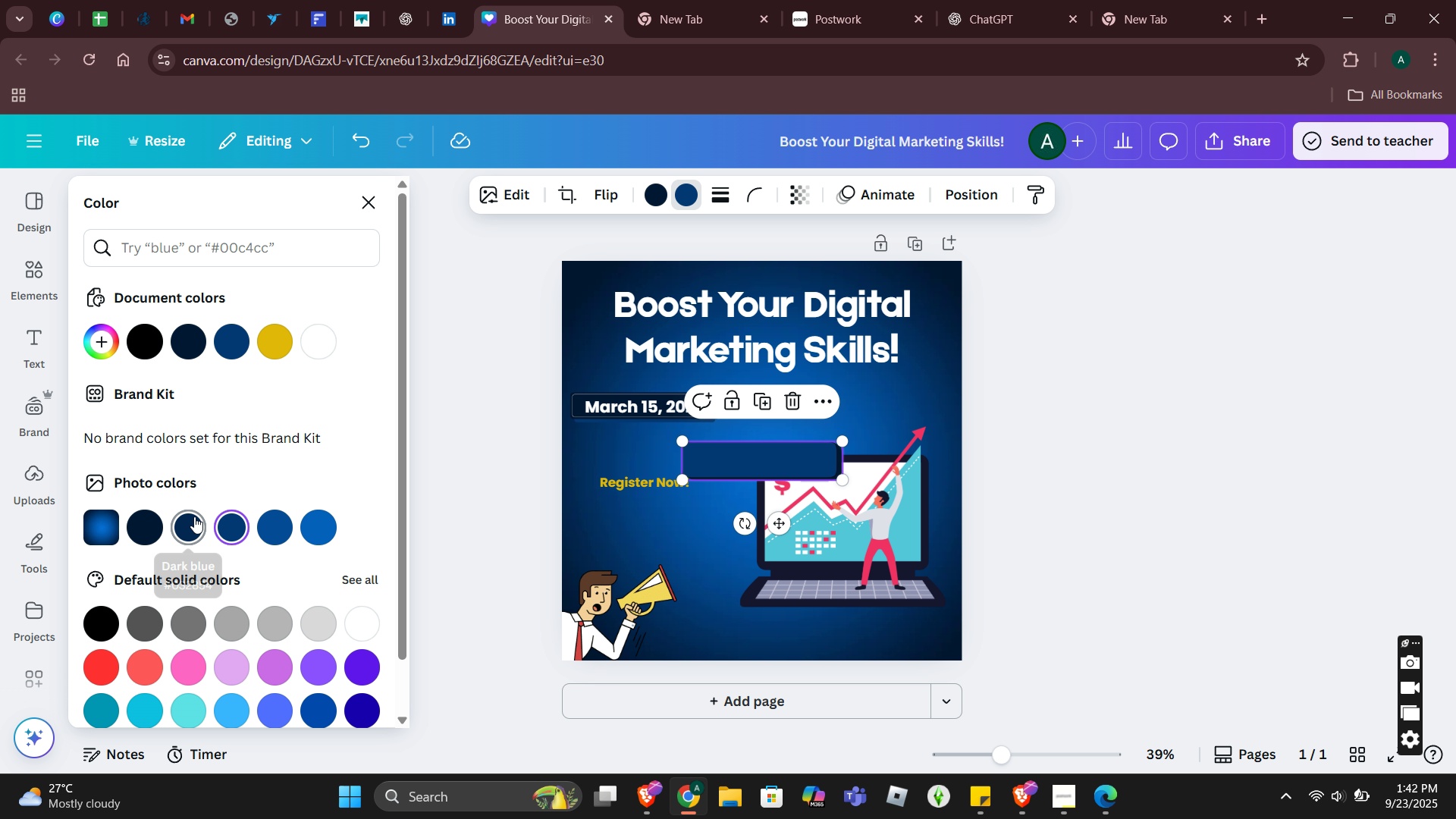 
left_click([194, 520])
 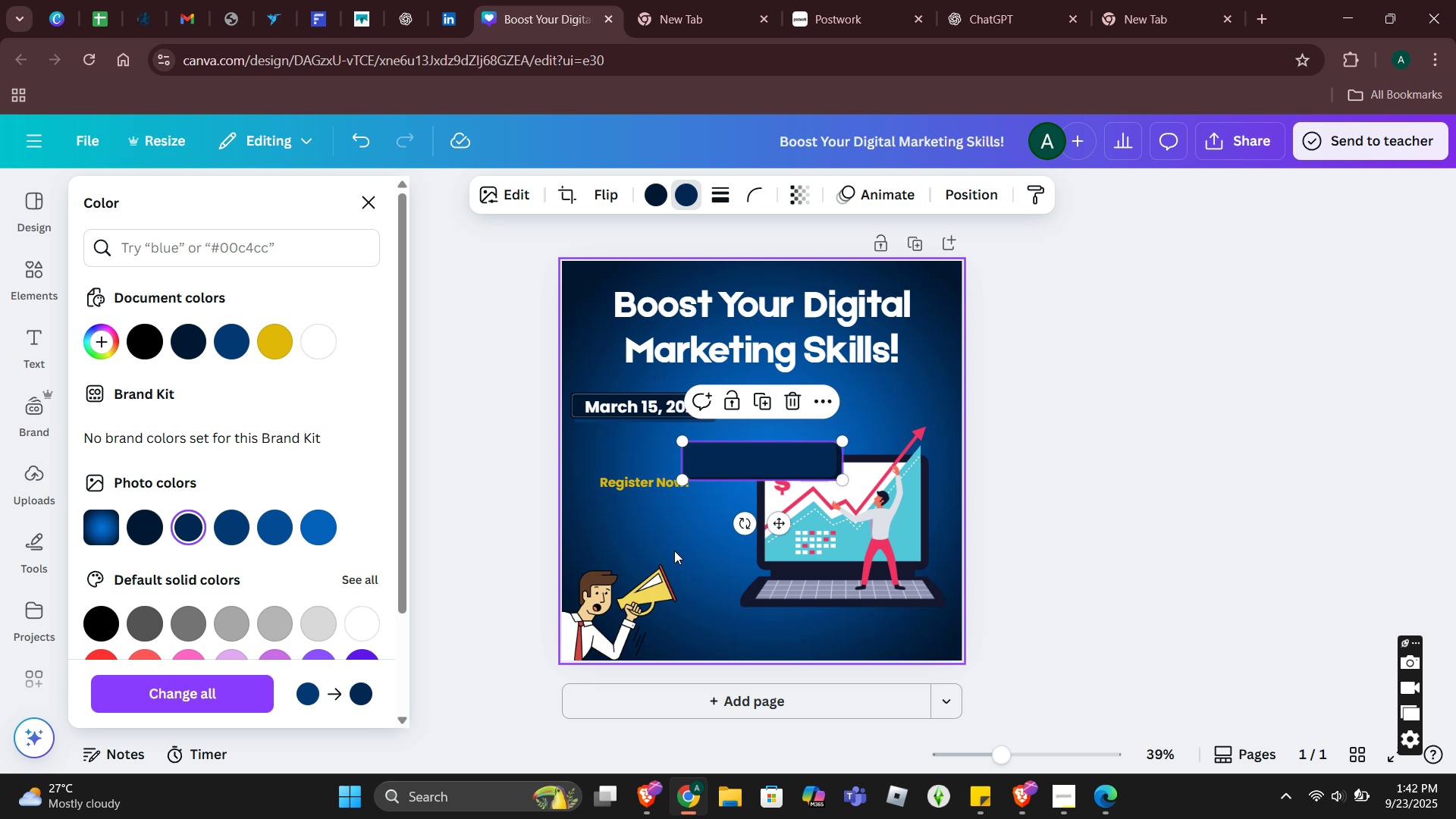 
left_click([676, 551])
 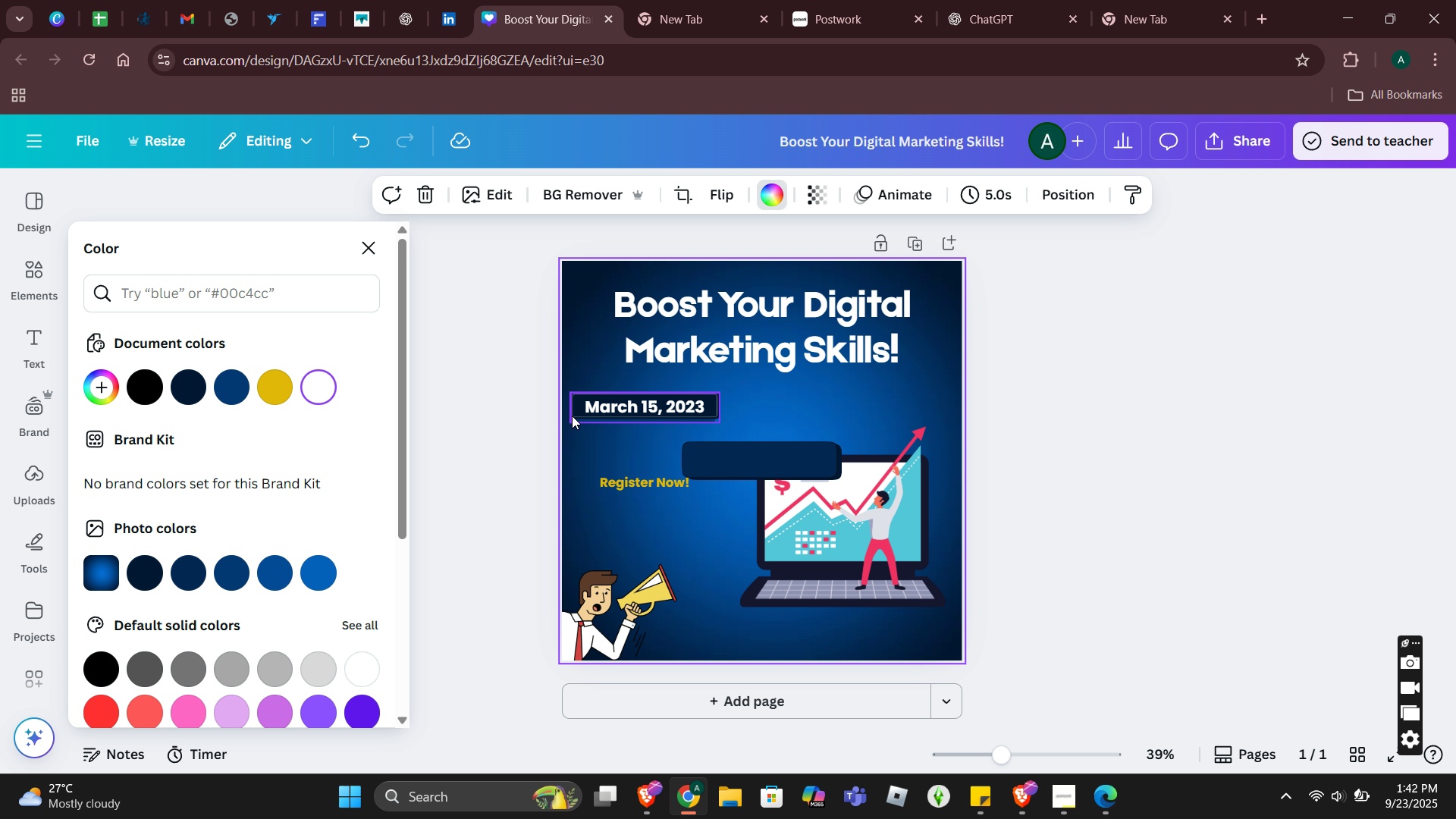 
left_click([573, 416])
 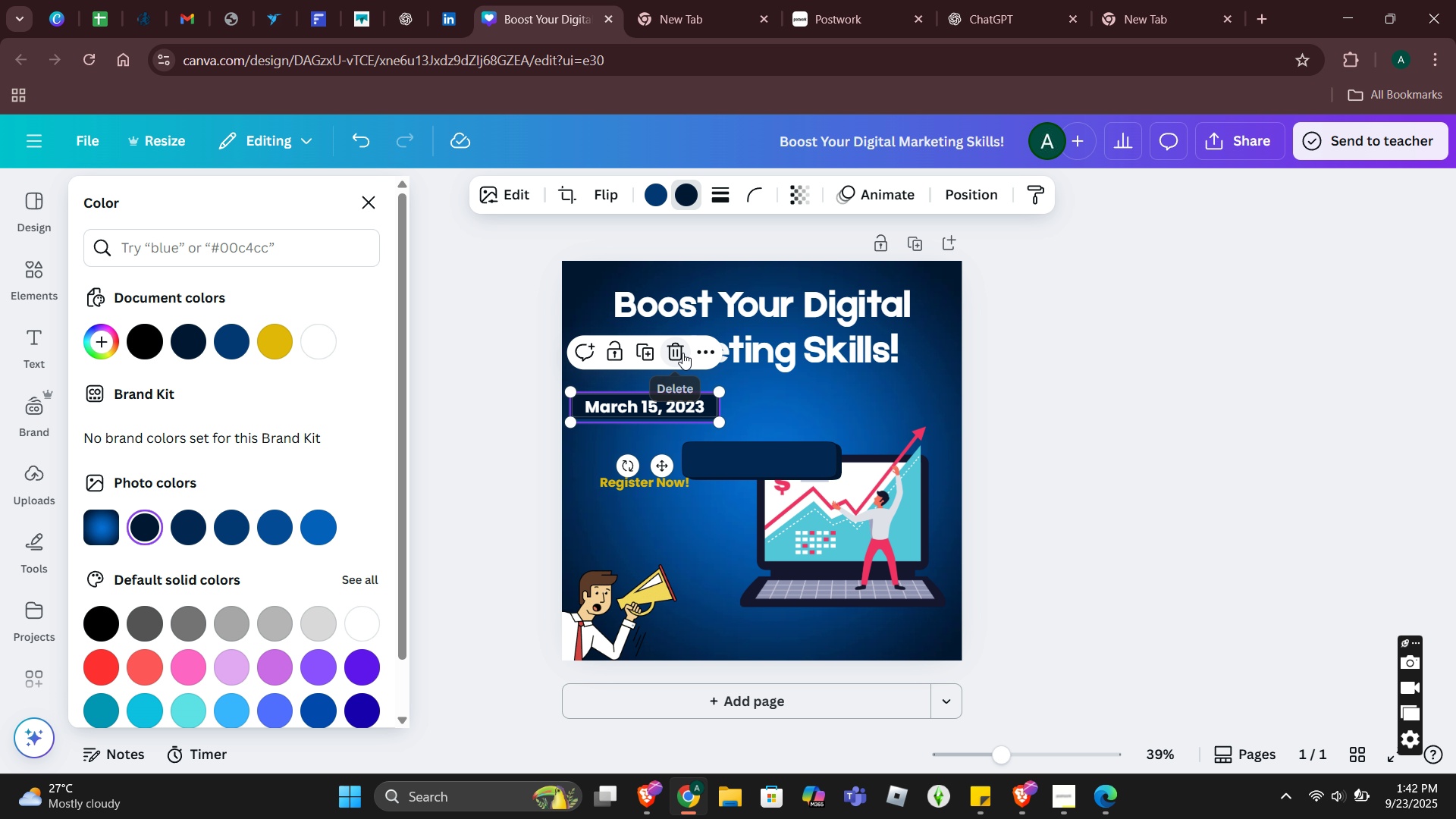 
left_click([682, 353])
 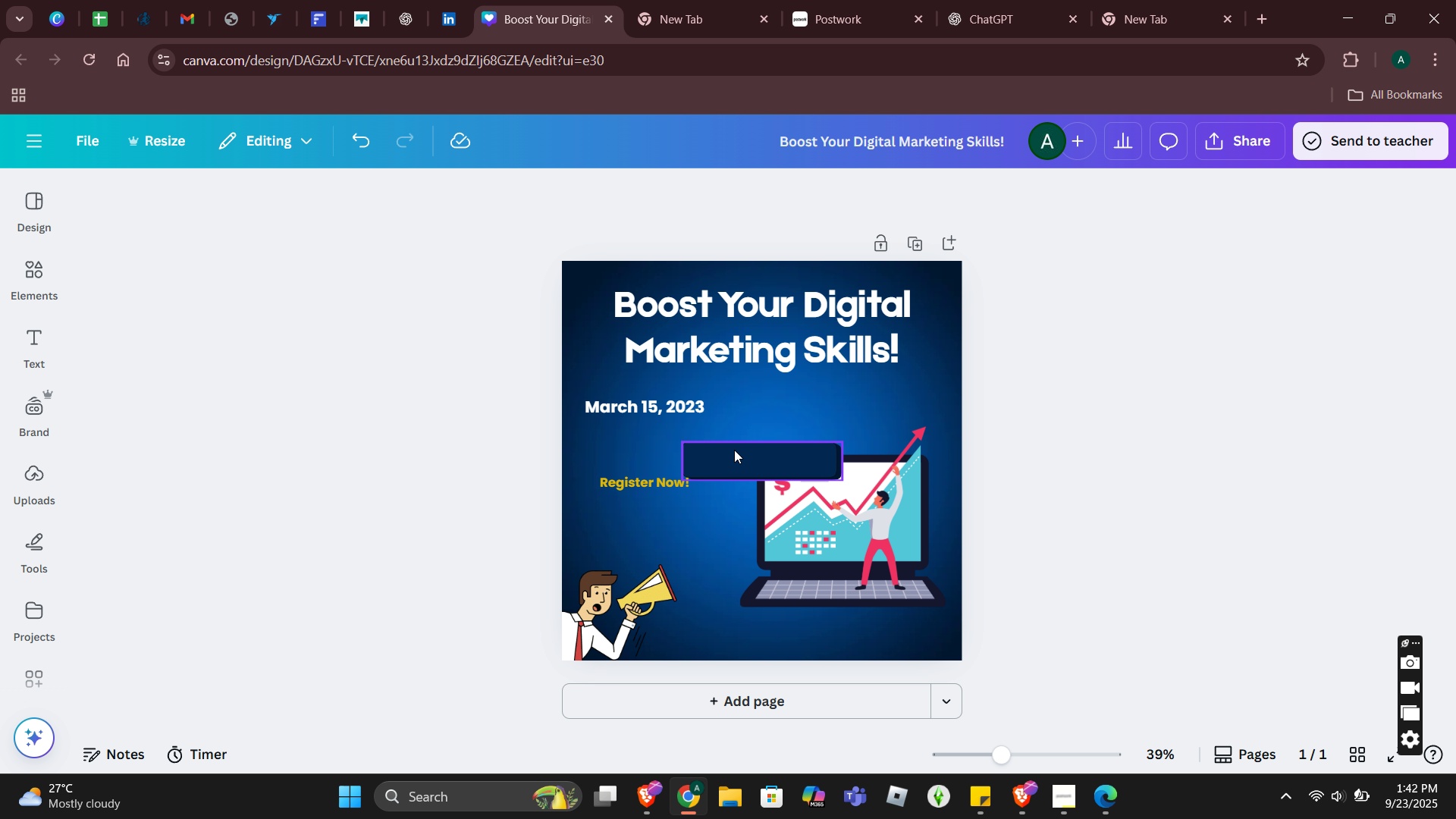 
left_click_drag(start_coordinate=[735, 450], to_coordinate=[624, 396])
 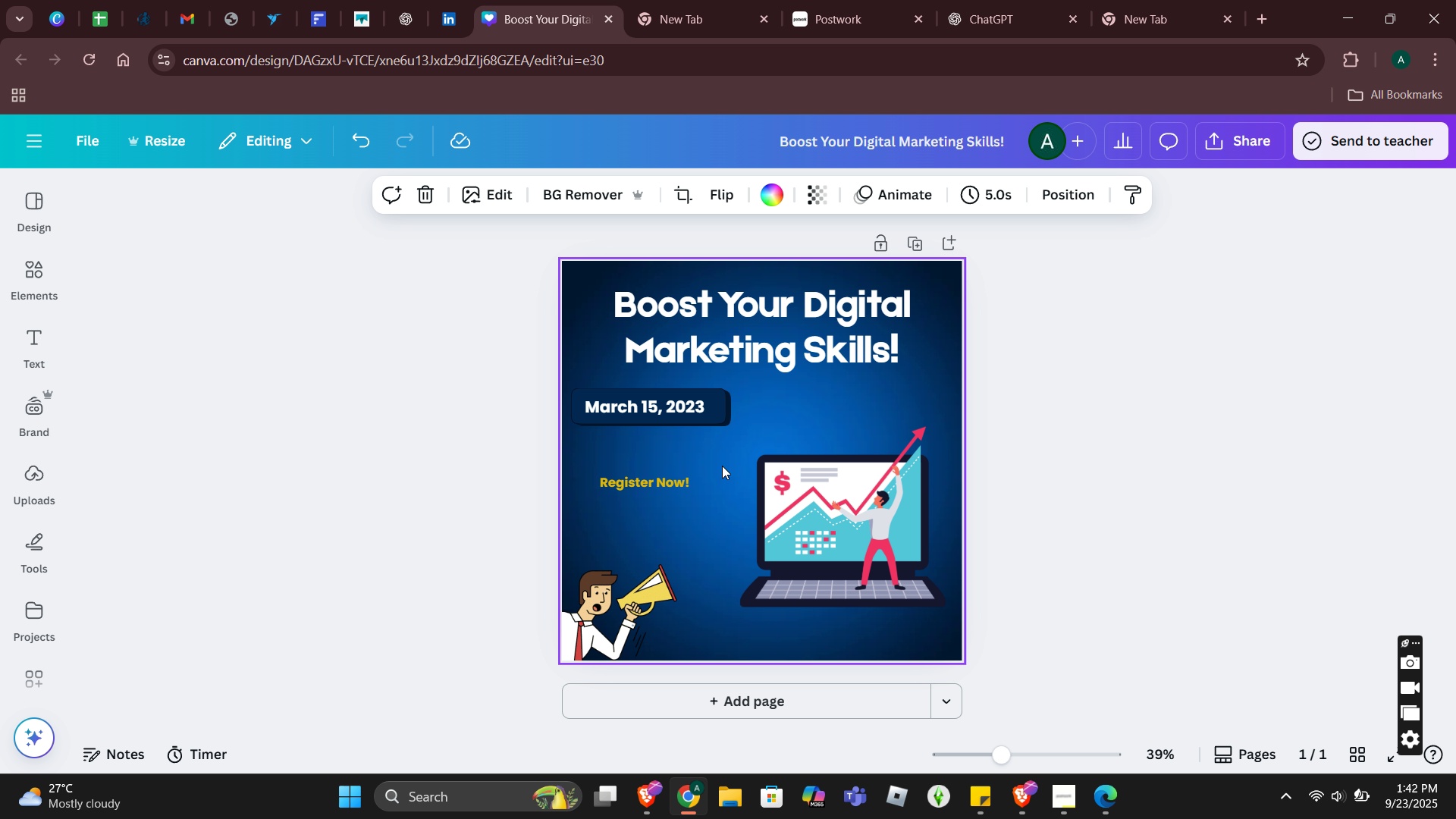 
left_click([723, 461])
 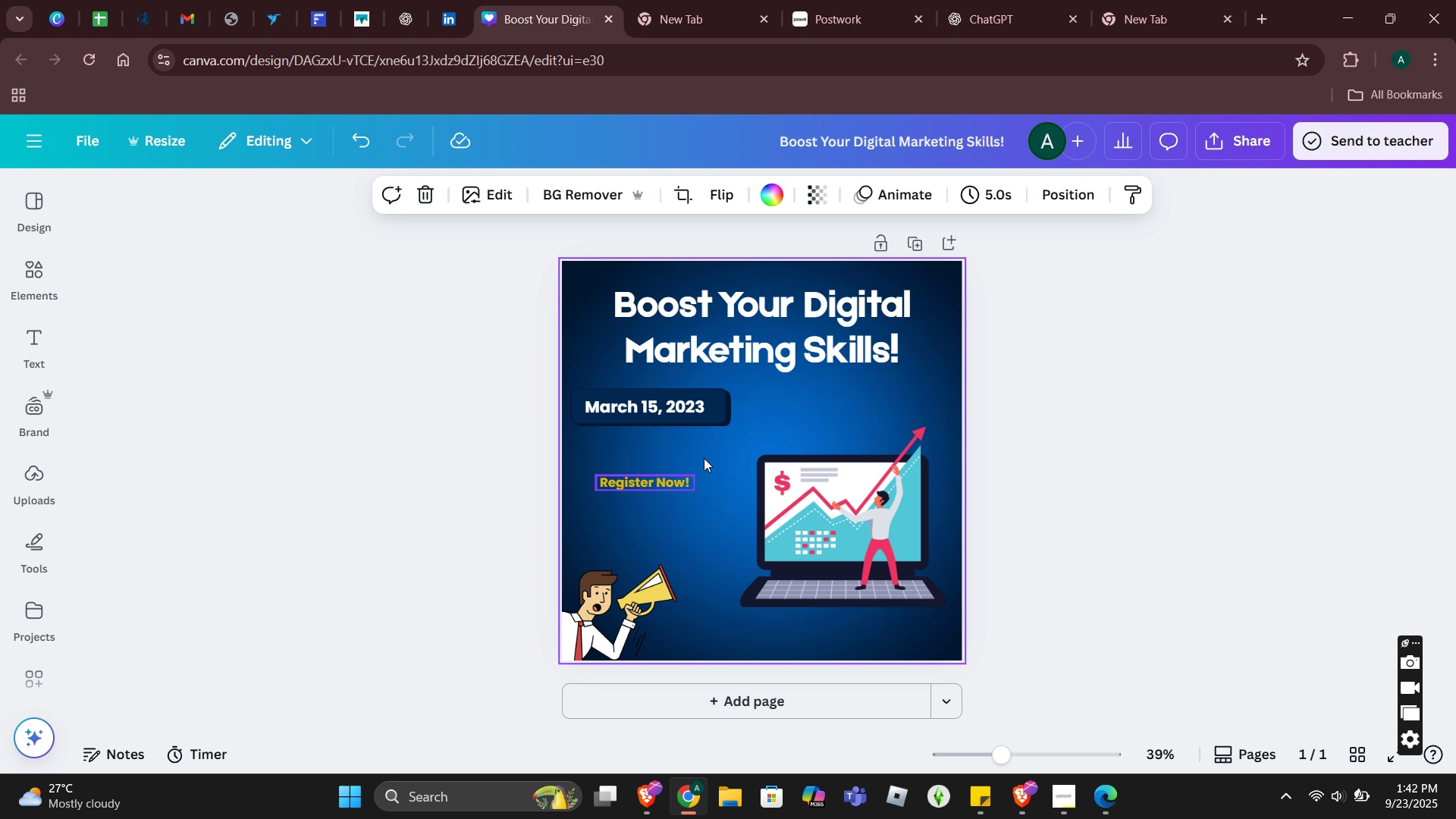 
left_click([715, 419])
 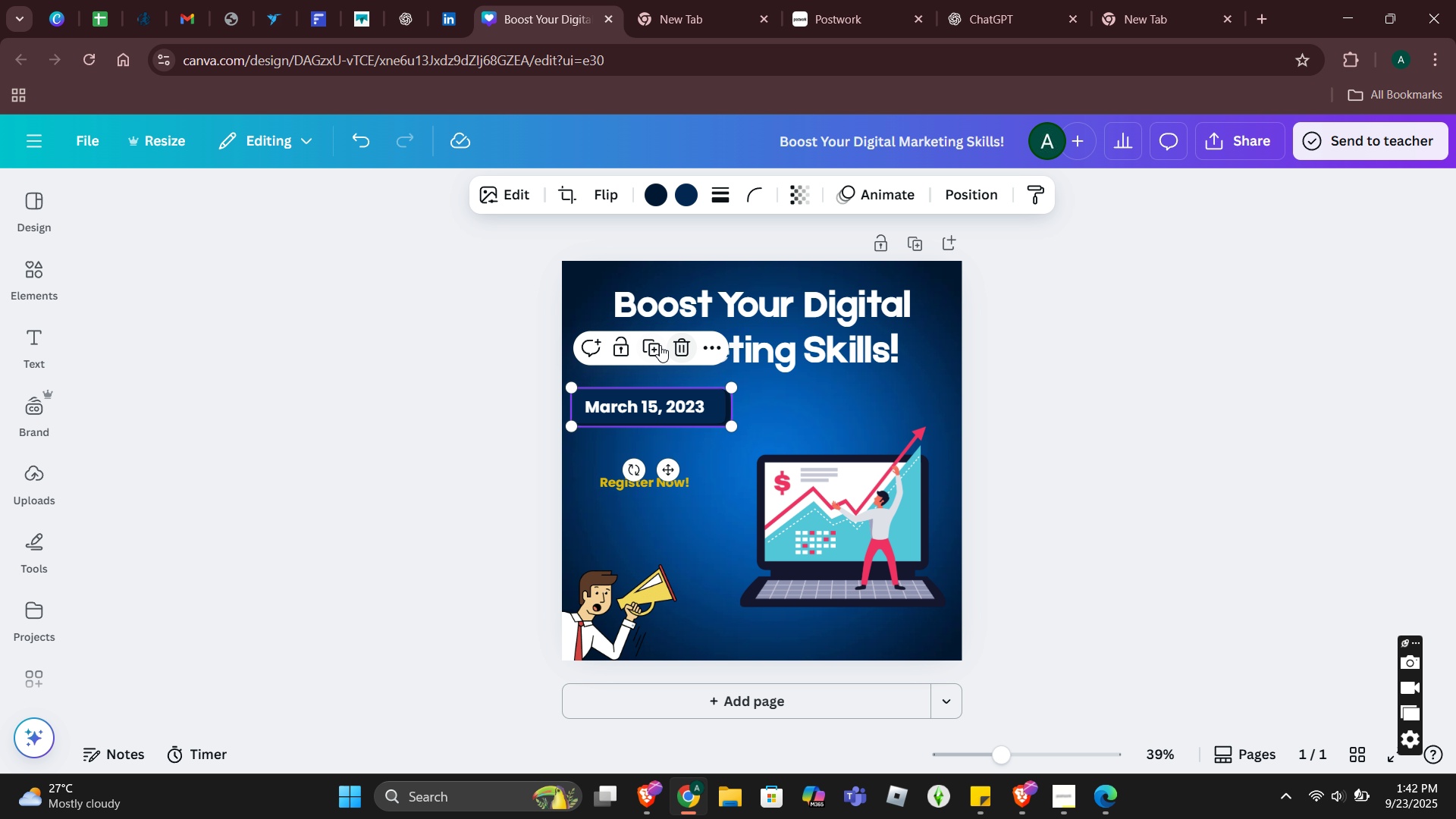 
left_click([660, 345])
 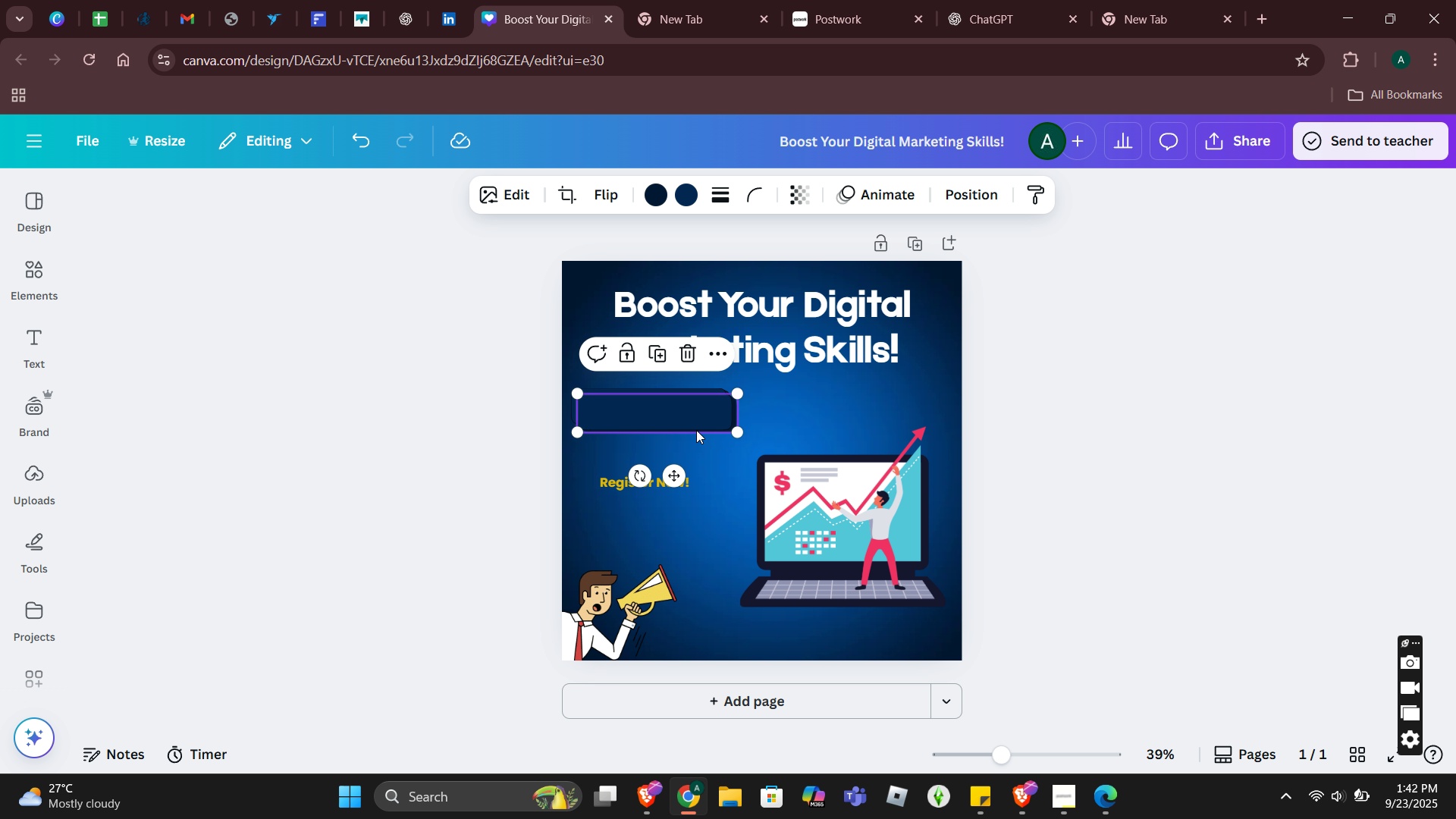 
left_click_drag(start_coordinate=[696, 430], to_coordinate=[689, 545])
 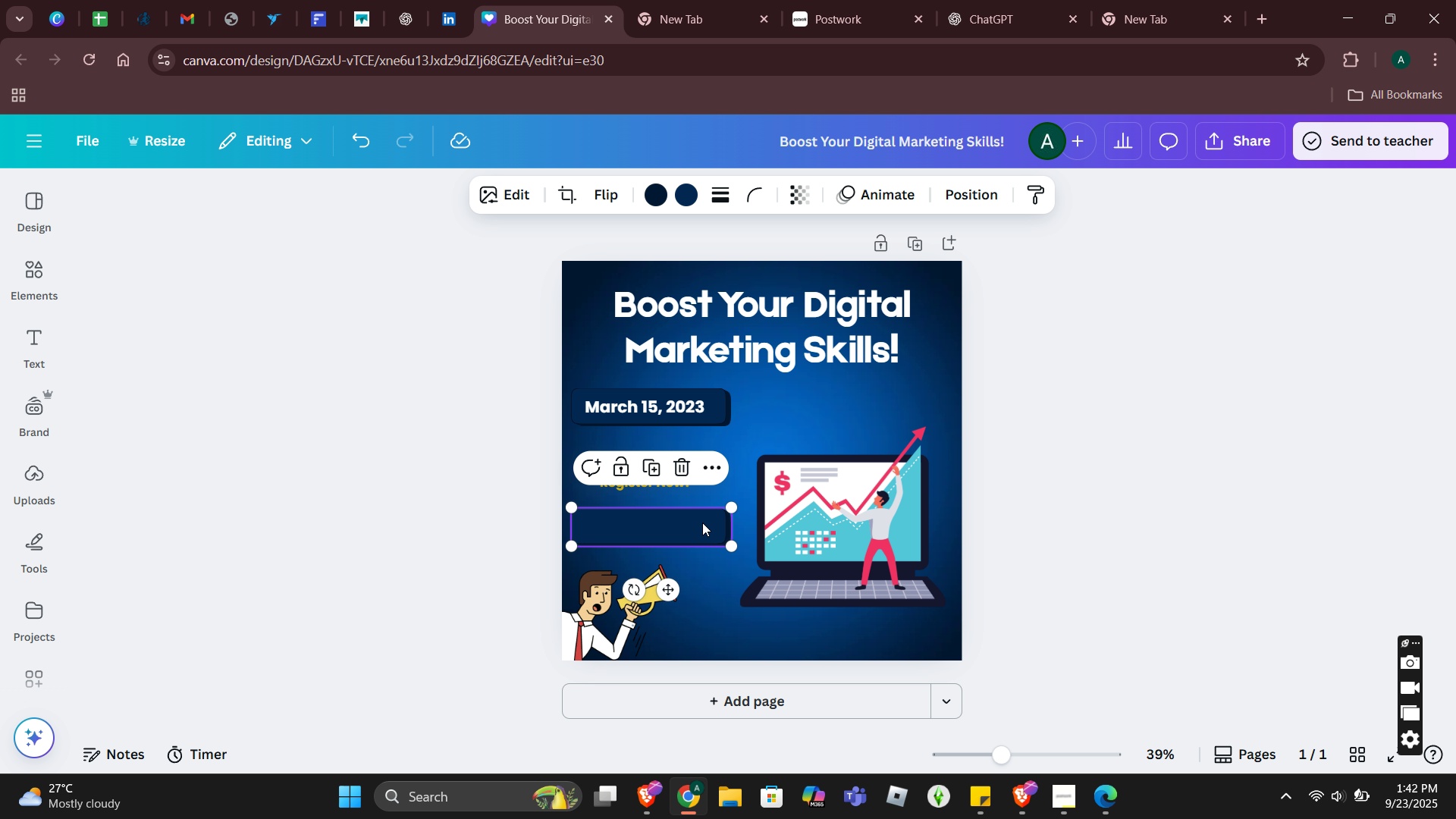 
right_click([702, 522])
 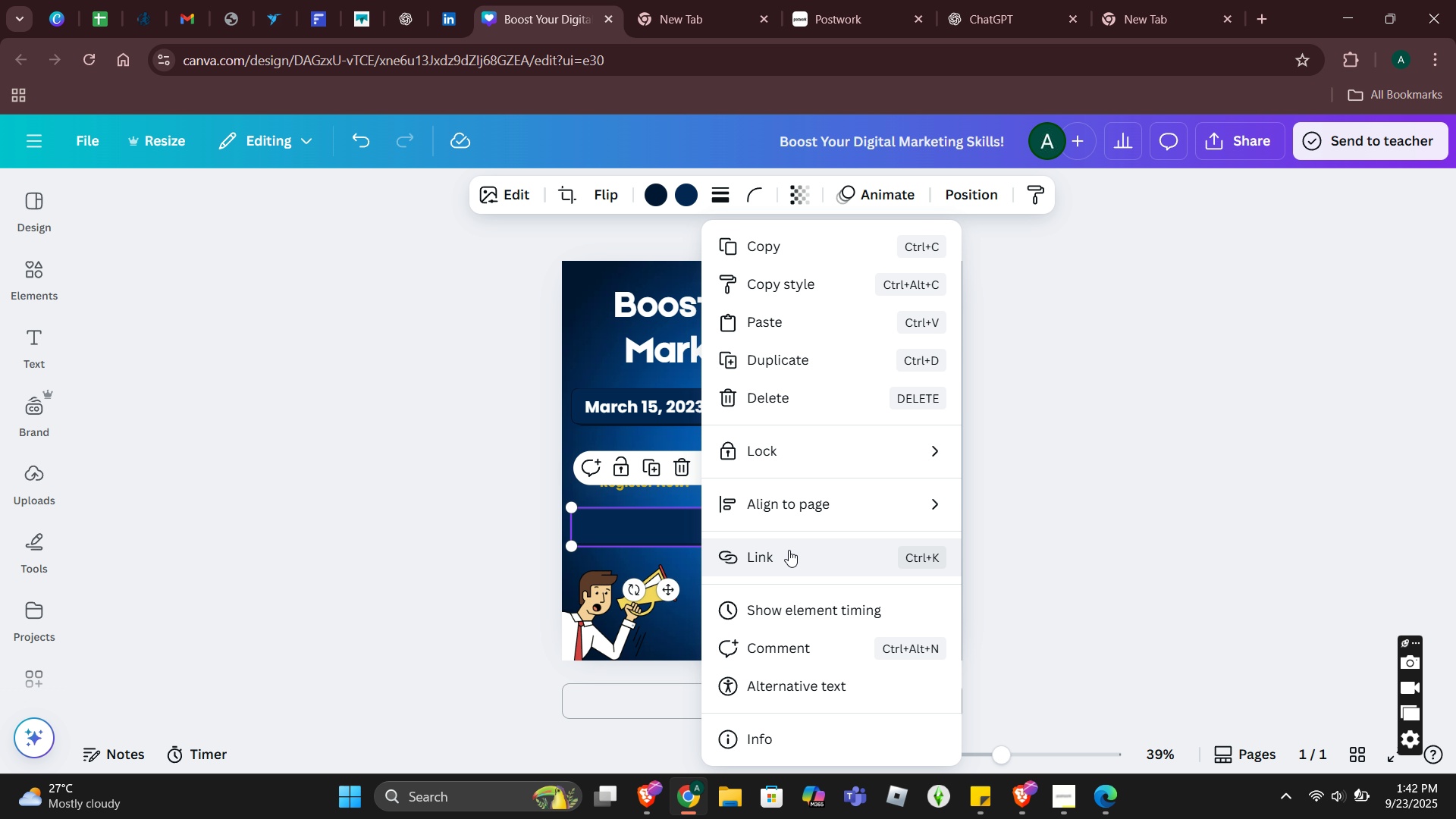 
scroll: coordinate [880, 658], scroll_direction: down, amount: 2.0
 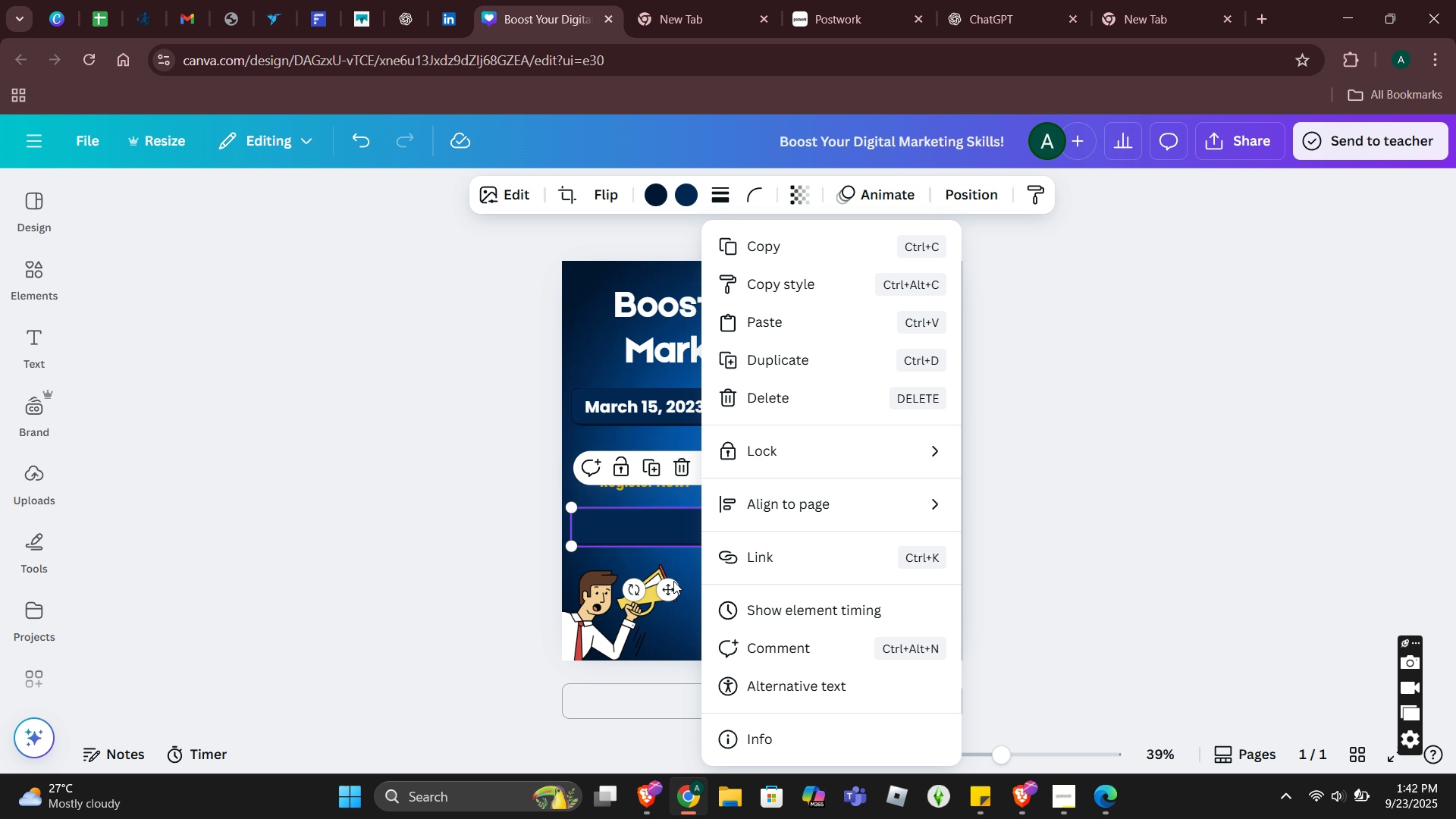 
left_click([673, 581])
 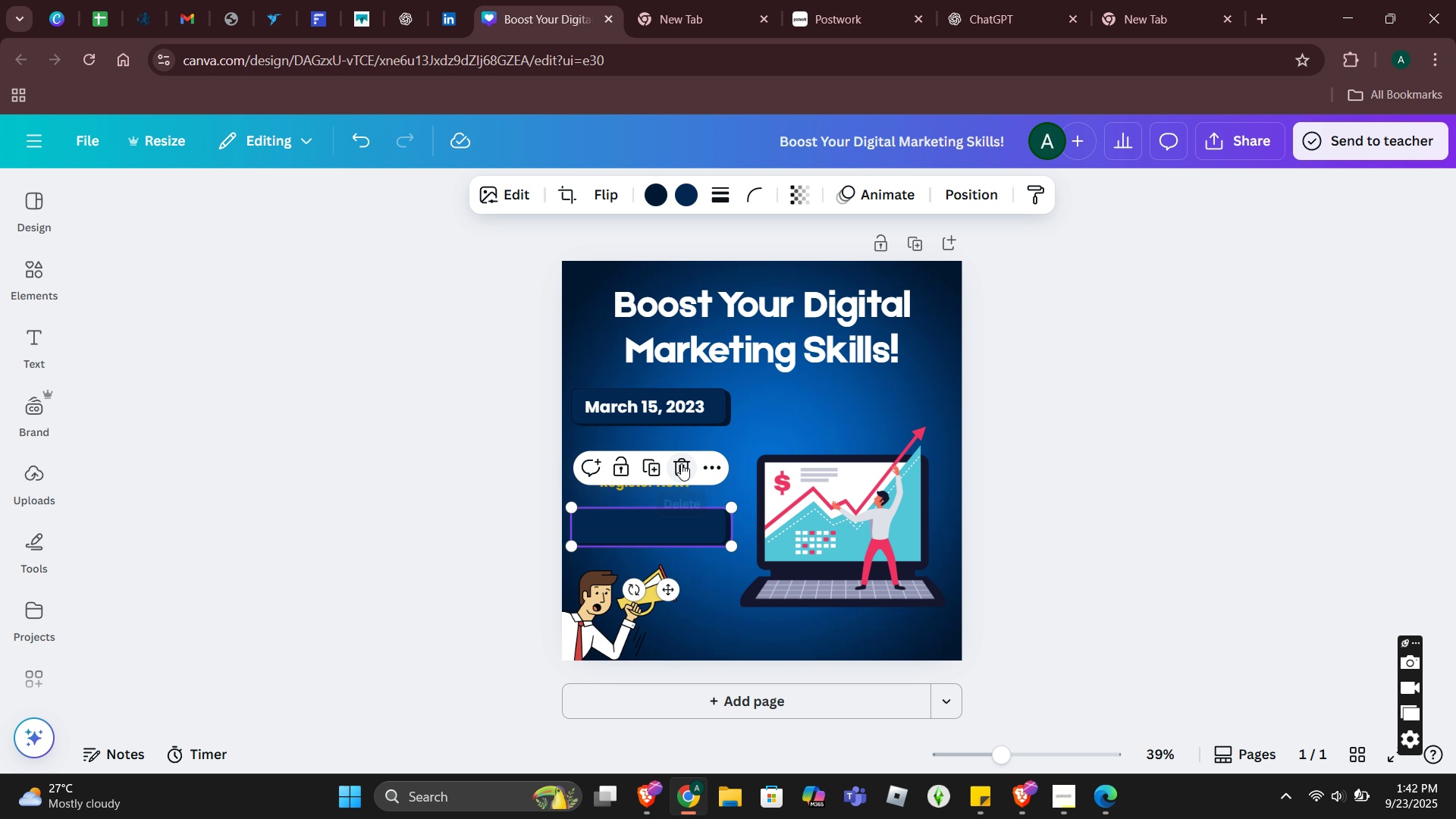 
left_click([679, 463])
 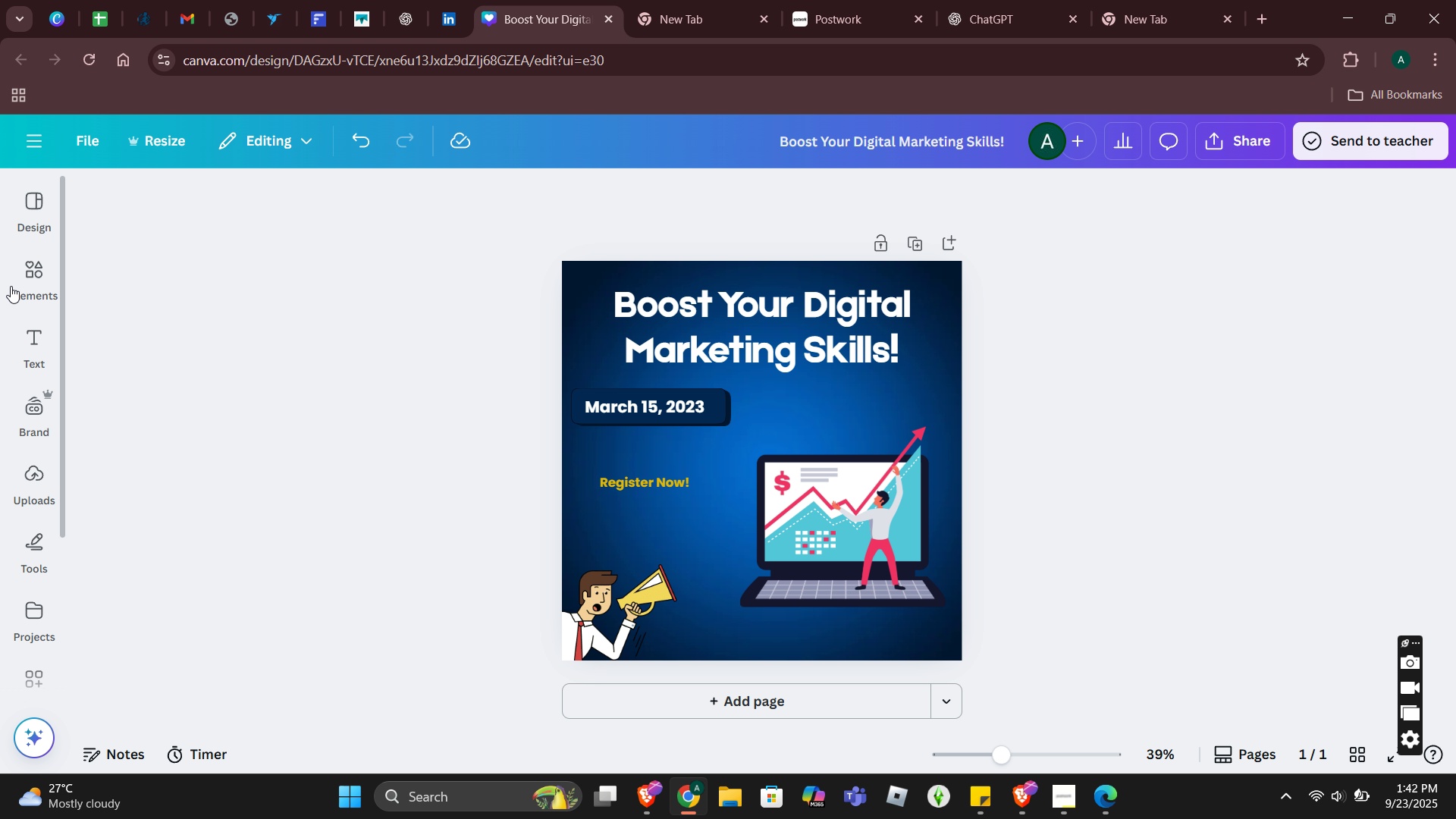 
left_click([8, 281])
 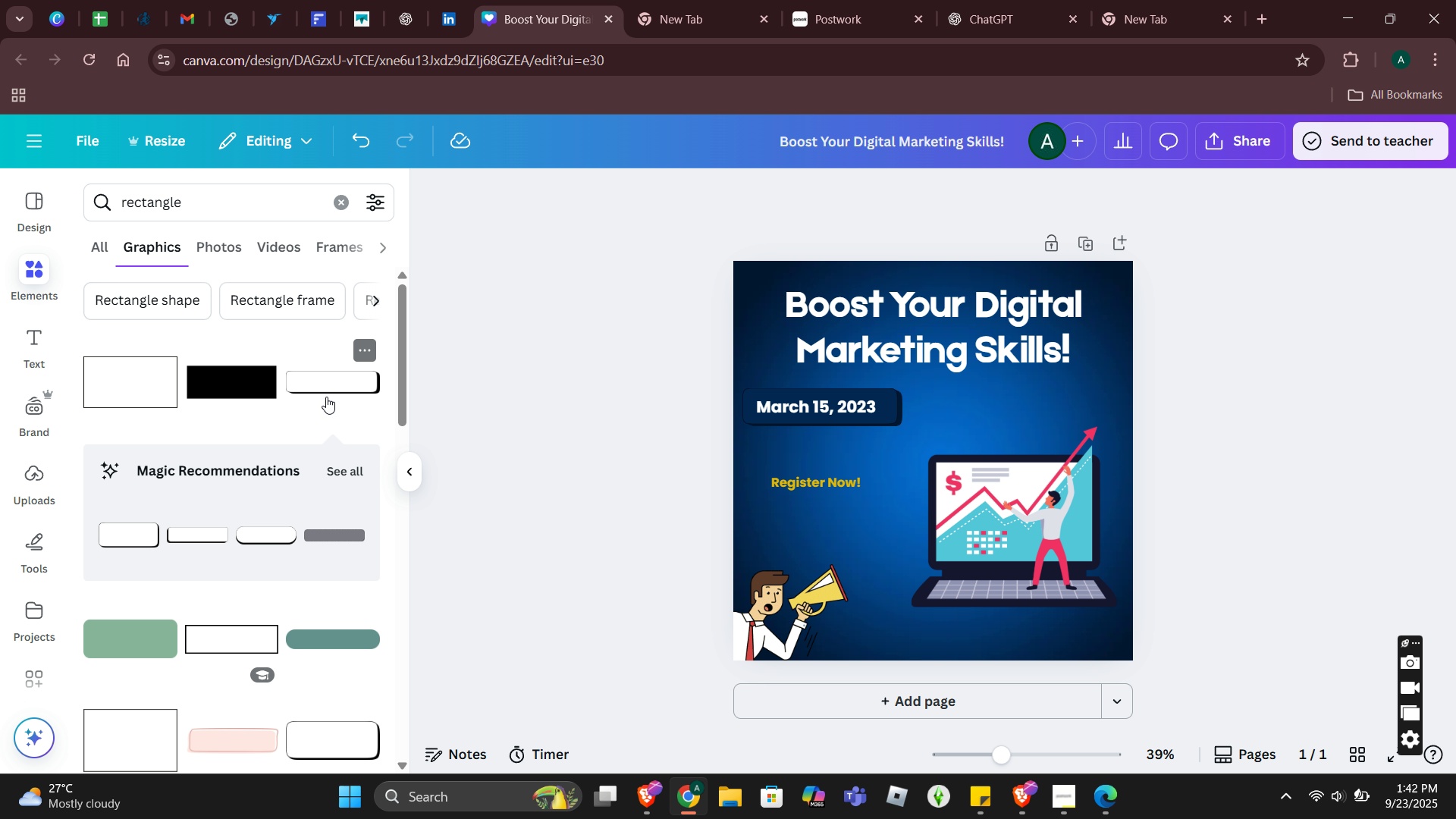 
left_click([326, 397])
 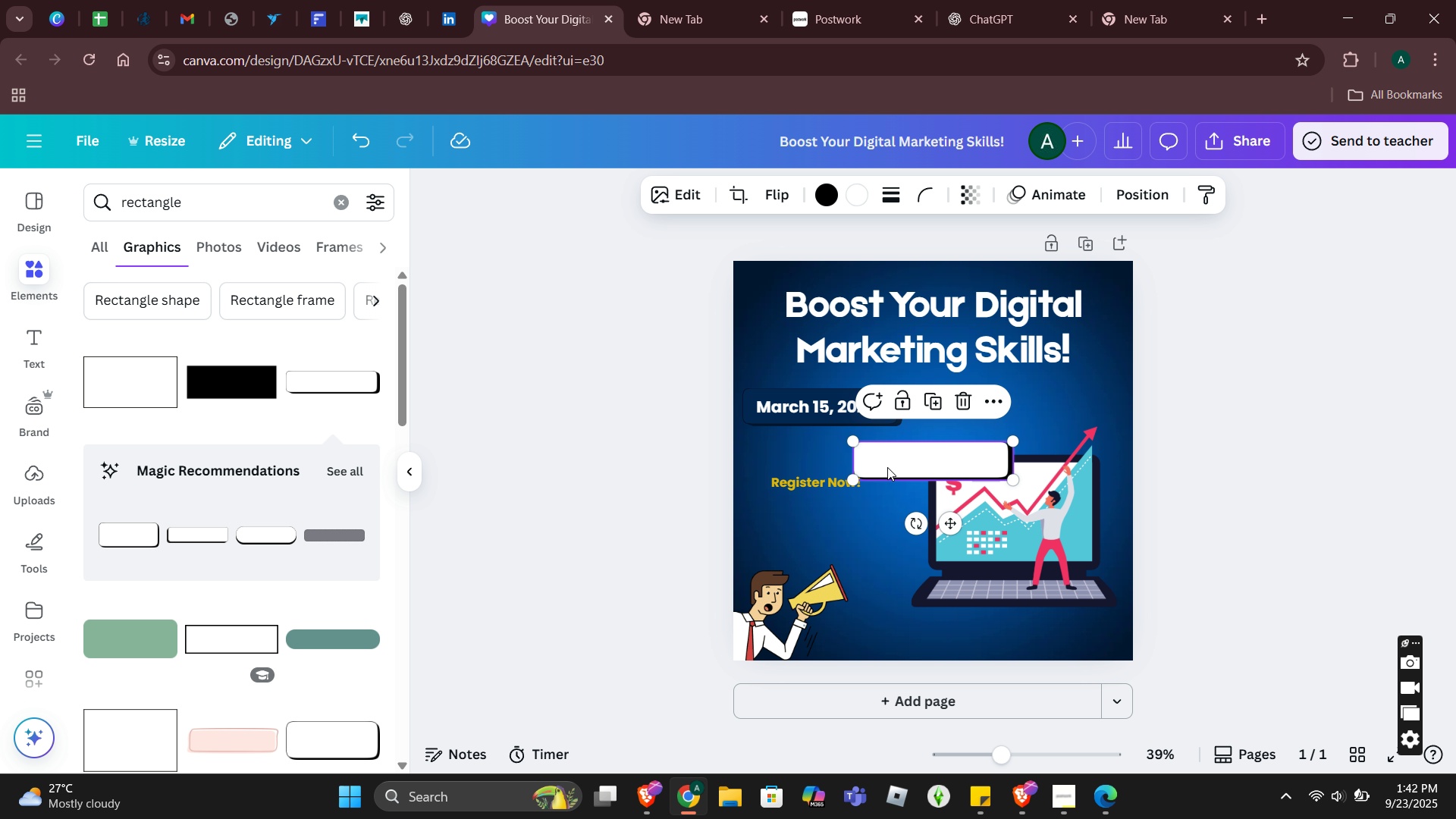 
left_click_drag(start_coordinate=[892, 468], to_coordinate=[783, 489])
 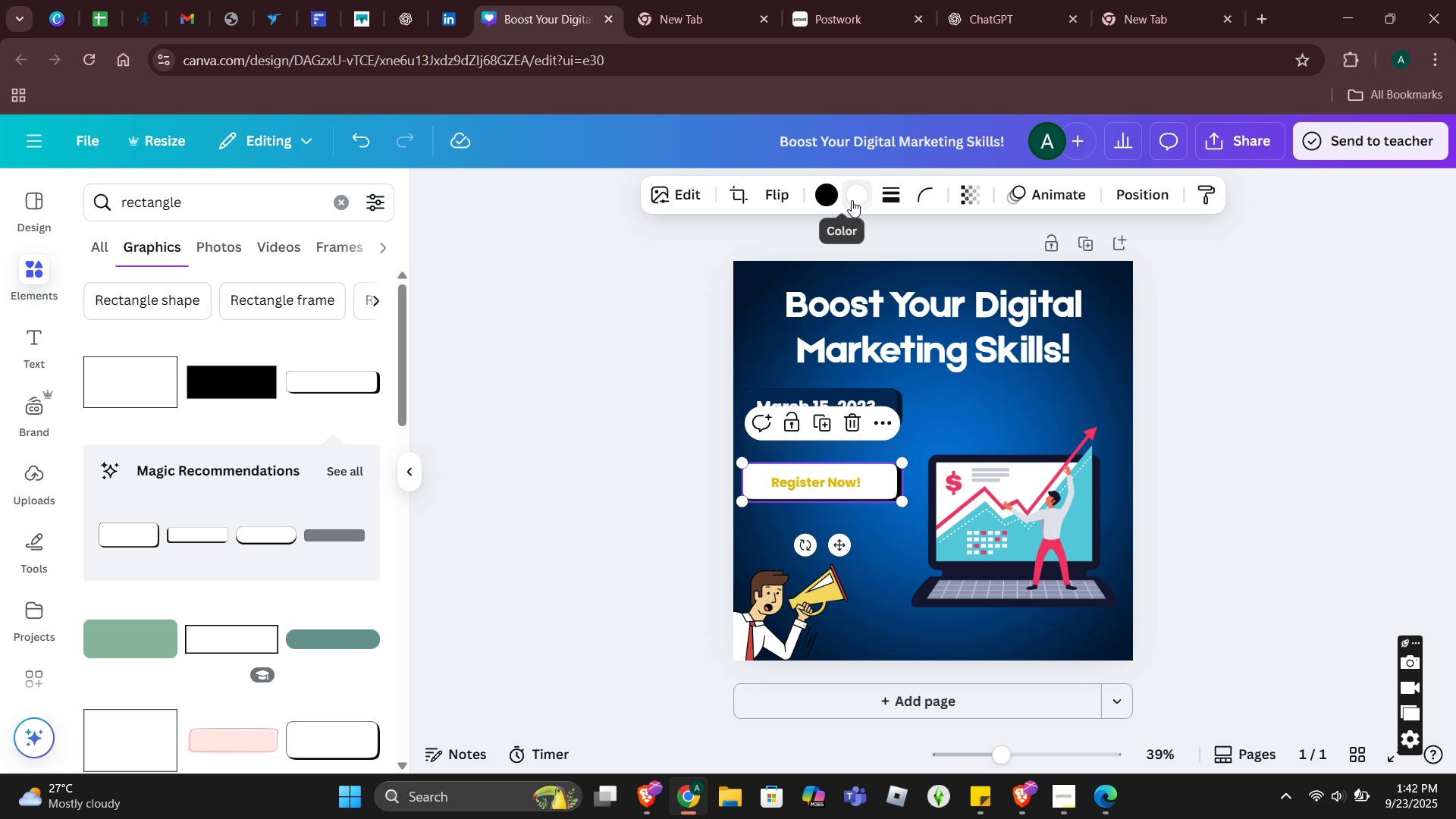 
left_click([852, 200])
 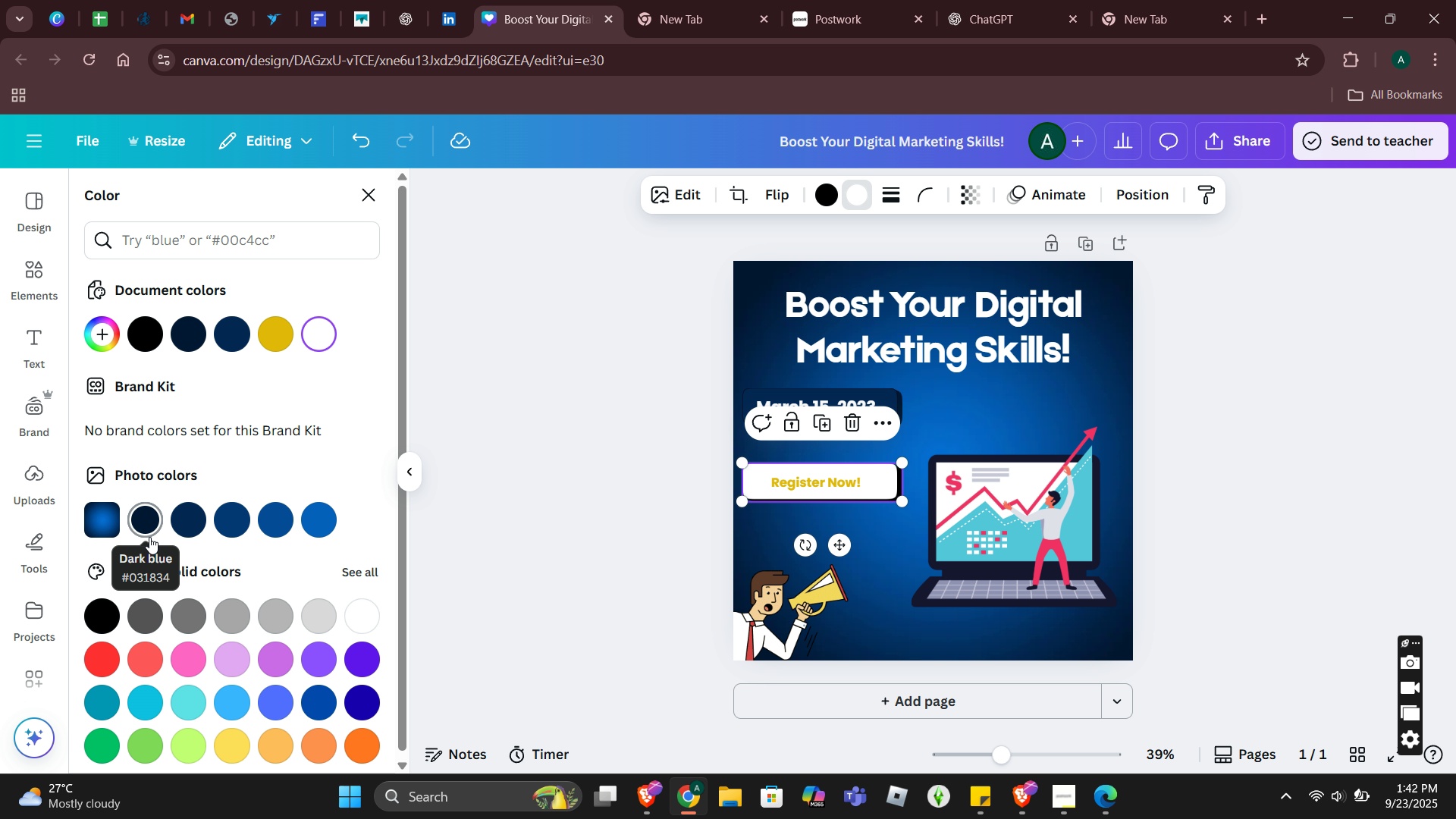 
left_click([149, 537])
 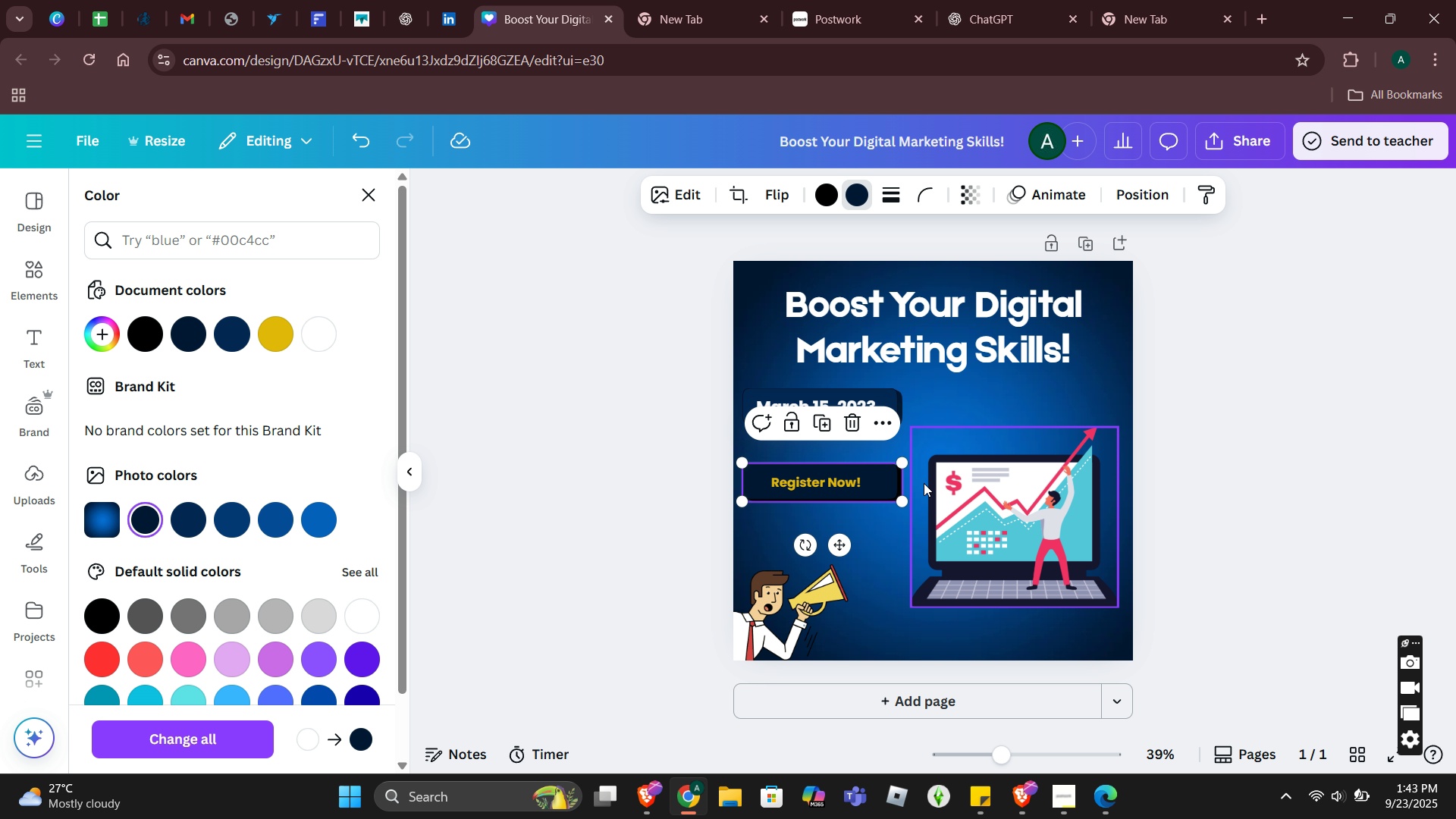 
left_click([198, 531])
 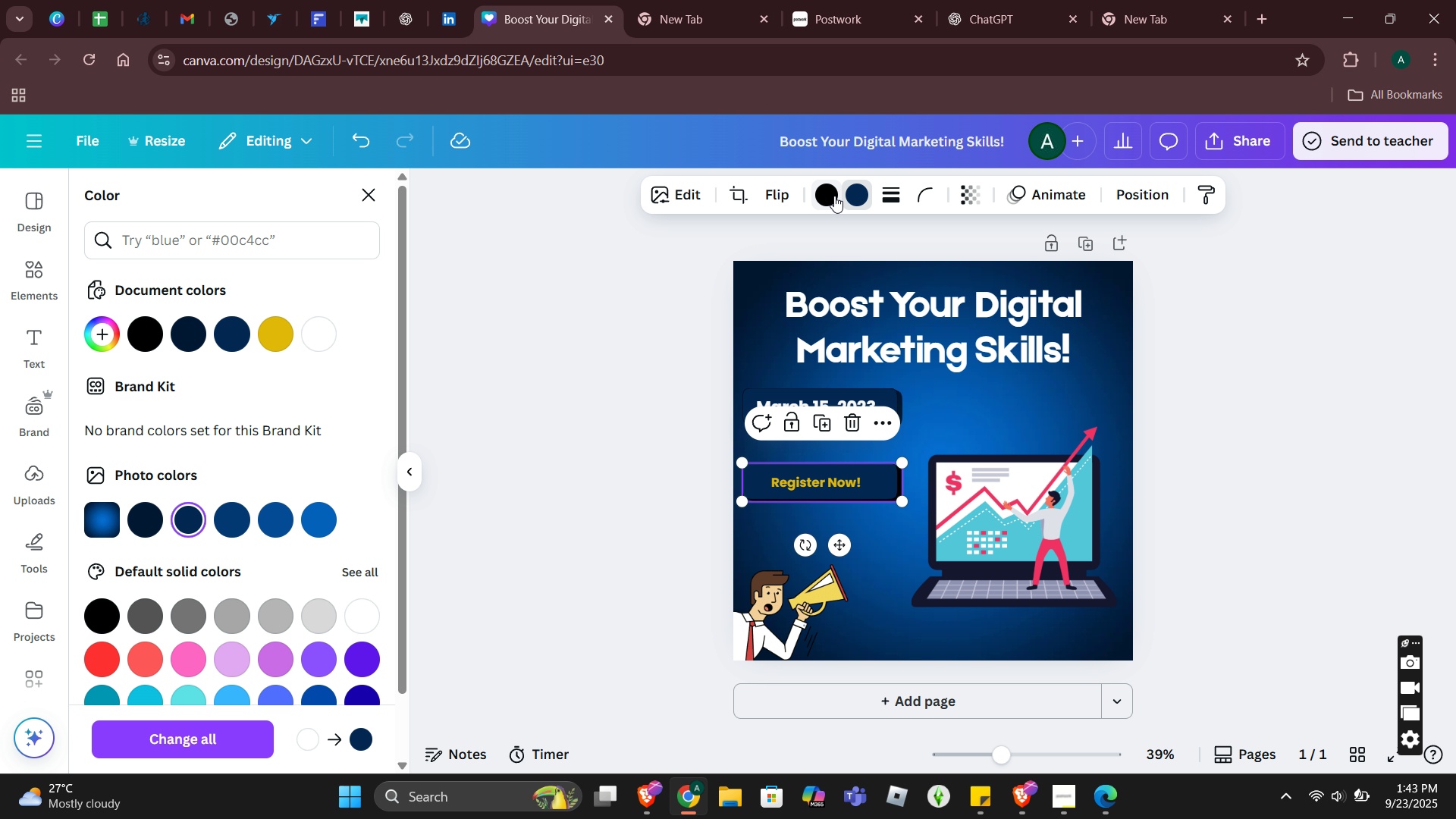 
left_click([830, 196])
 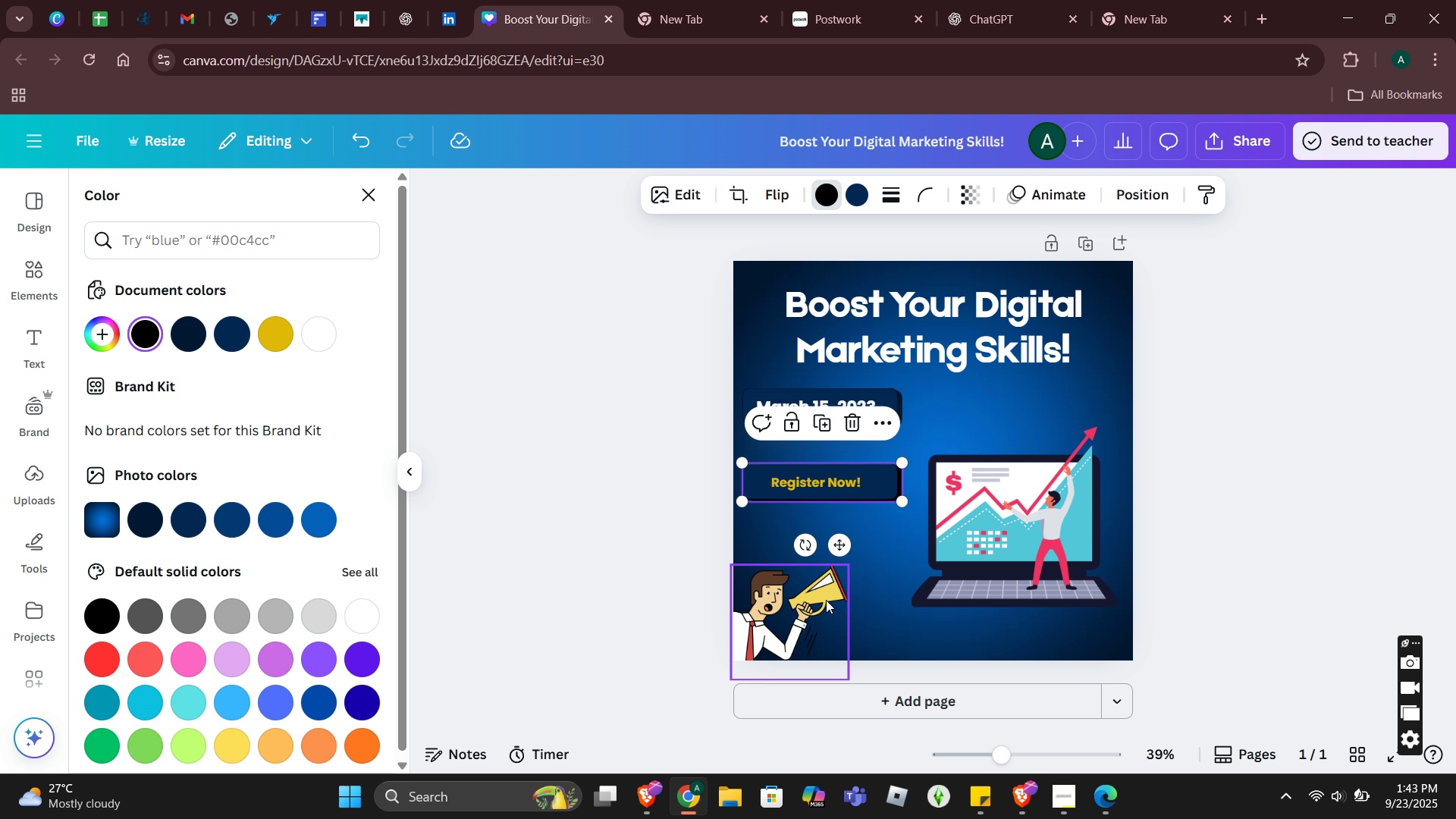 
left_click([889, 579])
 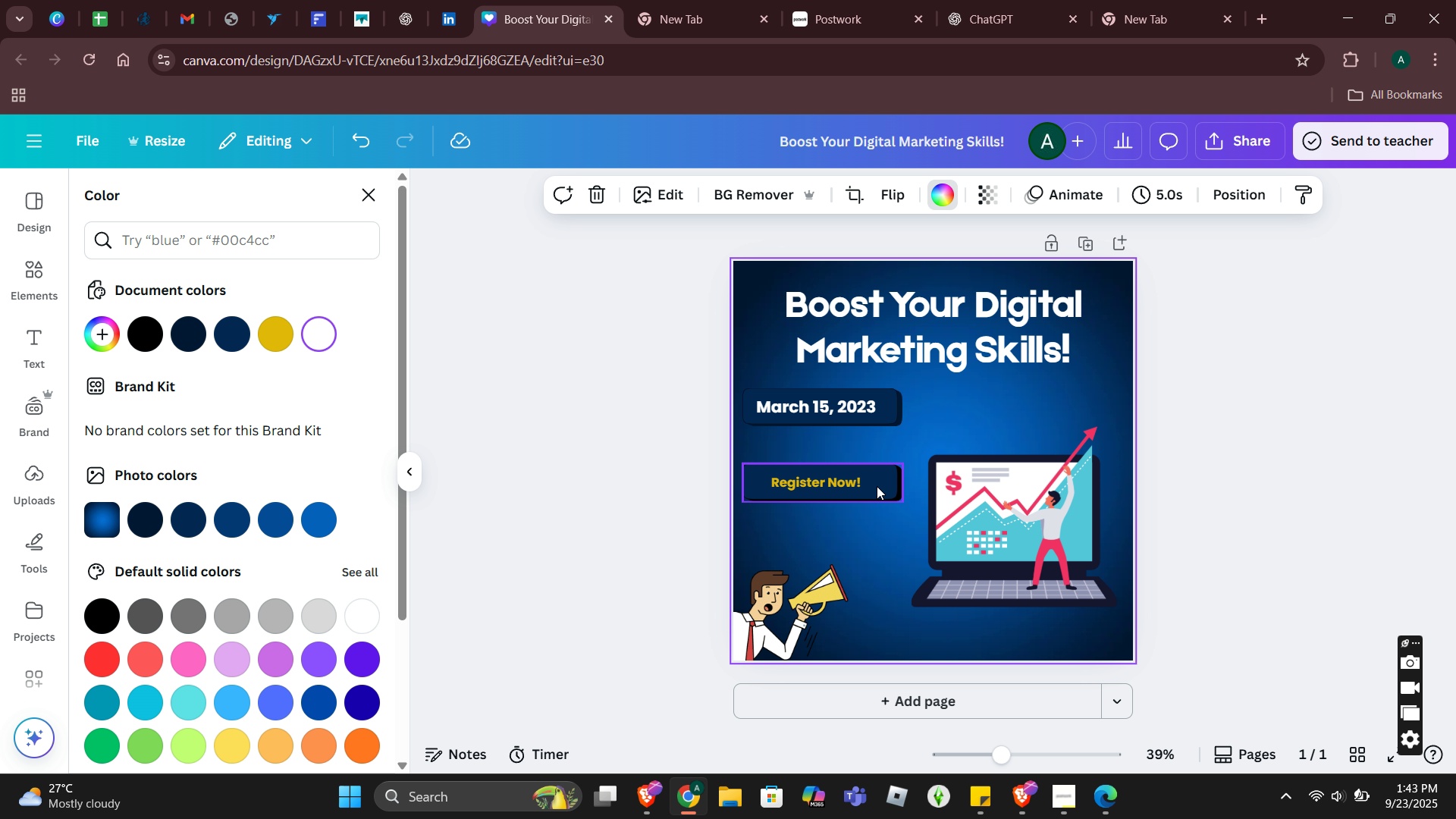 
left_click([877, 486])
 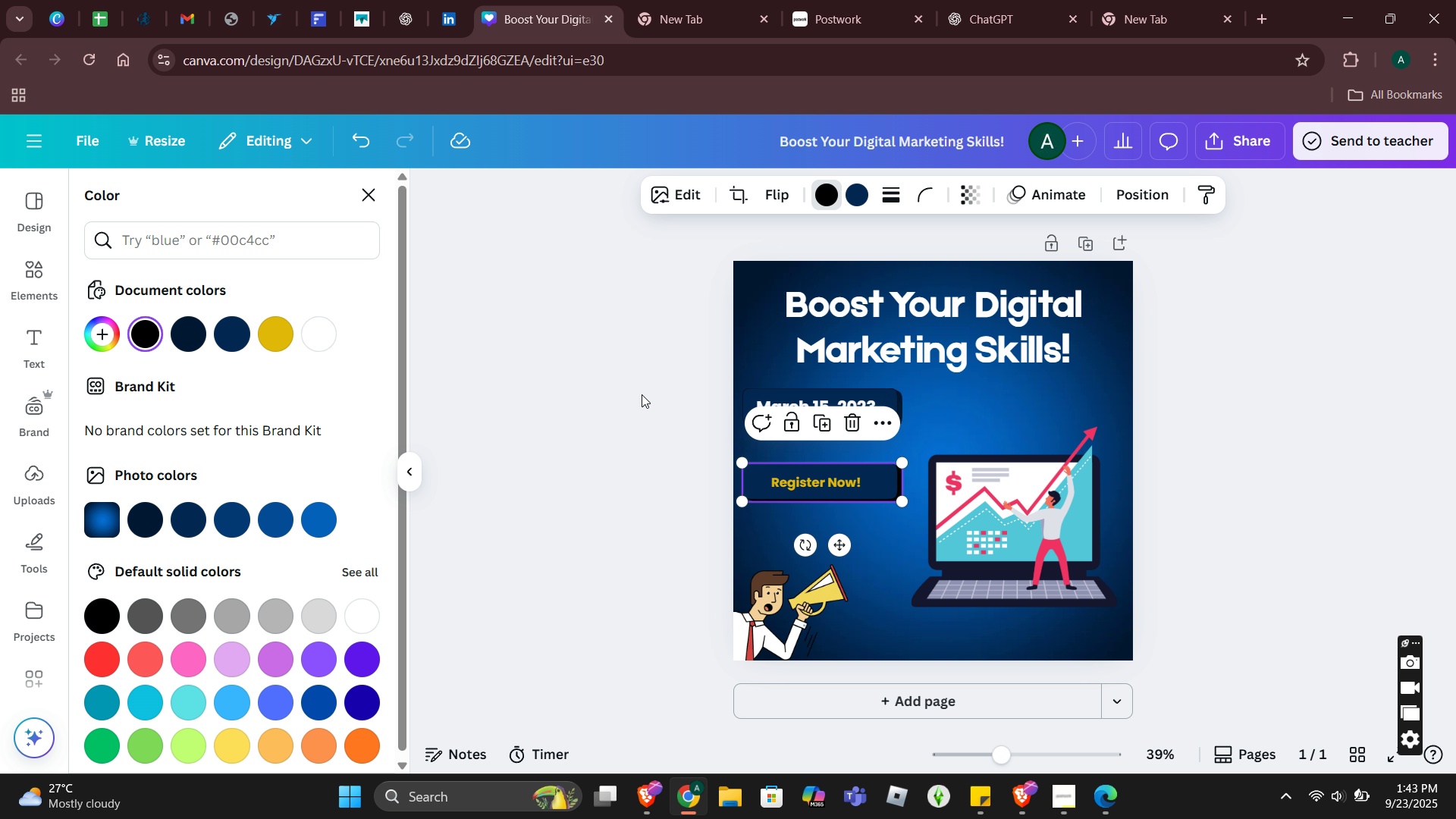 
left_click([284, 340])
 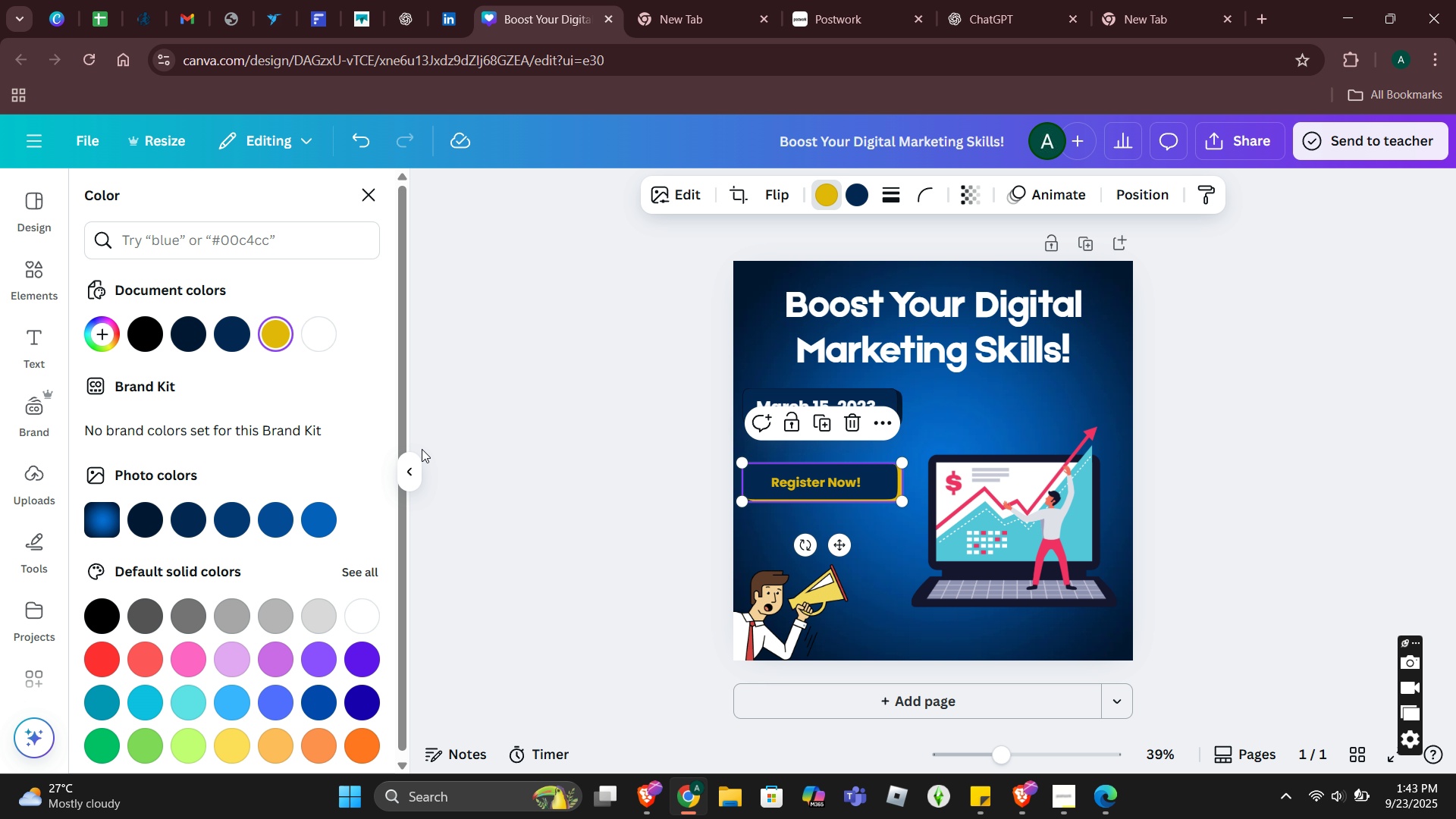 
left_click([328, 340])
 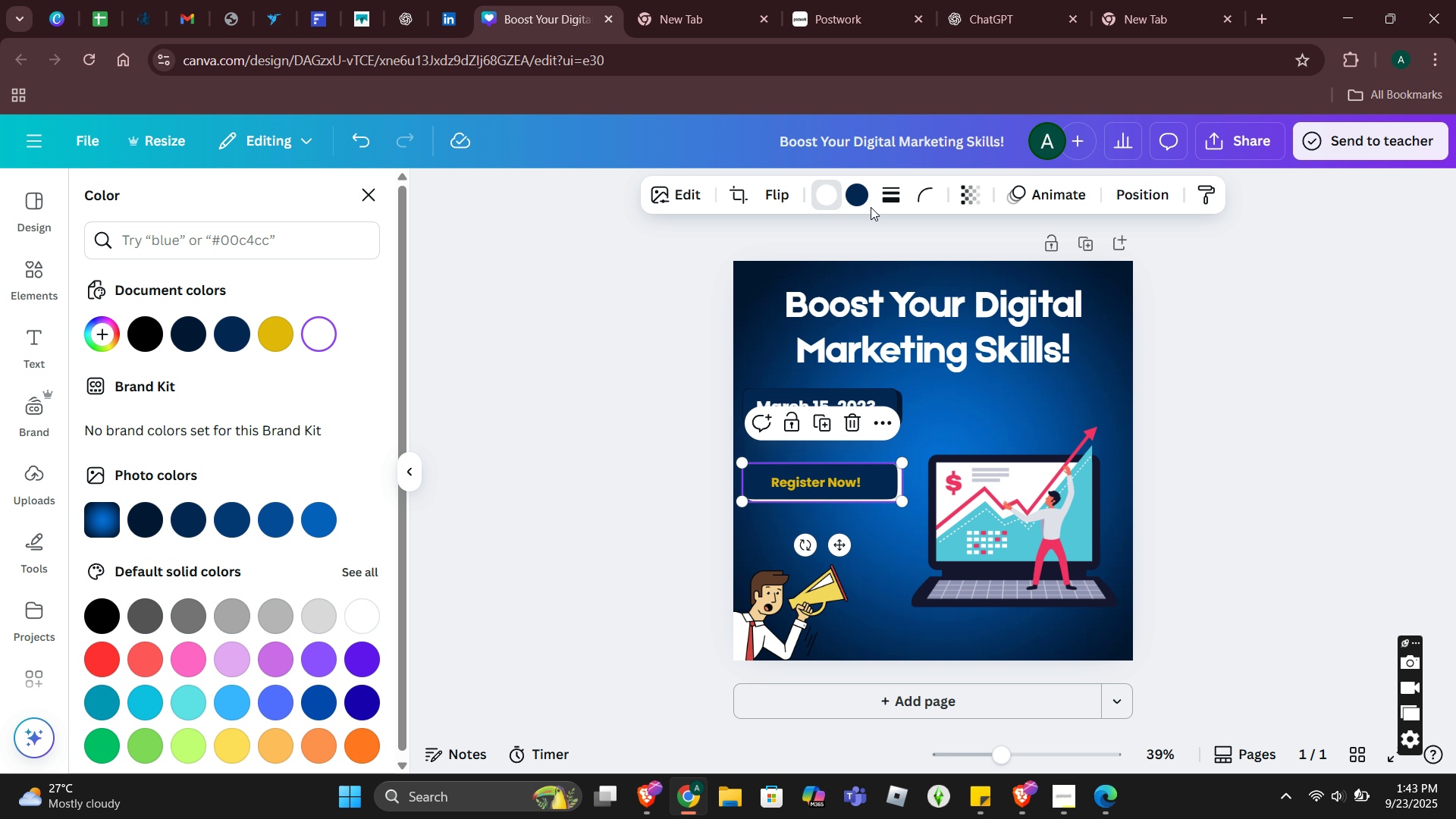 
left_click([855, 203])
 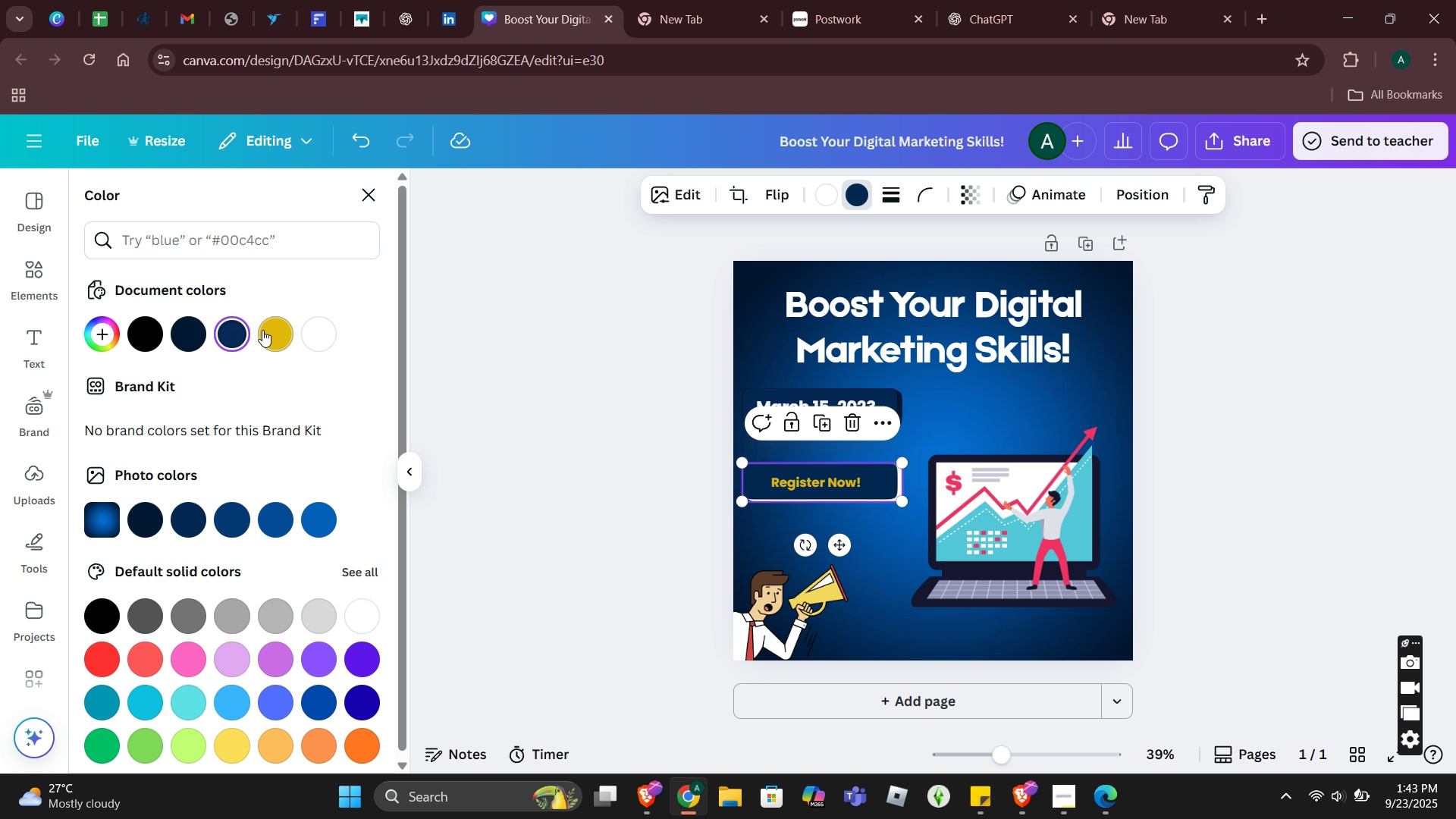 
left_click([262, 330])
 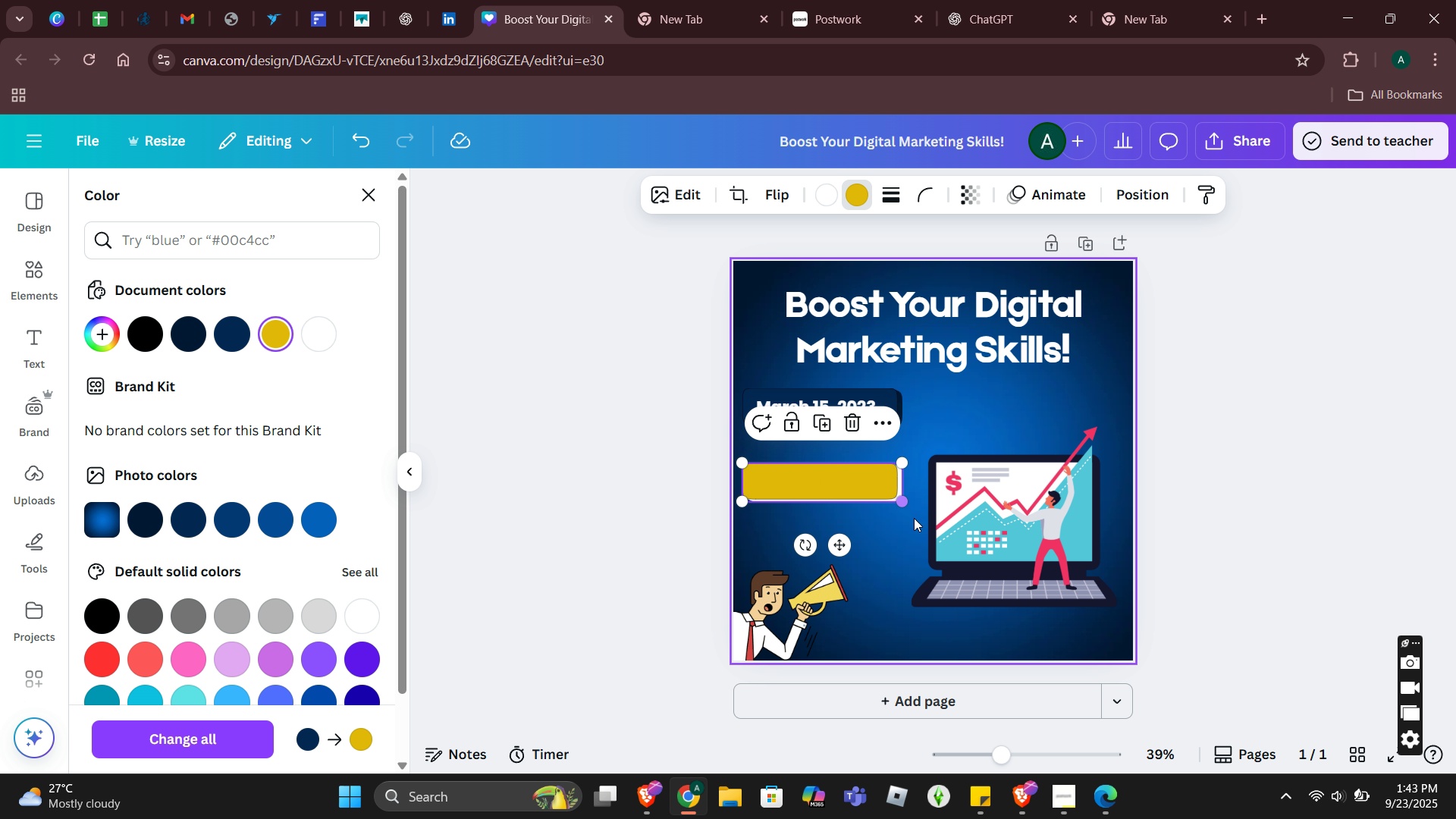 
left_click_drag(start_coordinate=[901, 507], to_coordinate=[874, 507])
 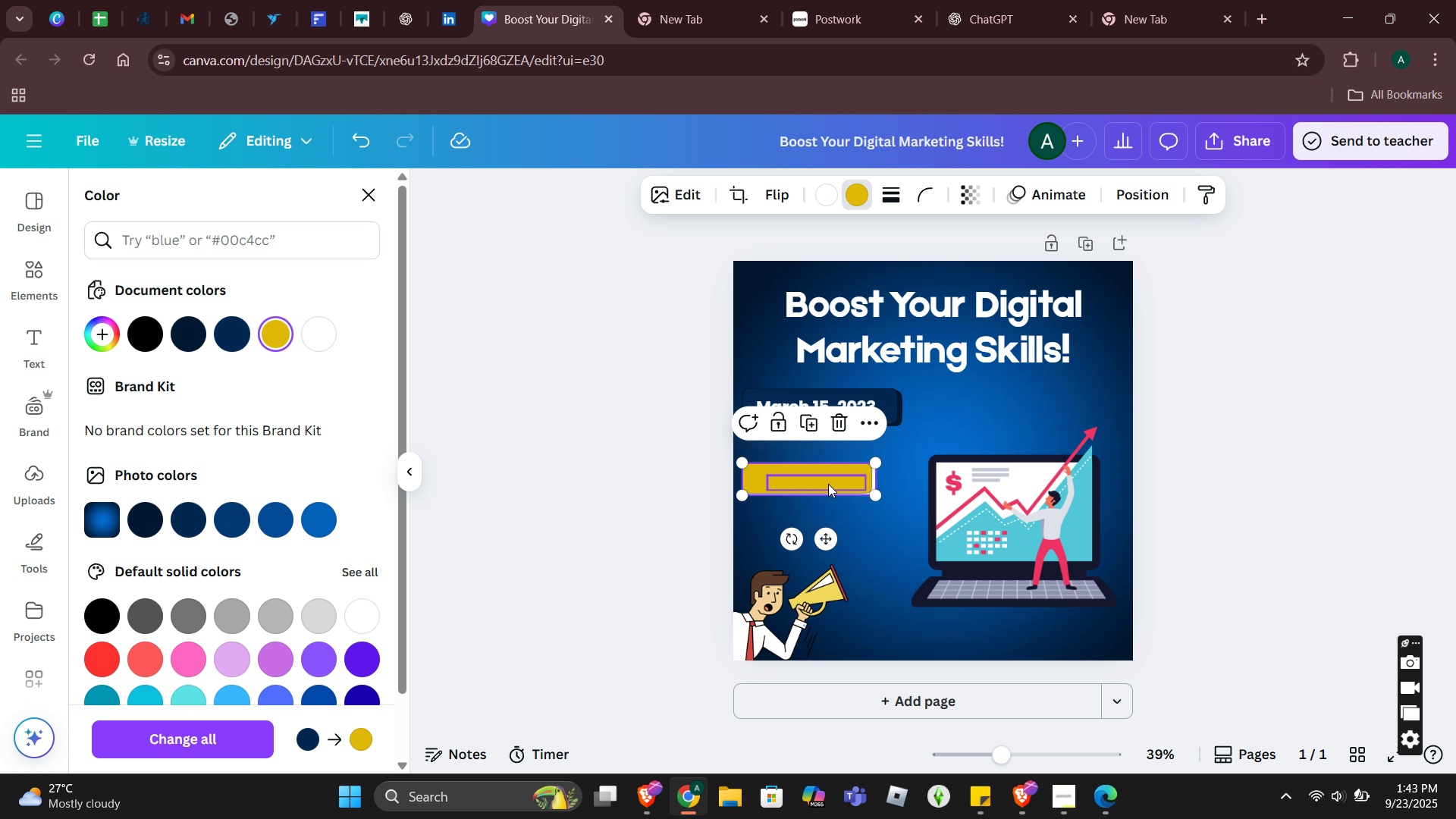 
left_click_drag(start_coordinate=[828, 484], to_coordinate=[832, 510])
 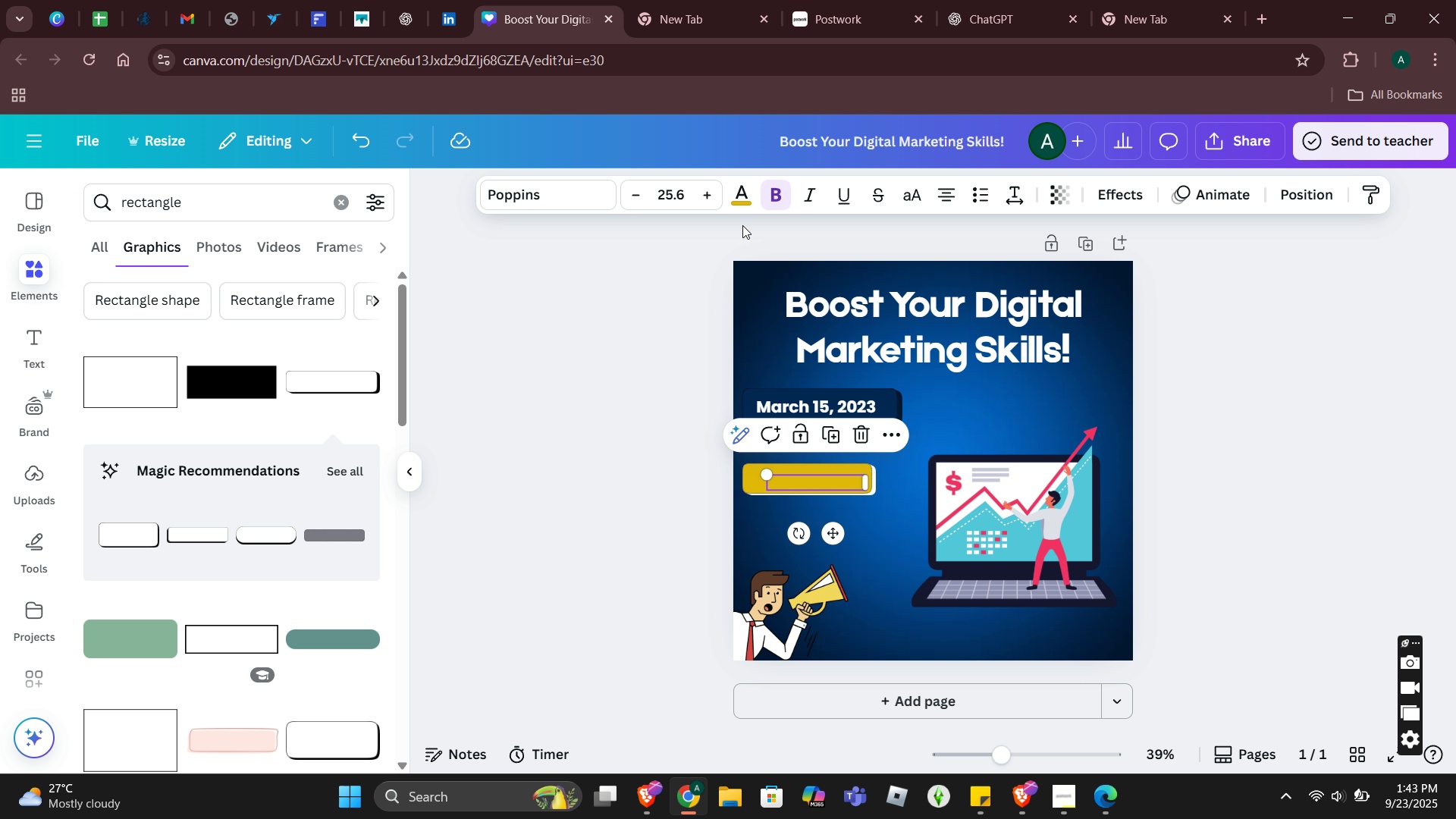 
left_click([742, 202])
 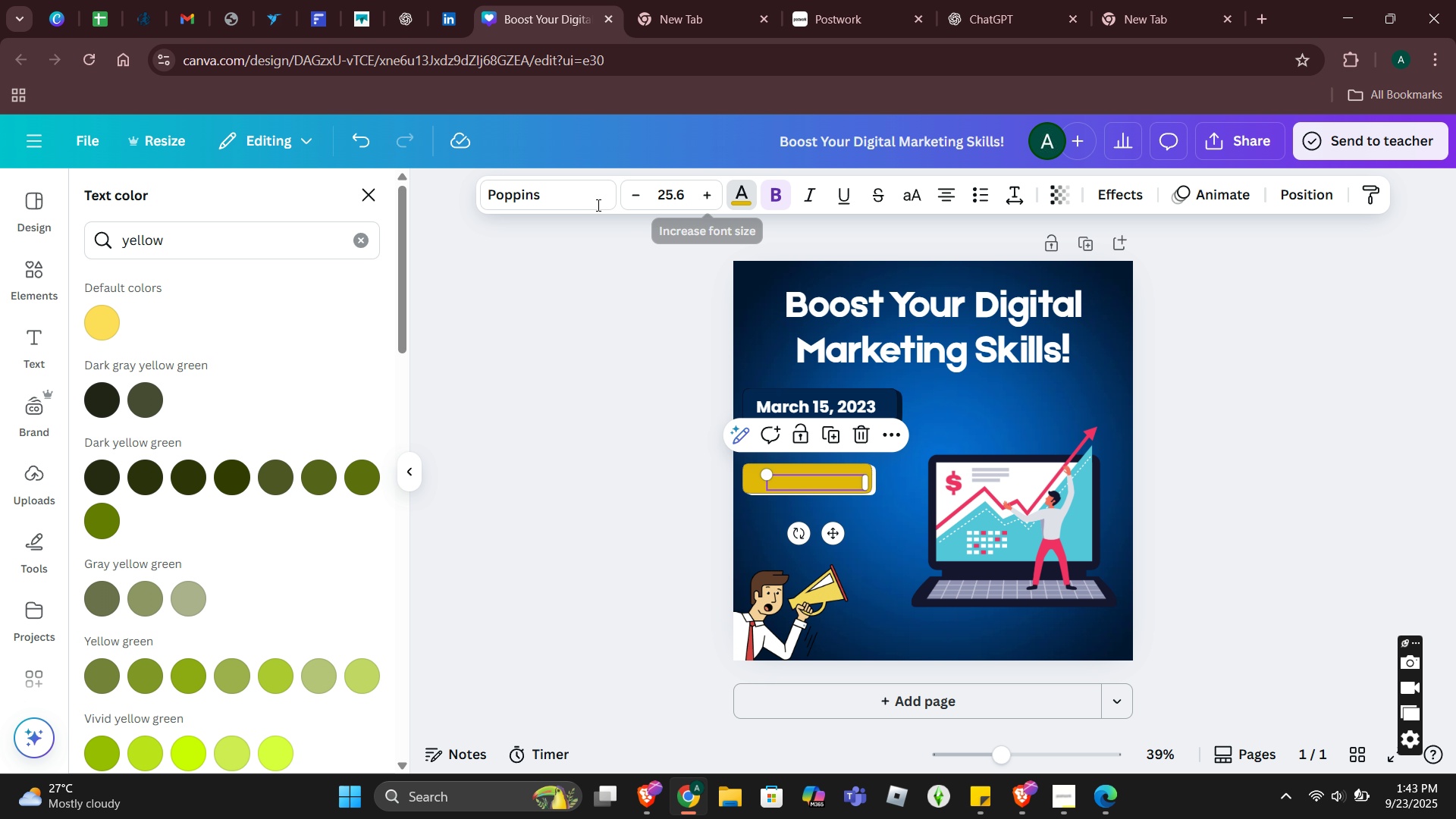 
scroll: coordinate [194, 557], scroll_direction: none, amount: 0.0
 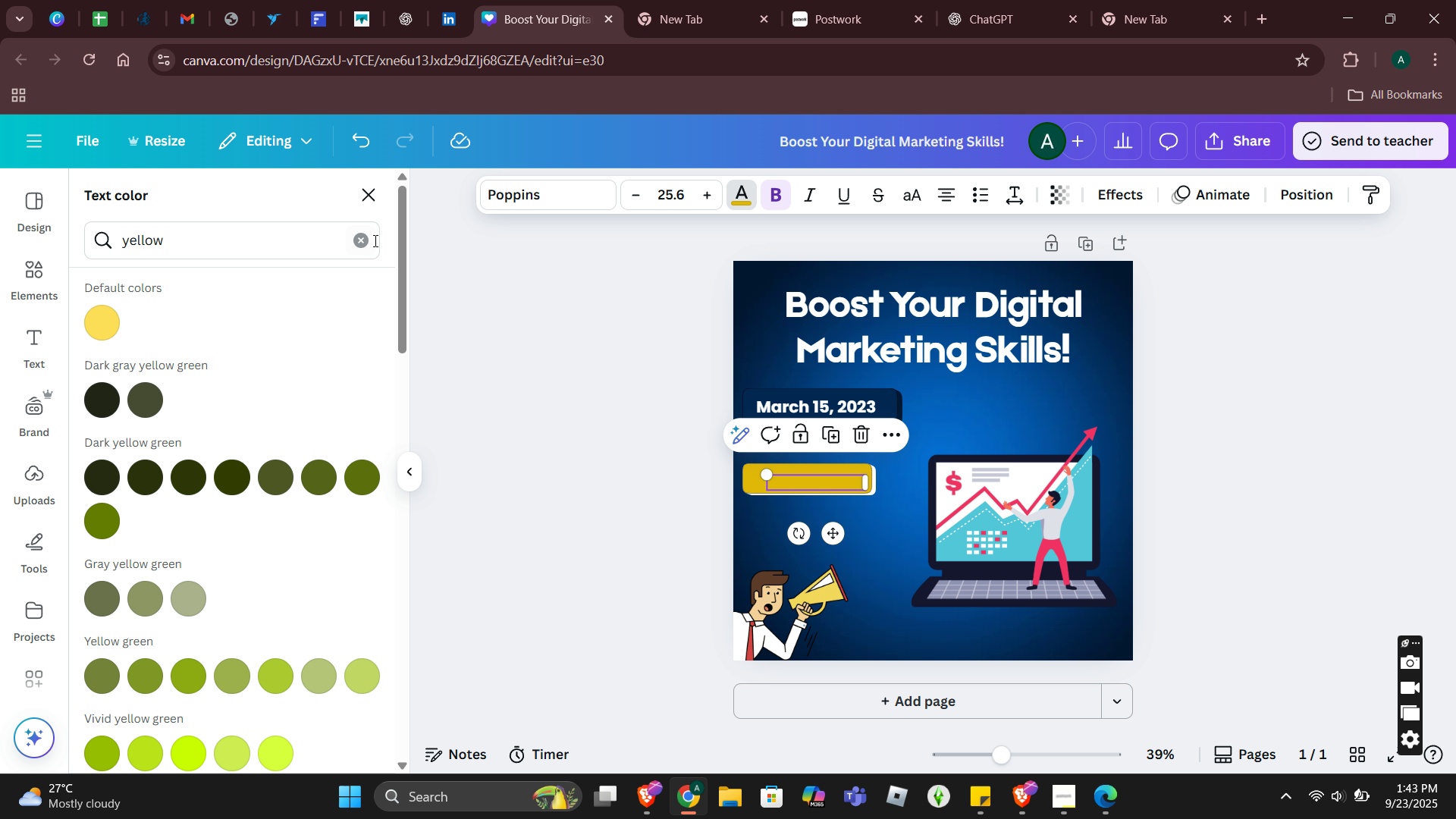 
left_click([372, 240])
 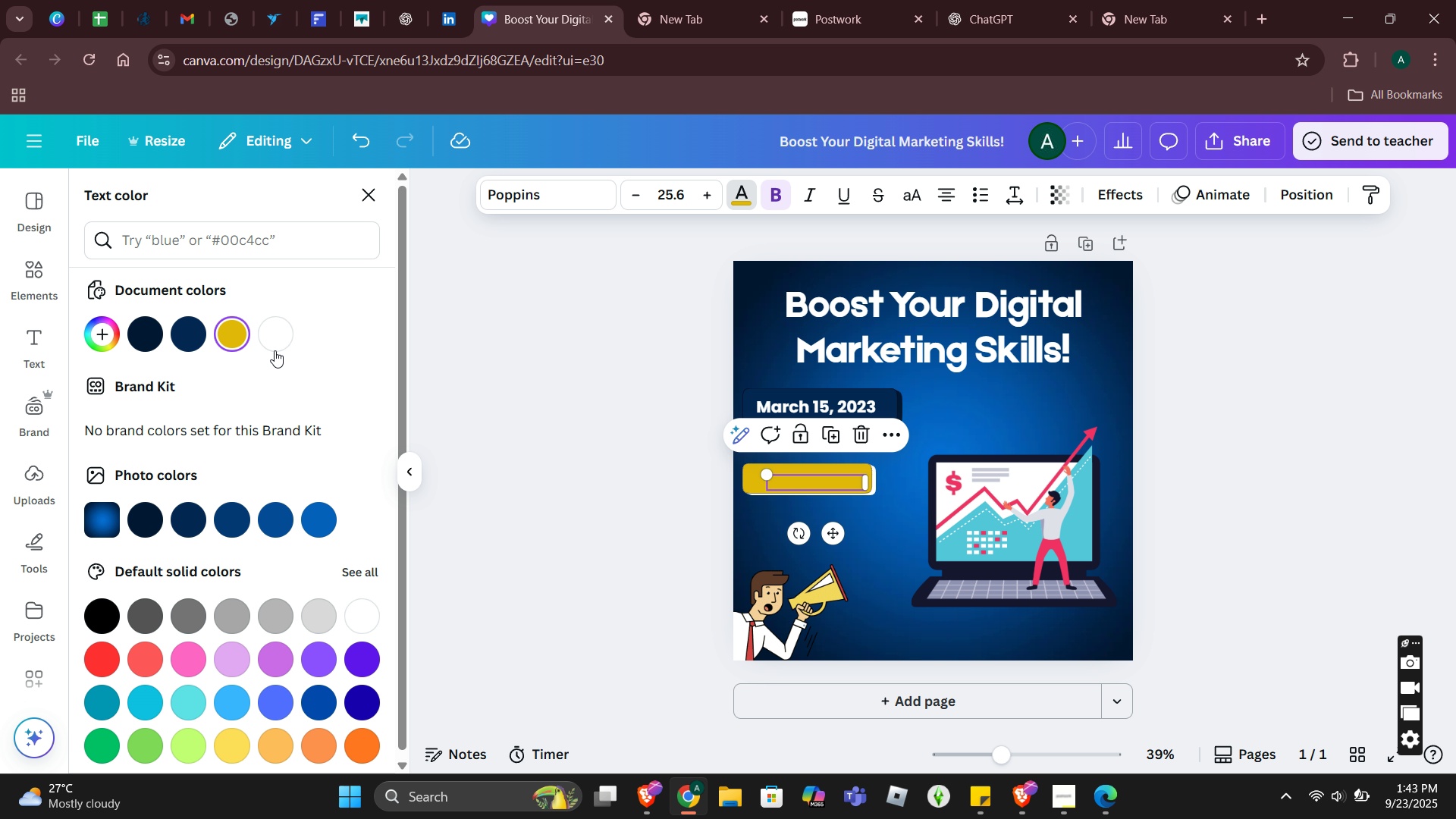 
left_click([276, 344])
 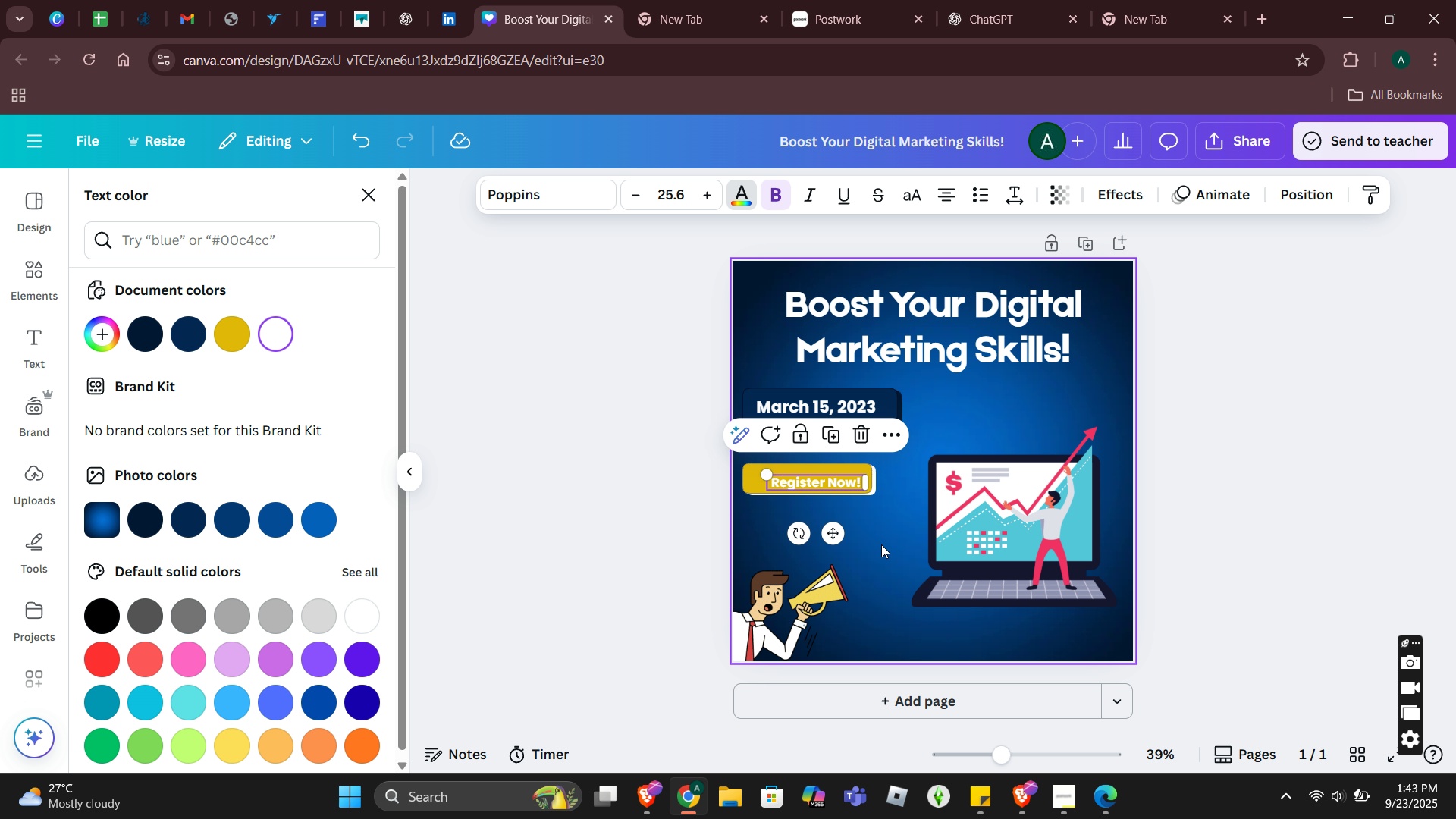 
left_click([881, 544])
 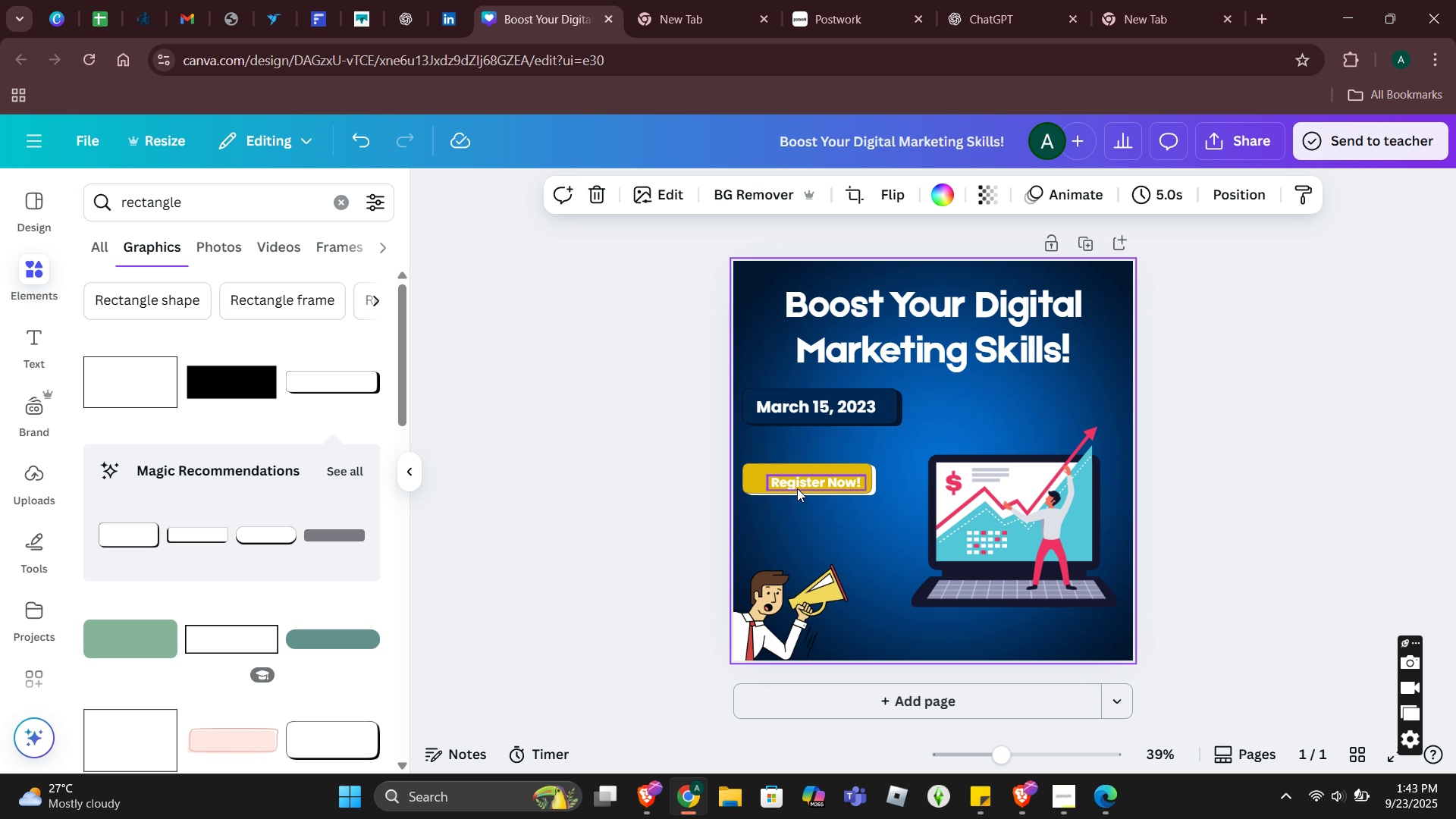 
left_click_drag(start_coordinate=[799, 488], to_coordinate=[792, 485])
 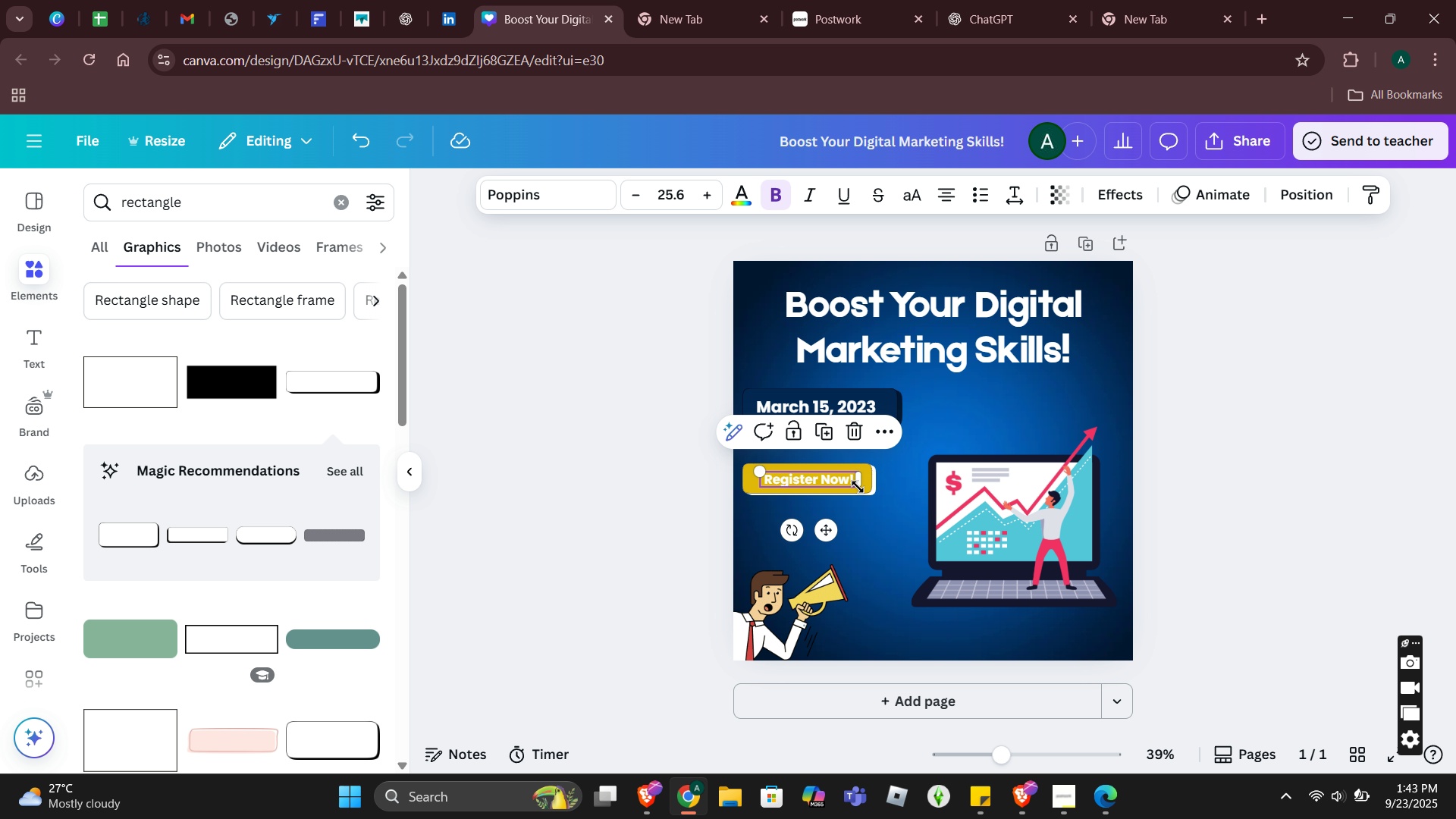 
left_click_drag(start_coordinate=[858, 487], to_coordinate=[871, 510])
 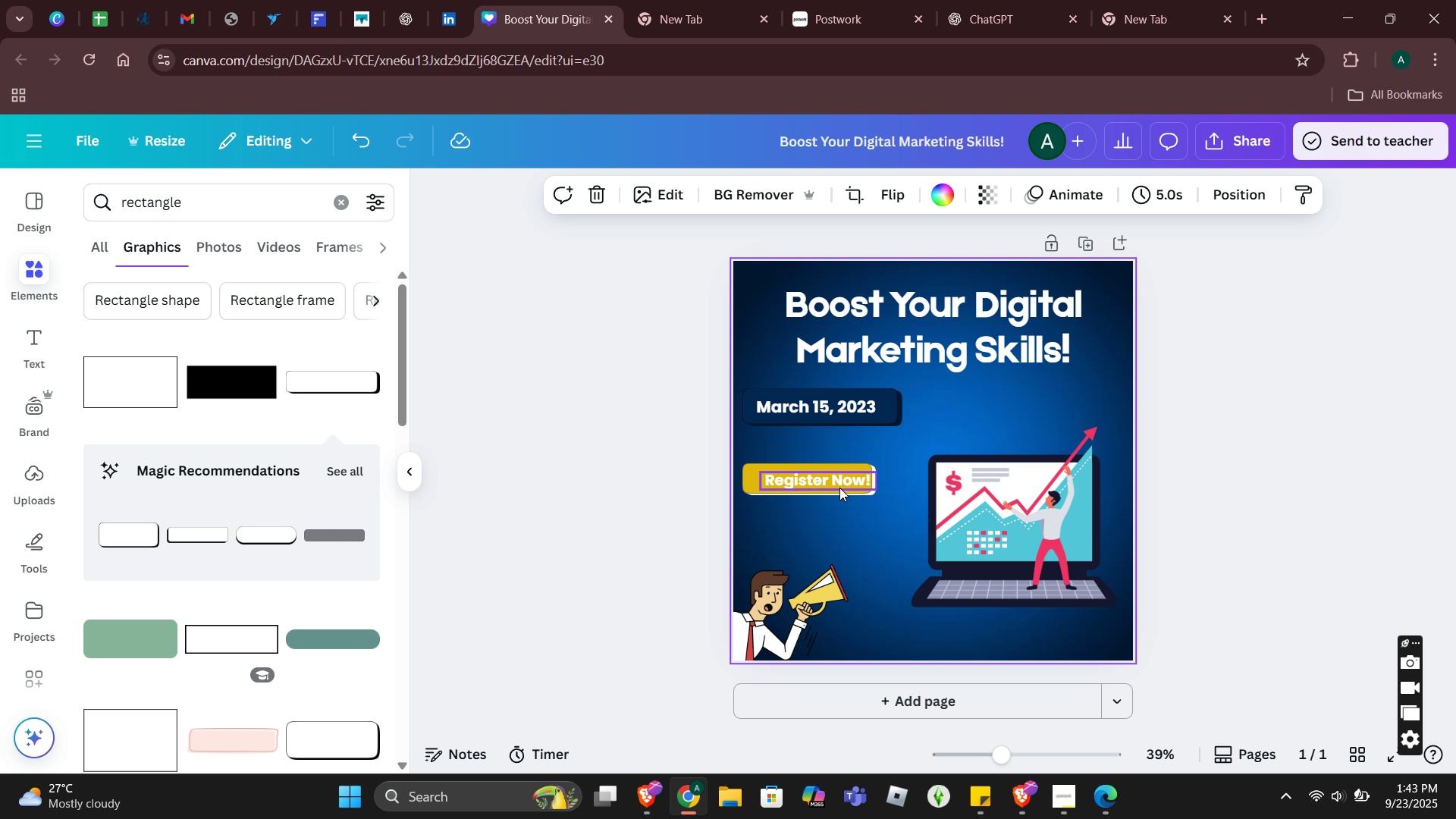 
left_click_drag(start_coordinate=[837, 484], to_coordinate=[827, 485])
 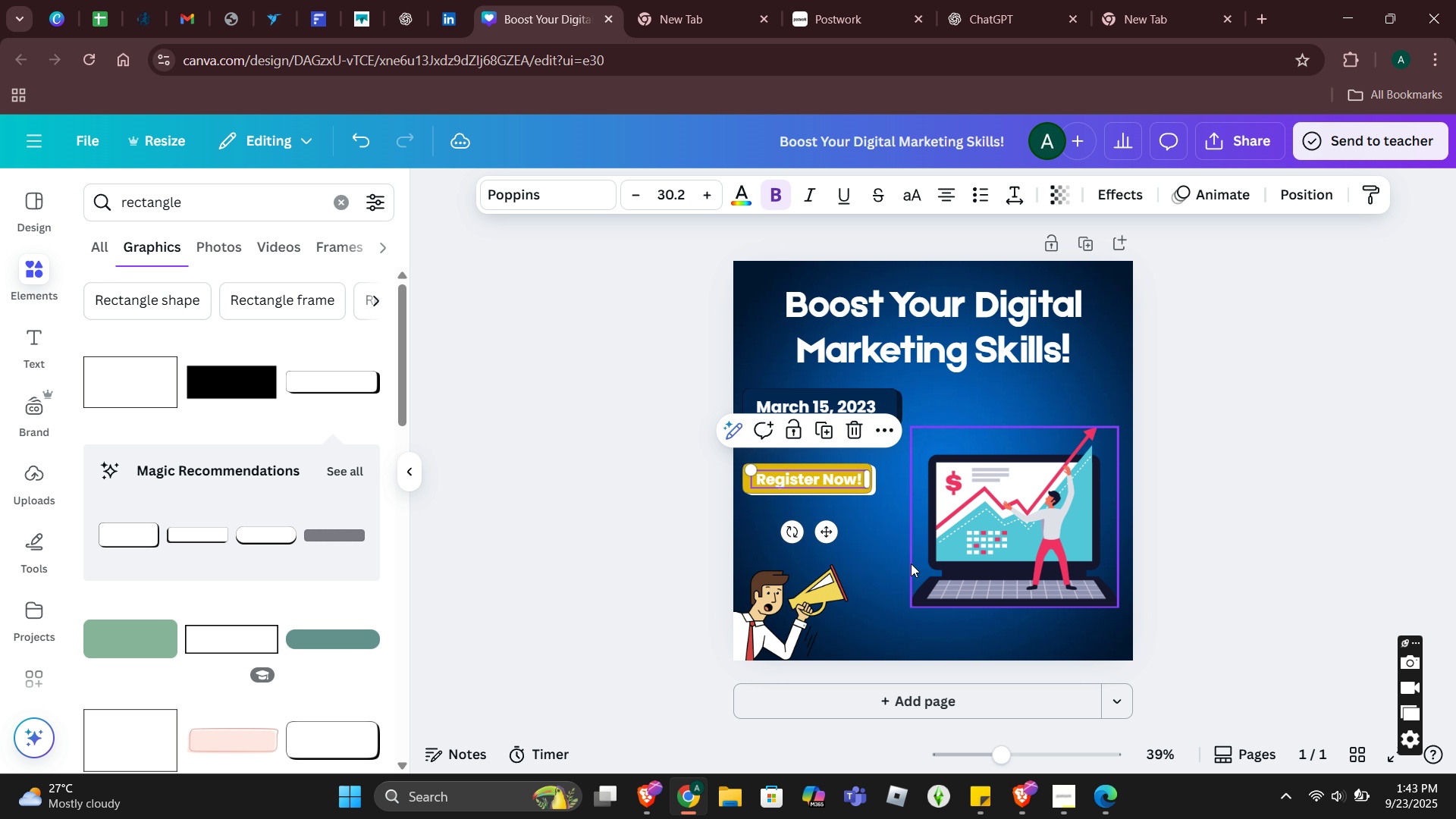 
left_click([911, 563])
 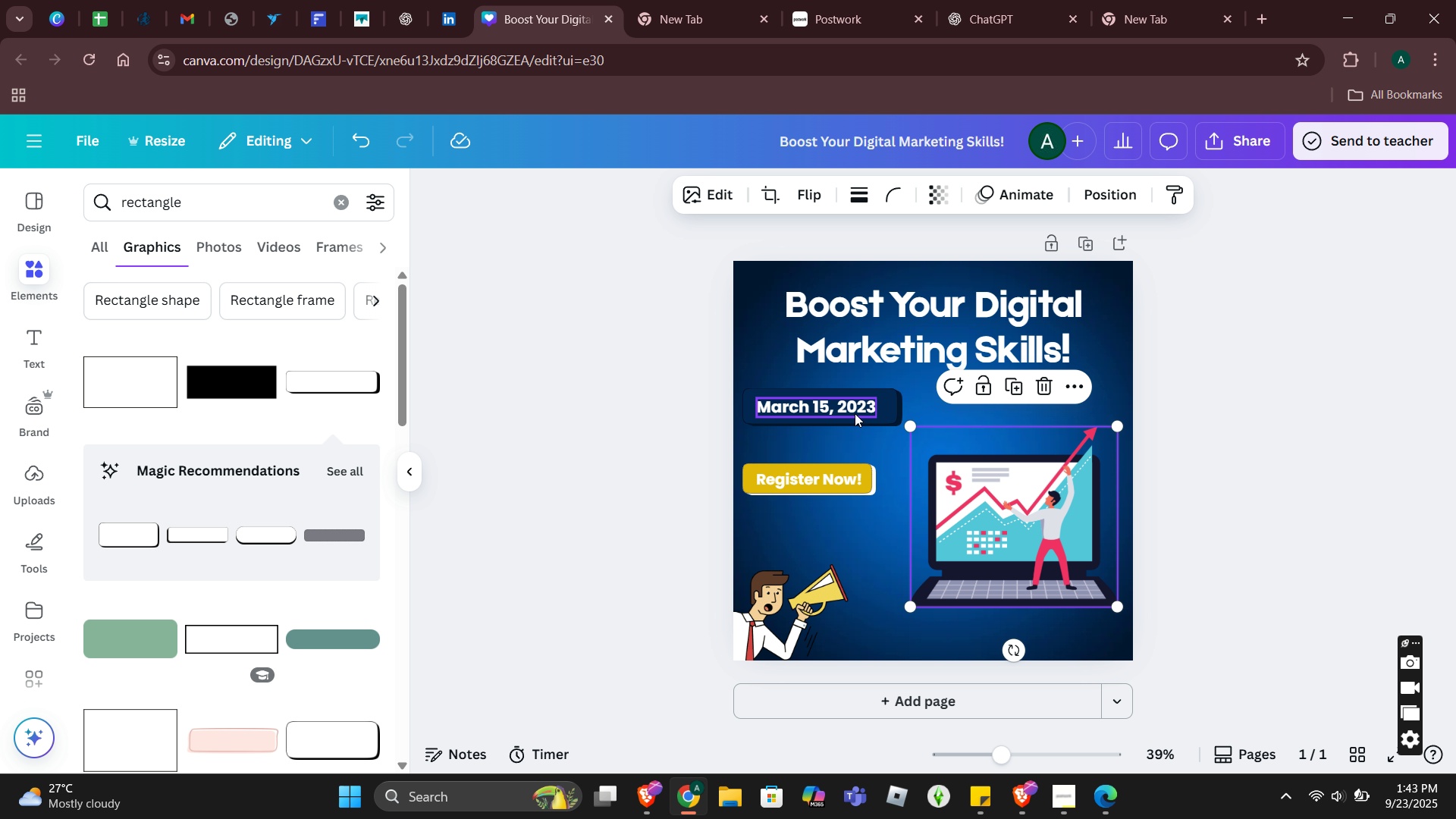 
left_click([883, 414])
 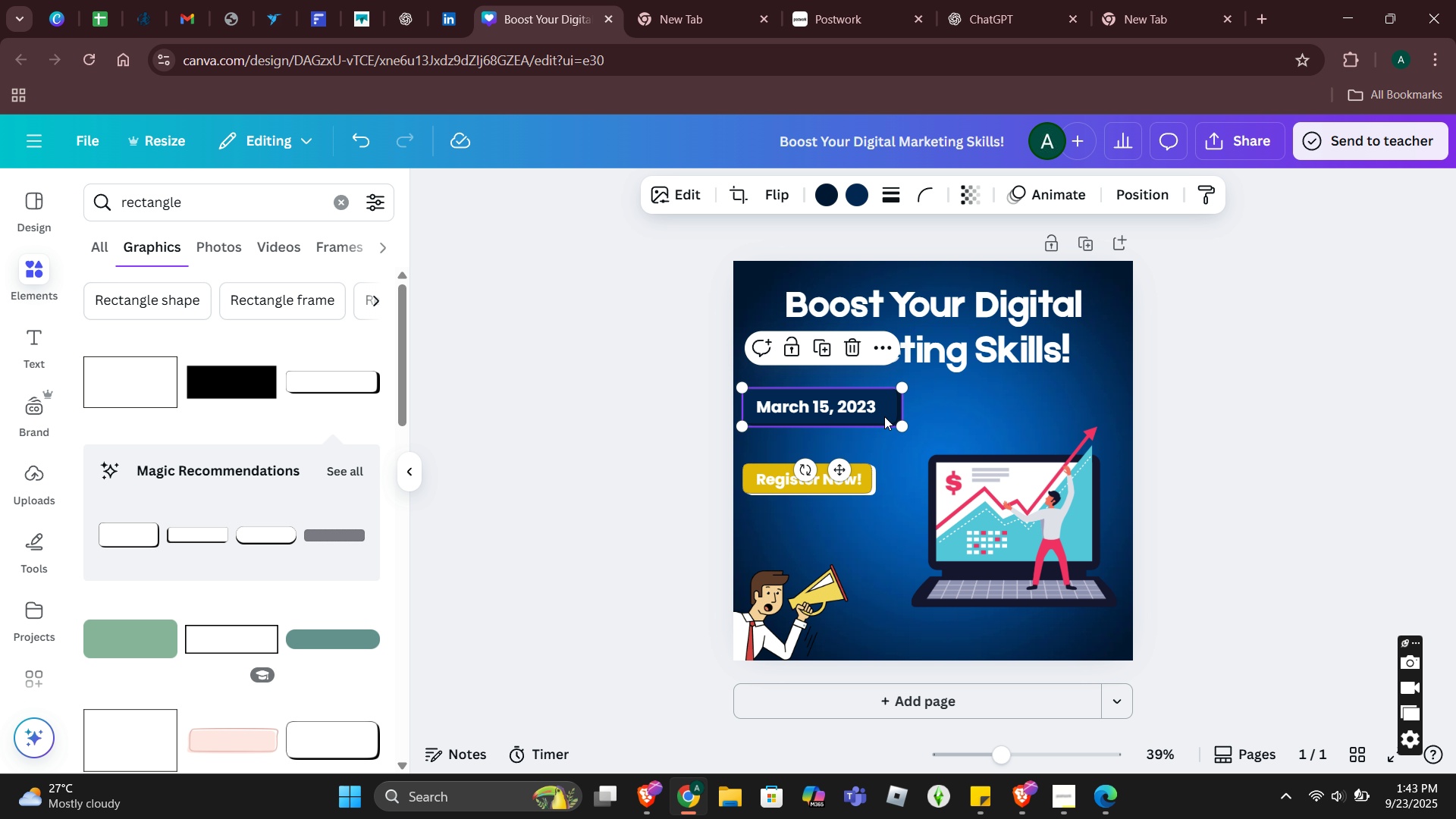 
left_click_drag(start_coordinate=[883, 414], to_coordinate=[883, 439])
 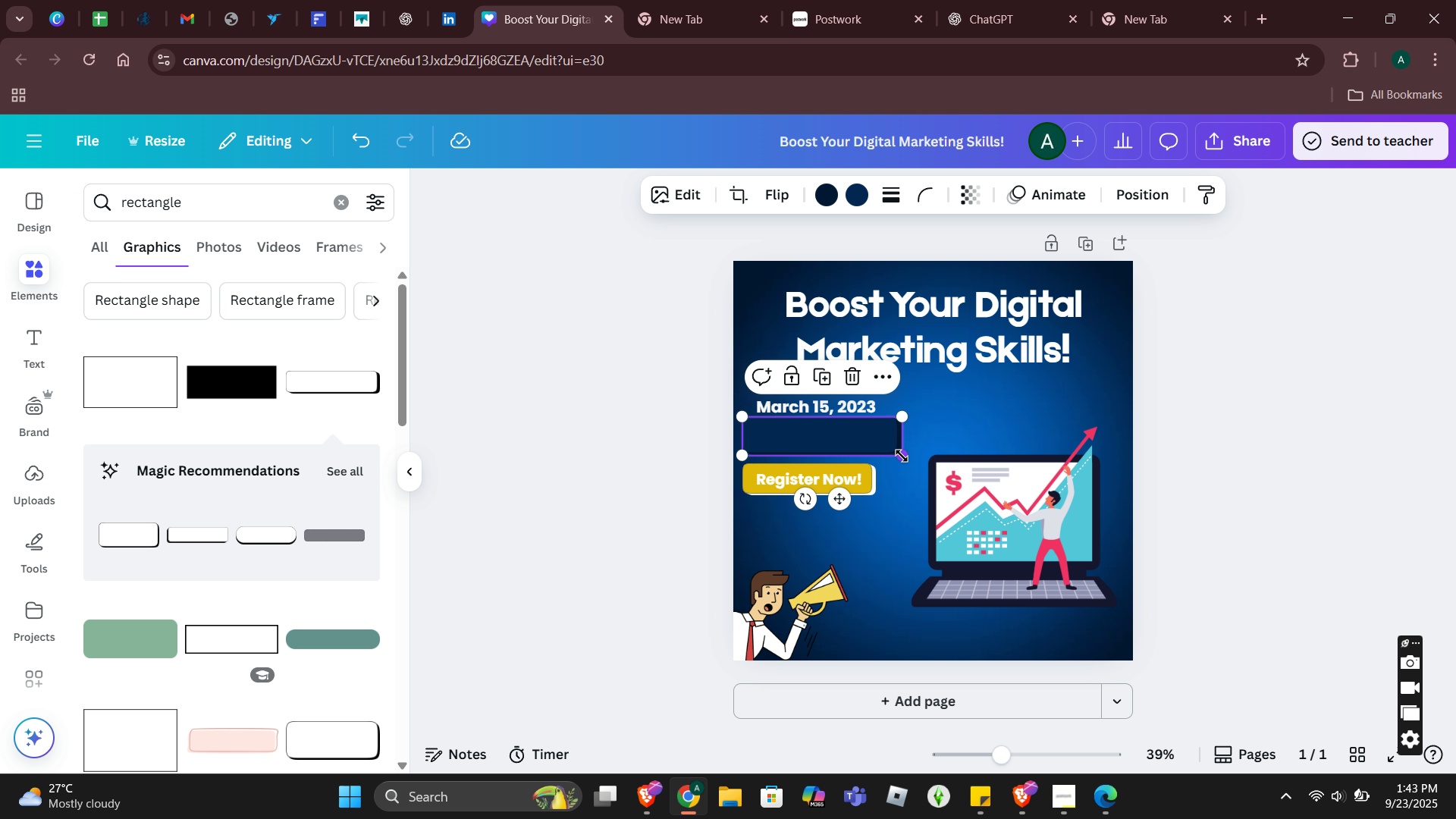 
left_click_drag(start_coordinate=[902, 456], to_coordinate=[875, 469])
 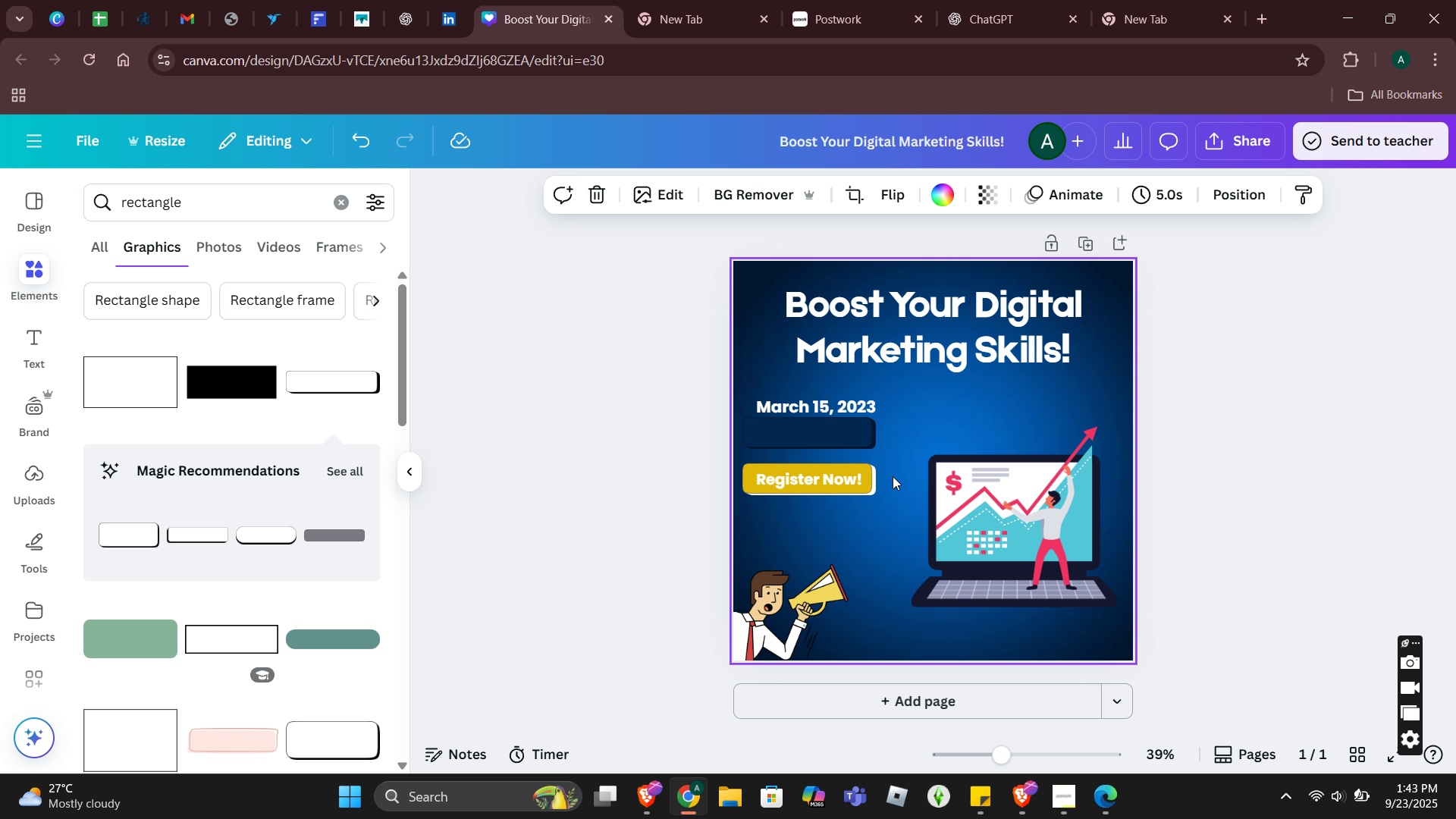 
left_click([892, 476])
 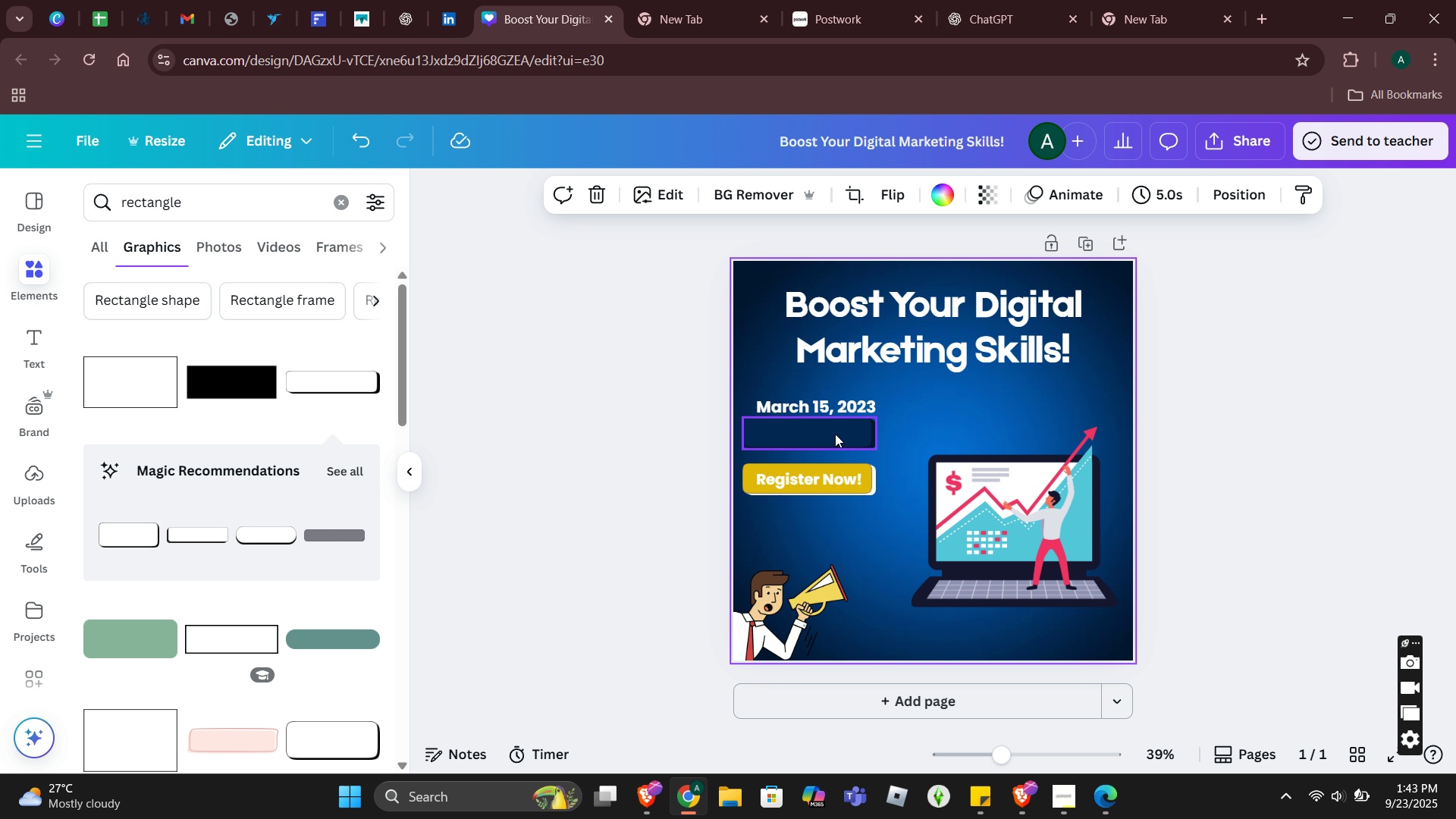 
left_click_drag(start_coordinate=[835, 434], to_coordinate=[835, 438])
 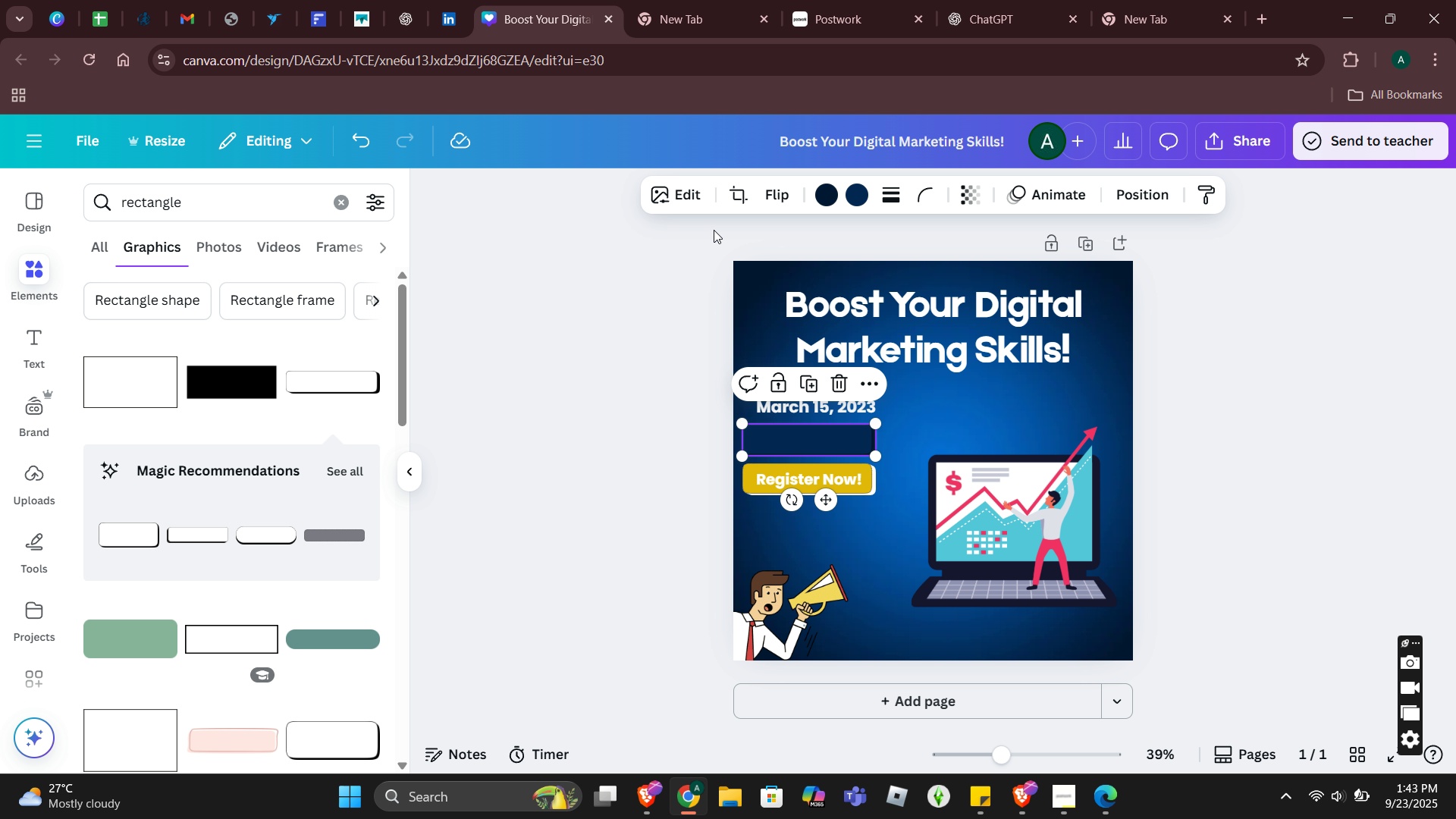 
left_click([837, 192])
 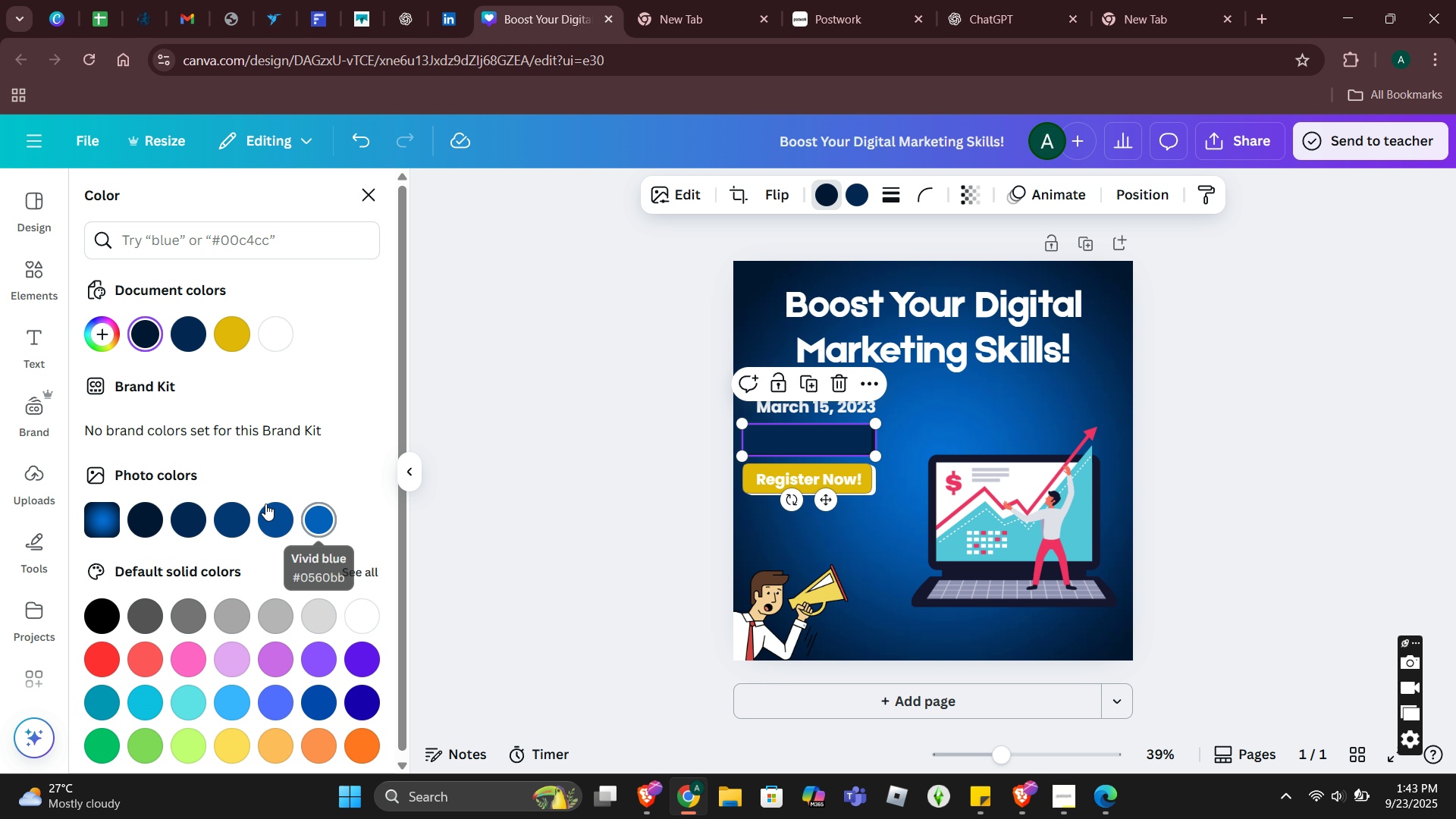 
scroll: coordinate [239, 483], scroll_direction: down, amount: 3.0
 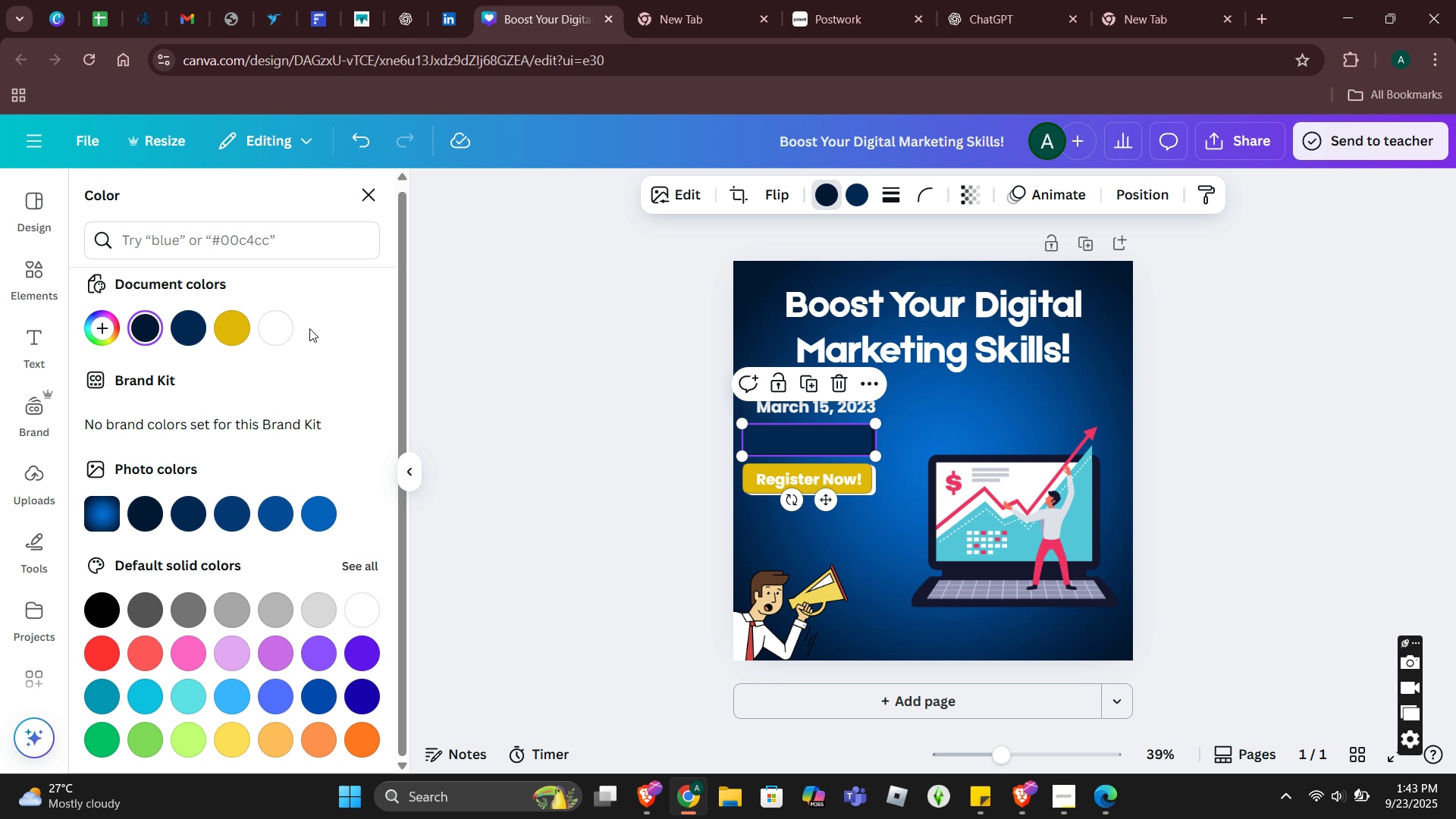 
left_click([277, 334])
 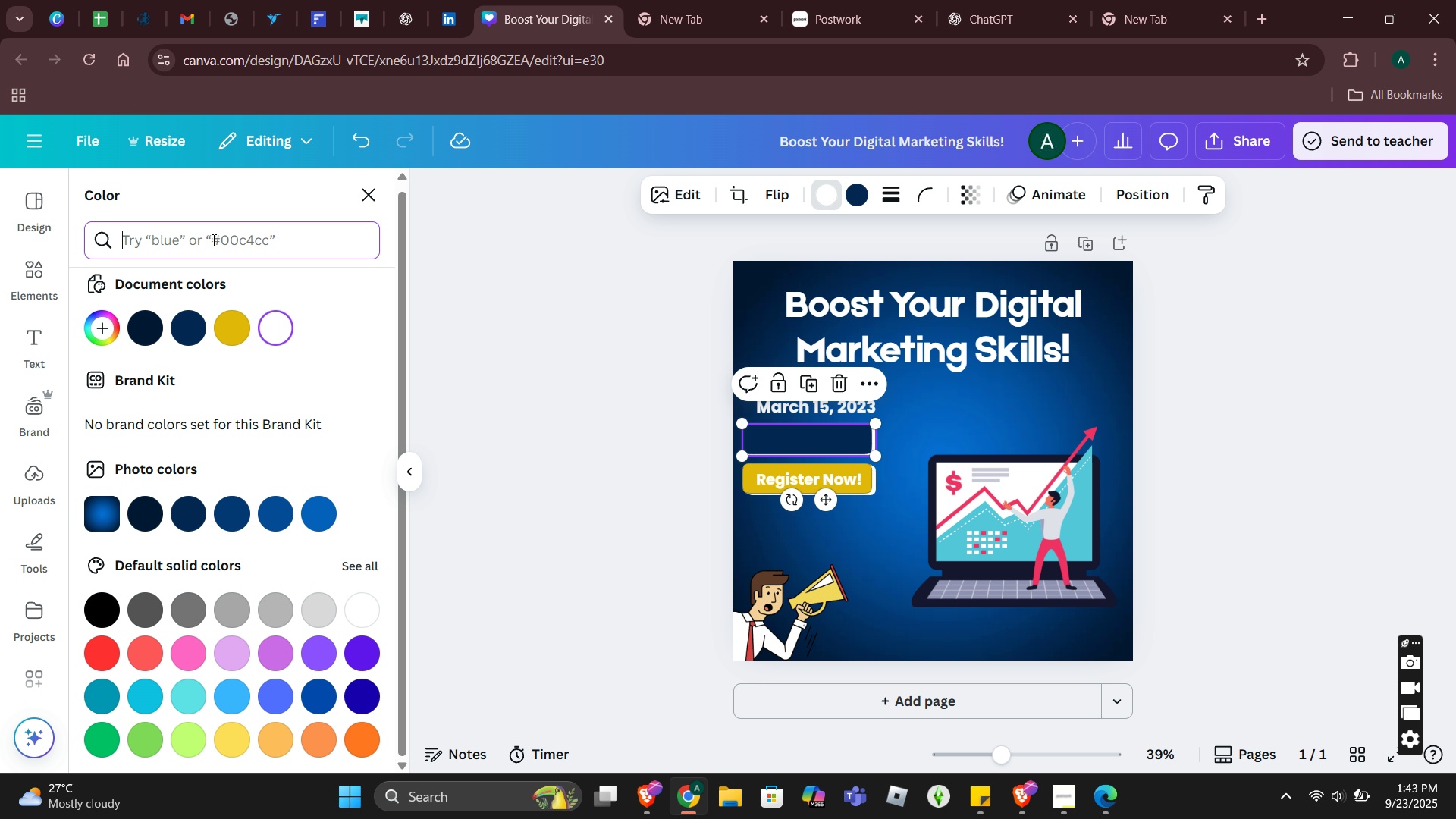 
left_click([212, 240])
 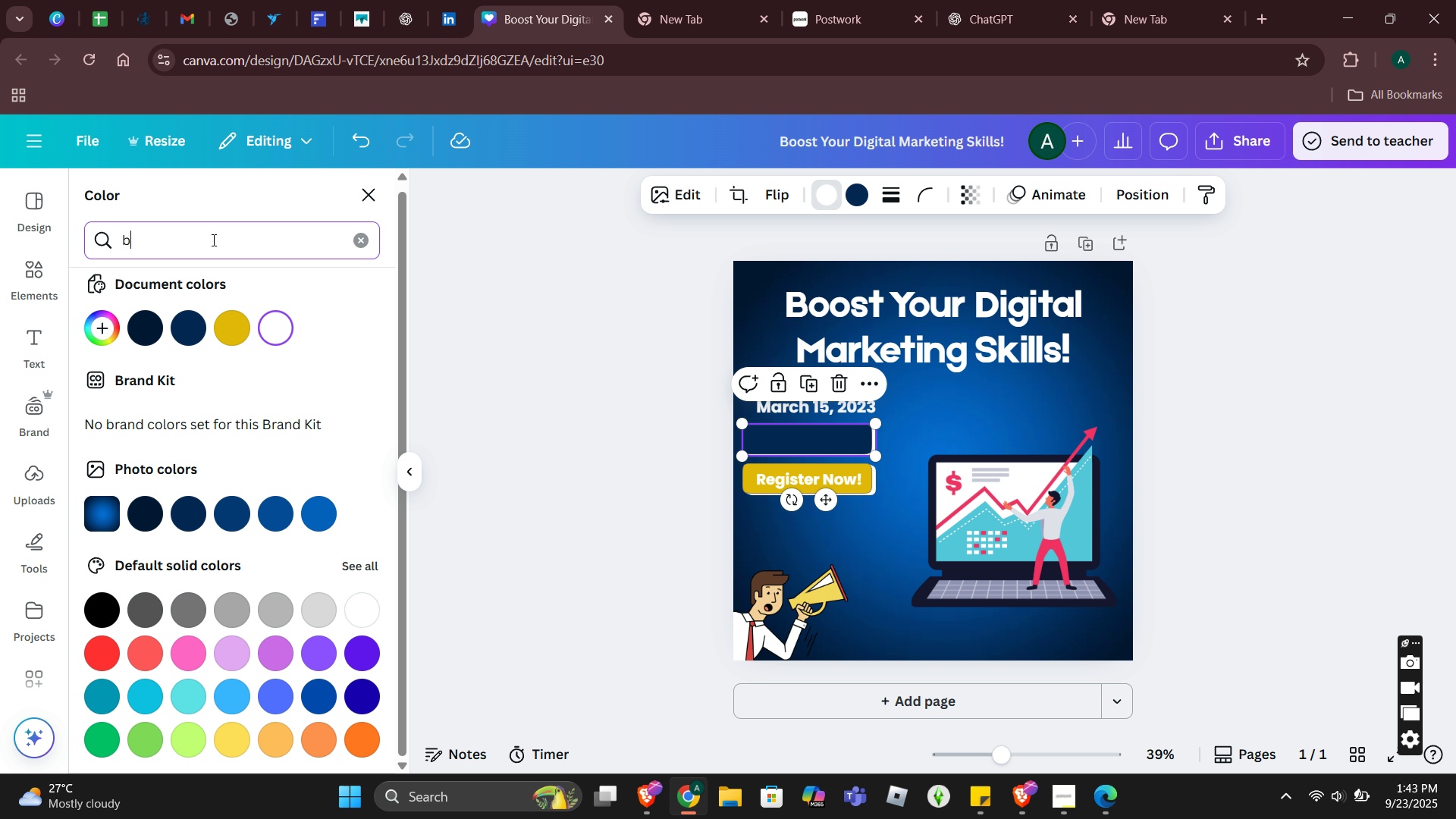 
type(blue)
 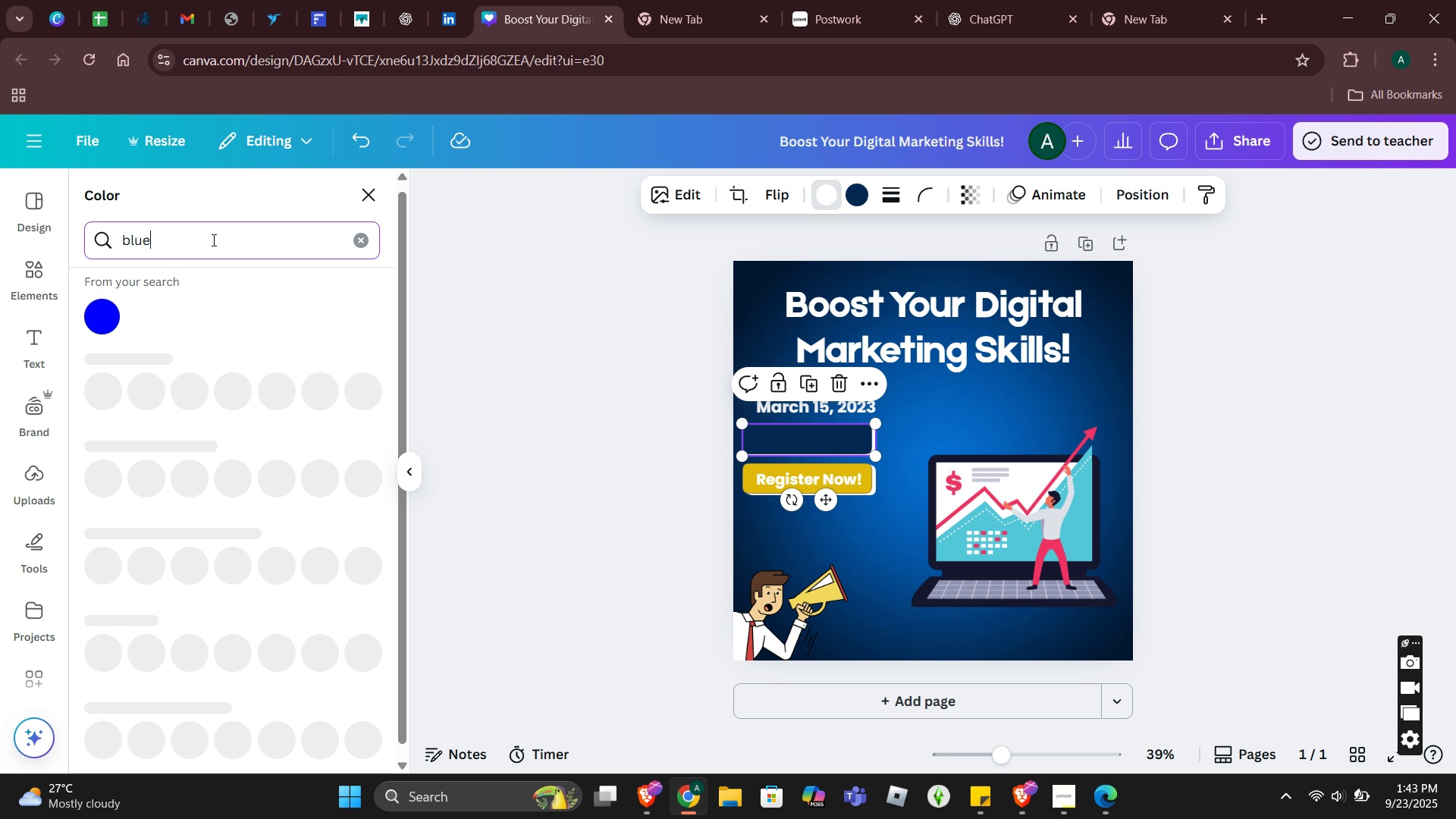 
key(Enter)
 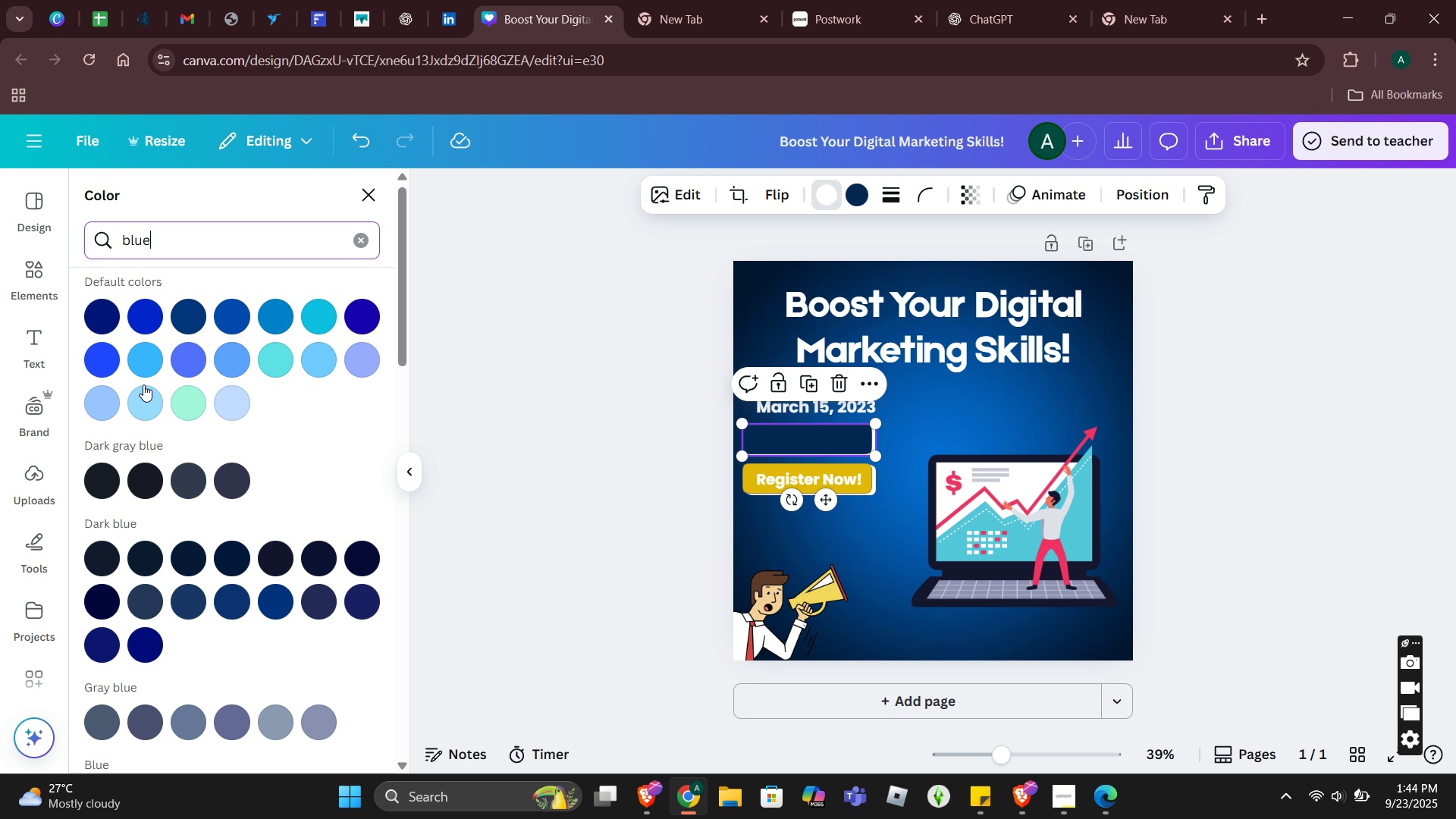 
left_click([139, 366])
 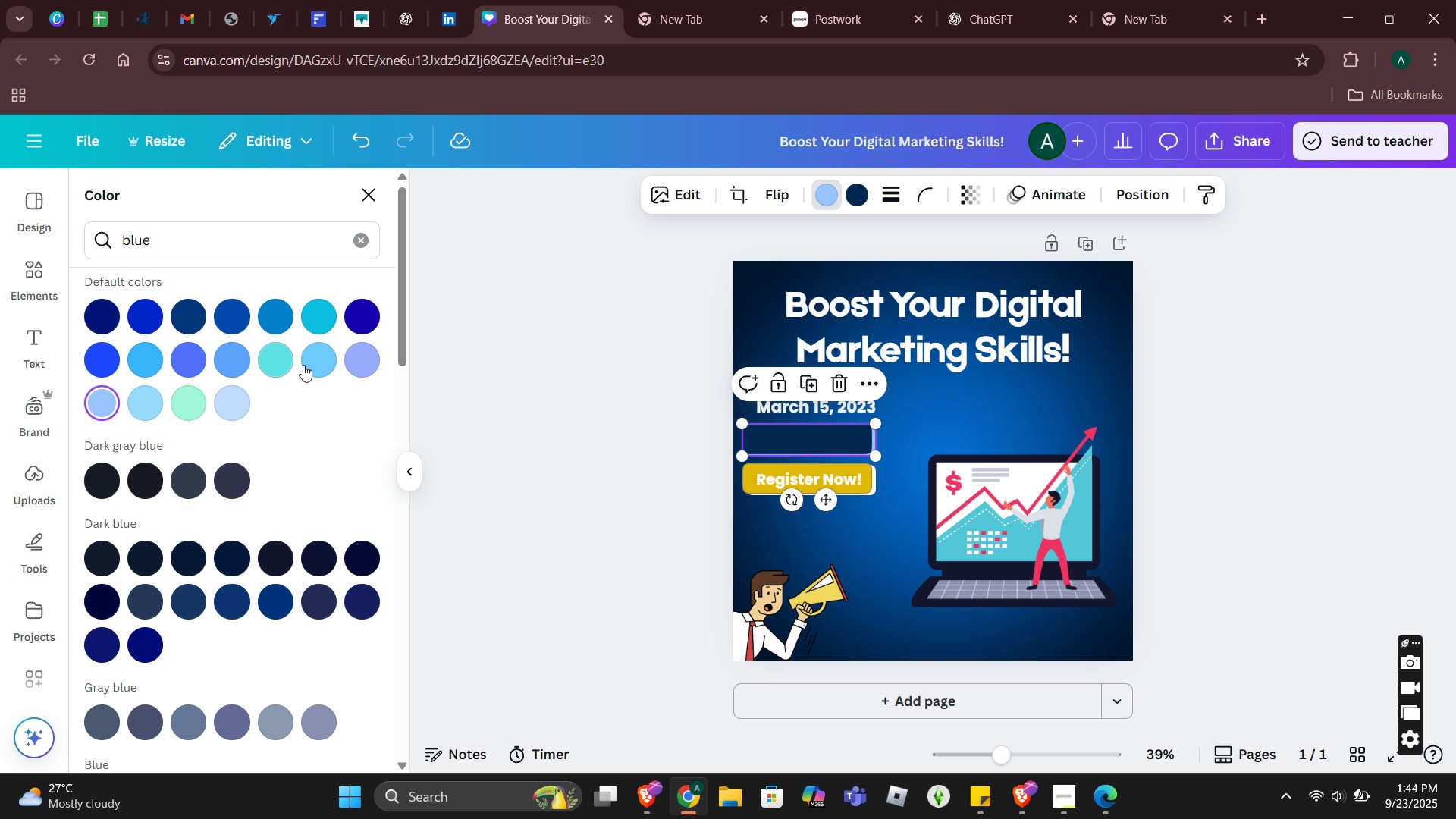 
wait(5.73)
 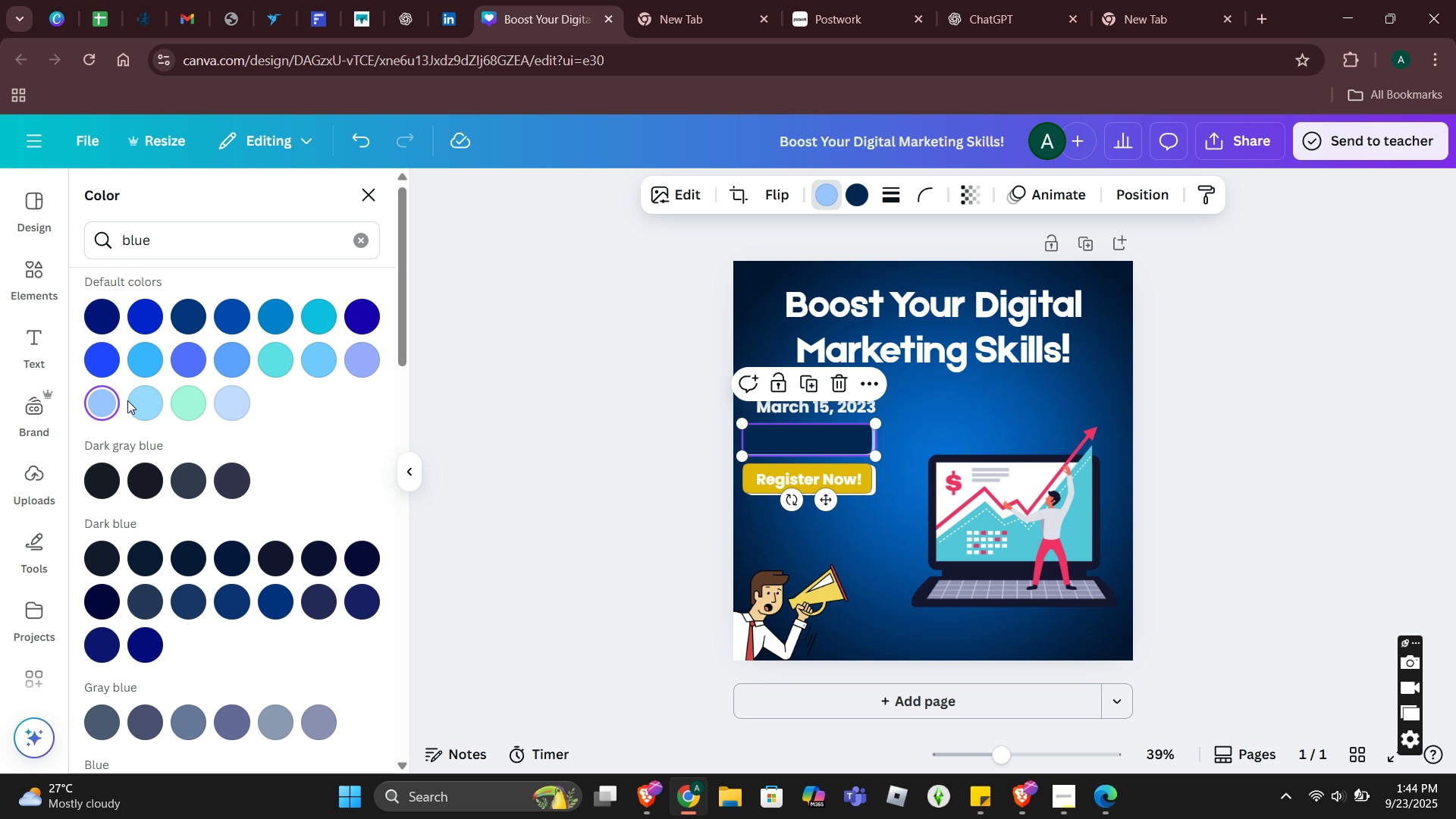 
left_click([849, 187])
 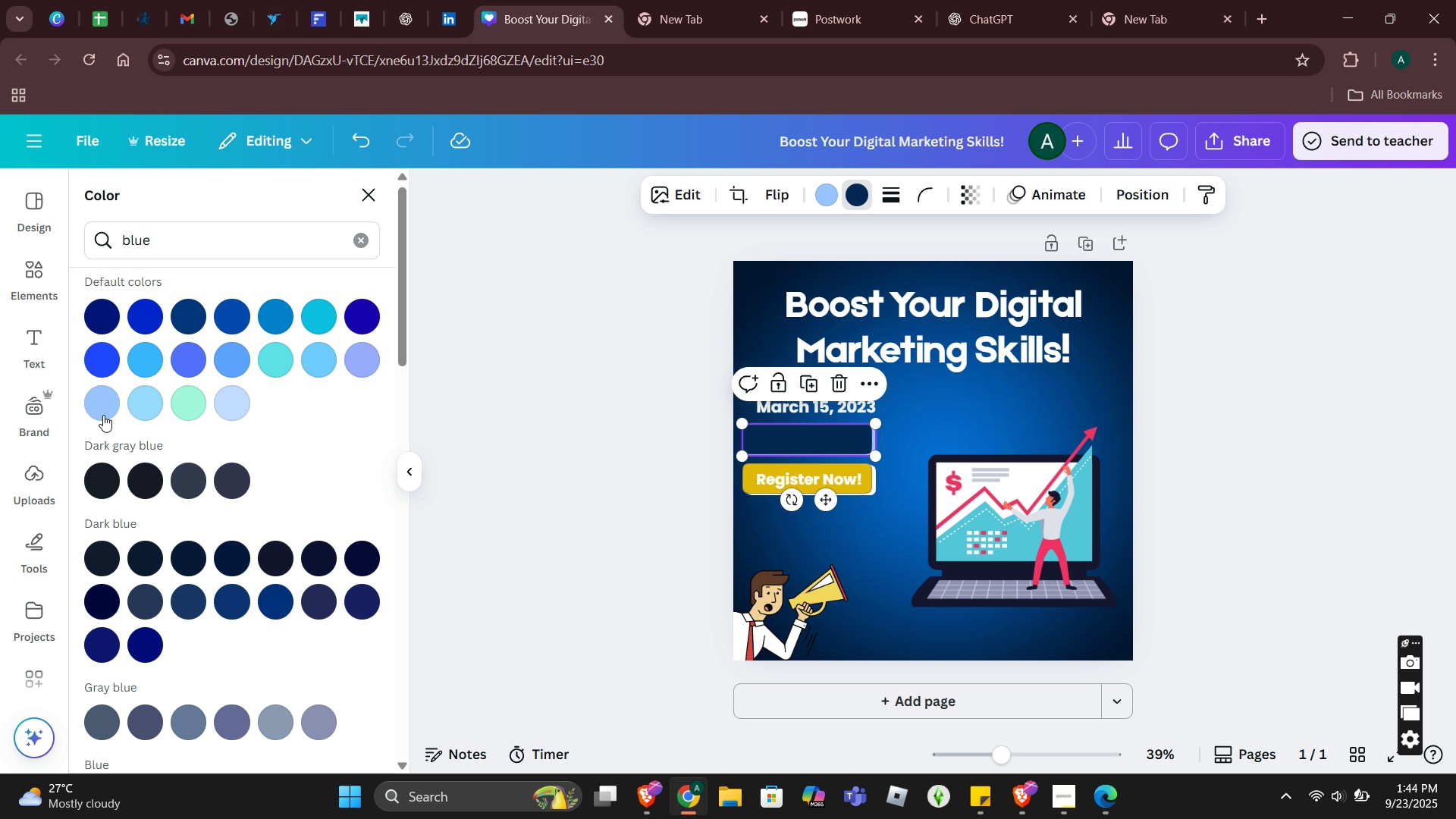 
left_click([103, 415])
 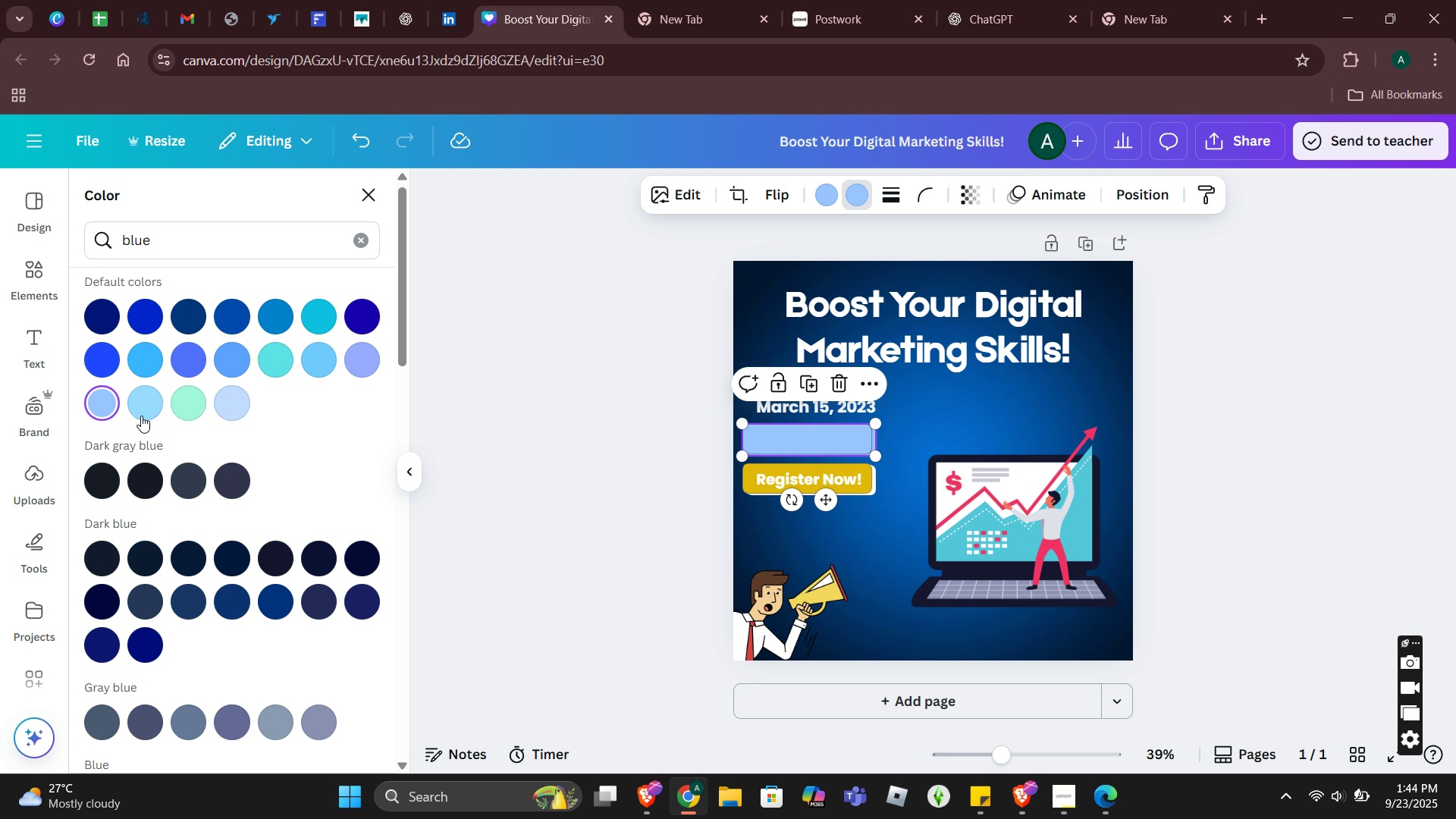 
left_click([151, 416])
 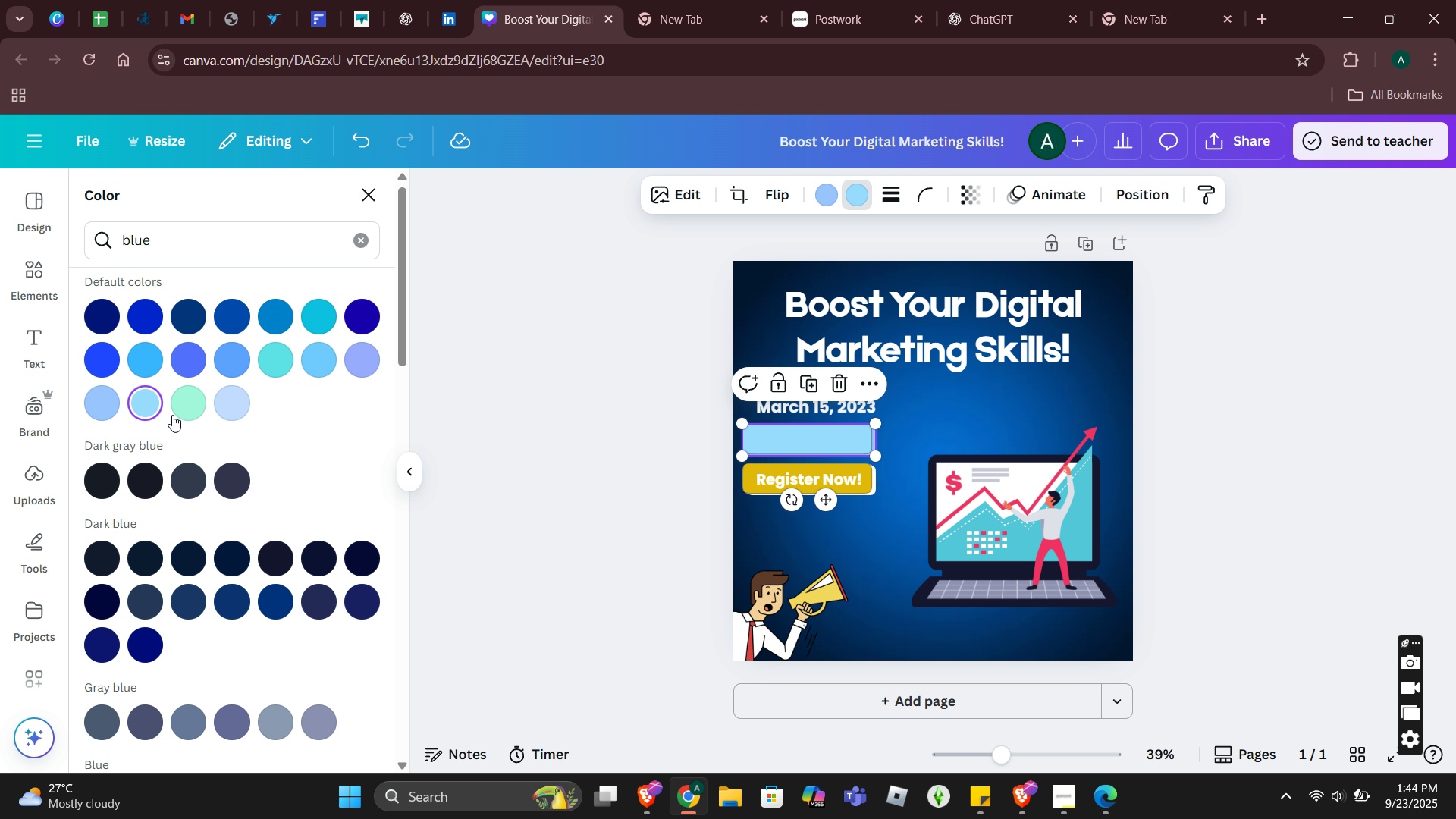 
left_click([182, 405])
 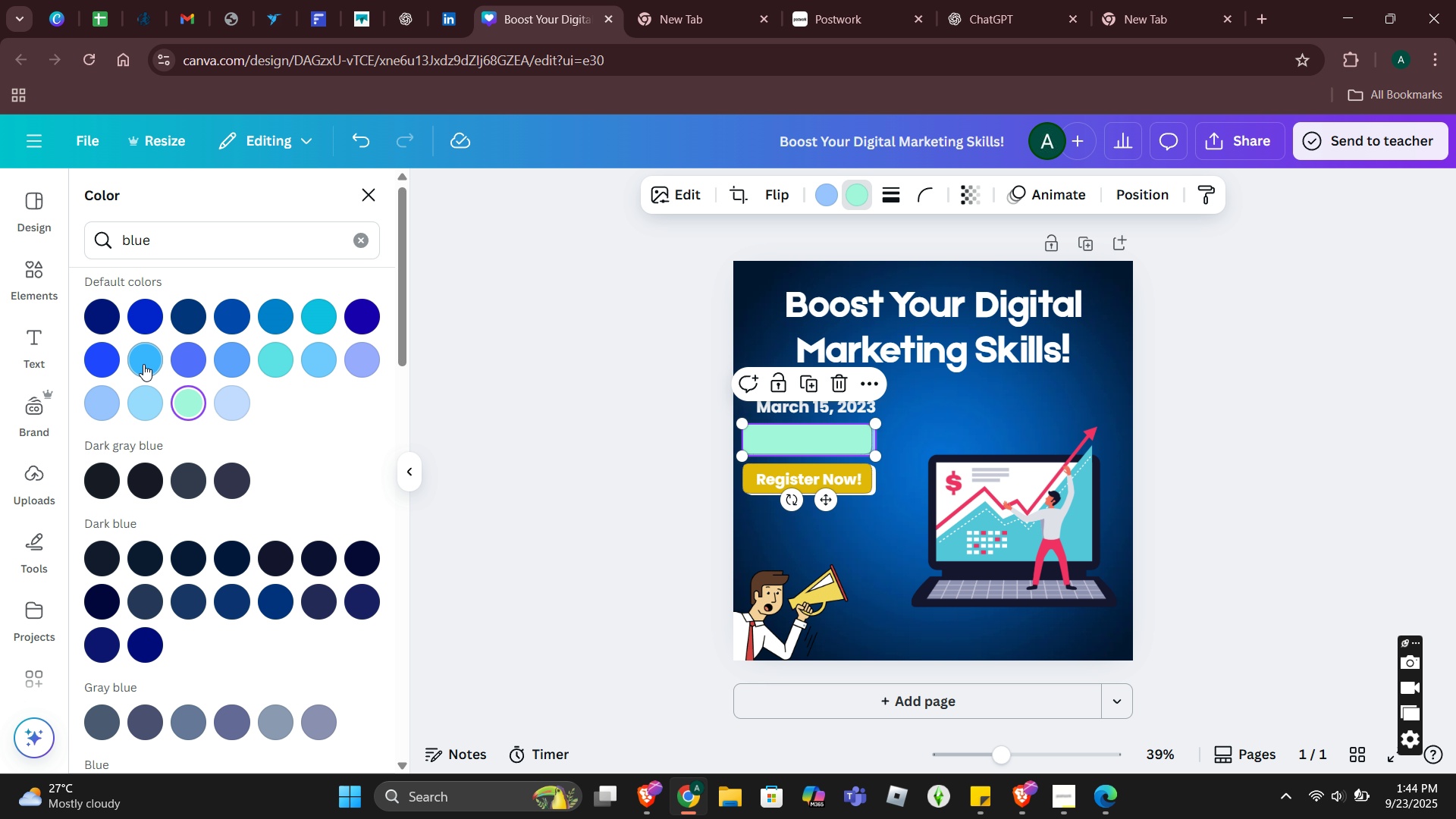 
left_click([143, 364])
 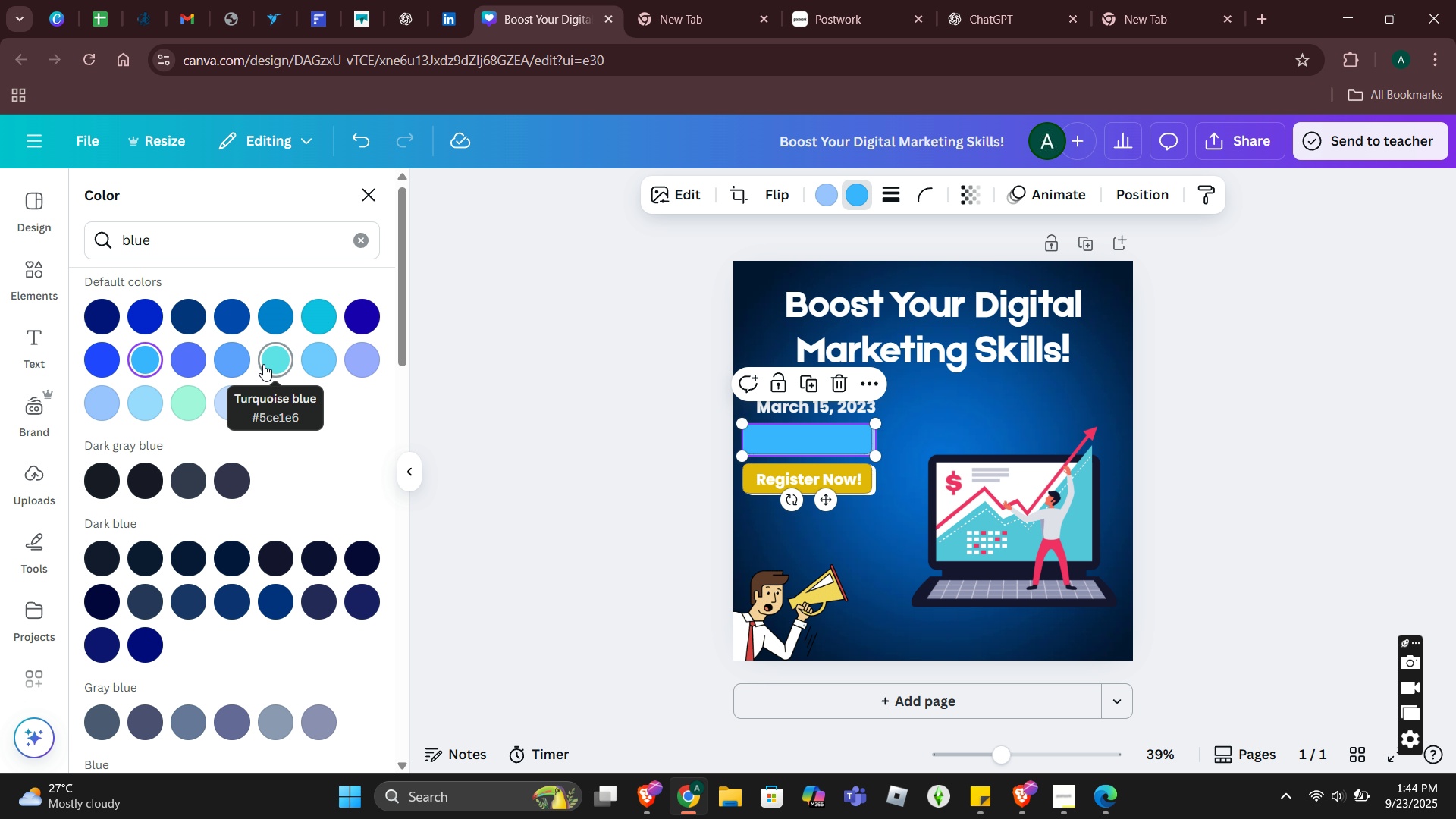 
left_click([263, 364])
 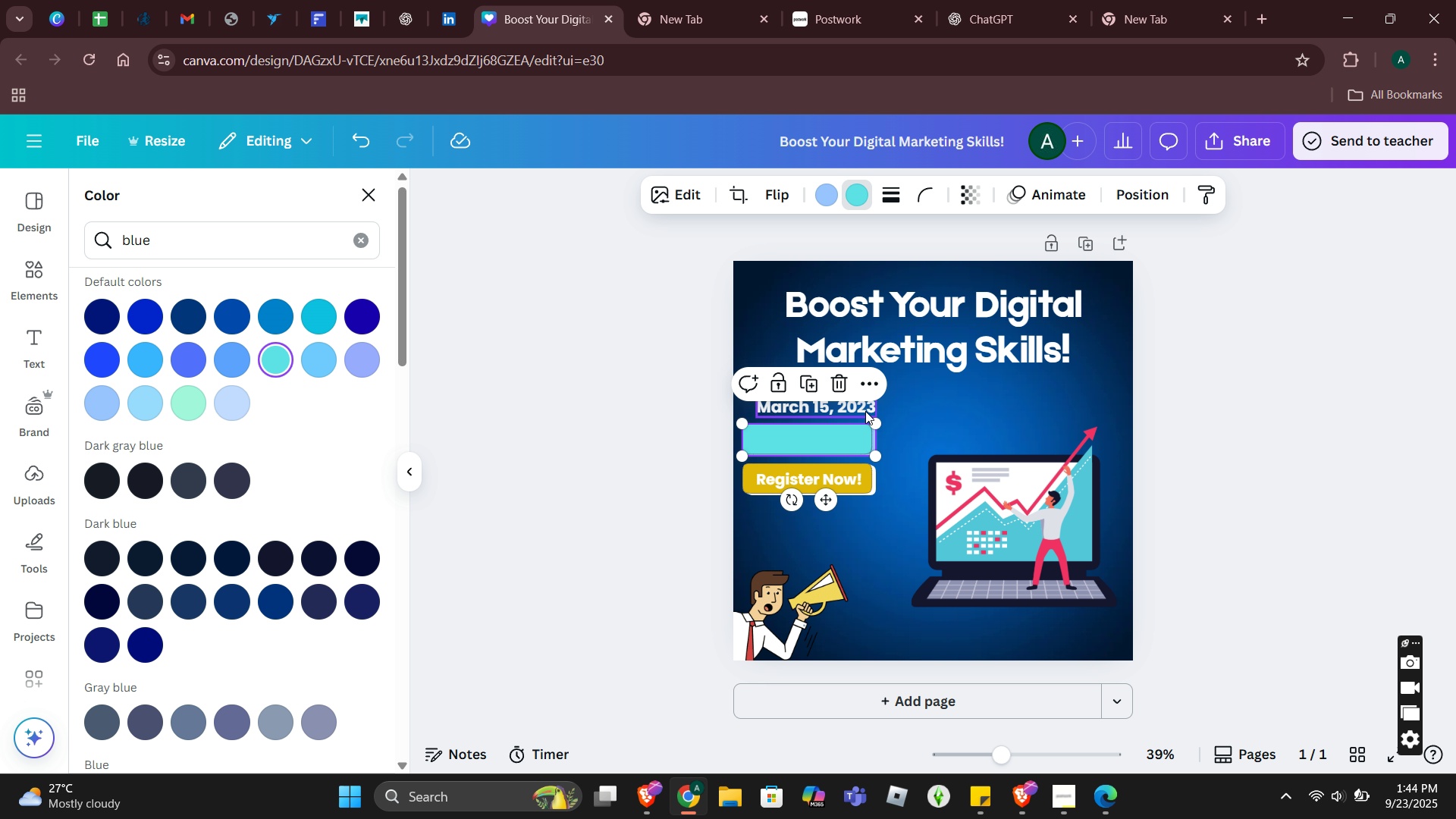 
left_click([910, 425])
 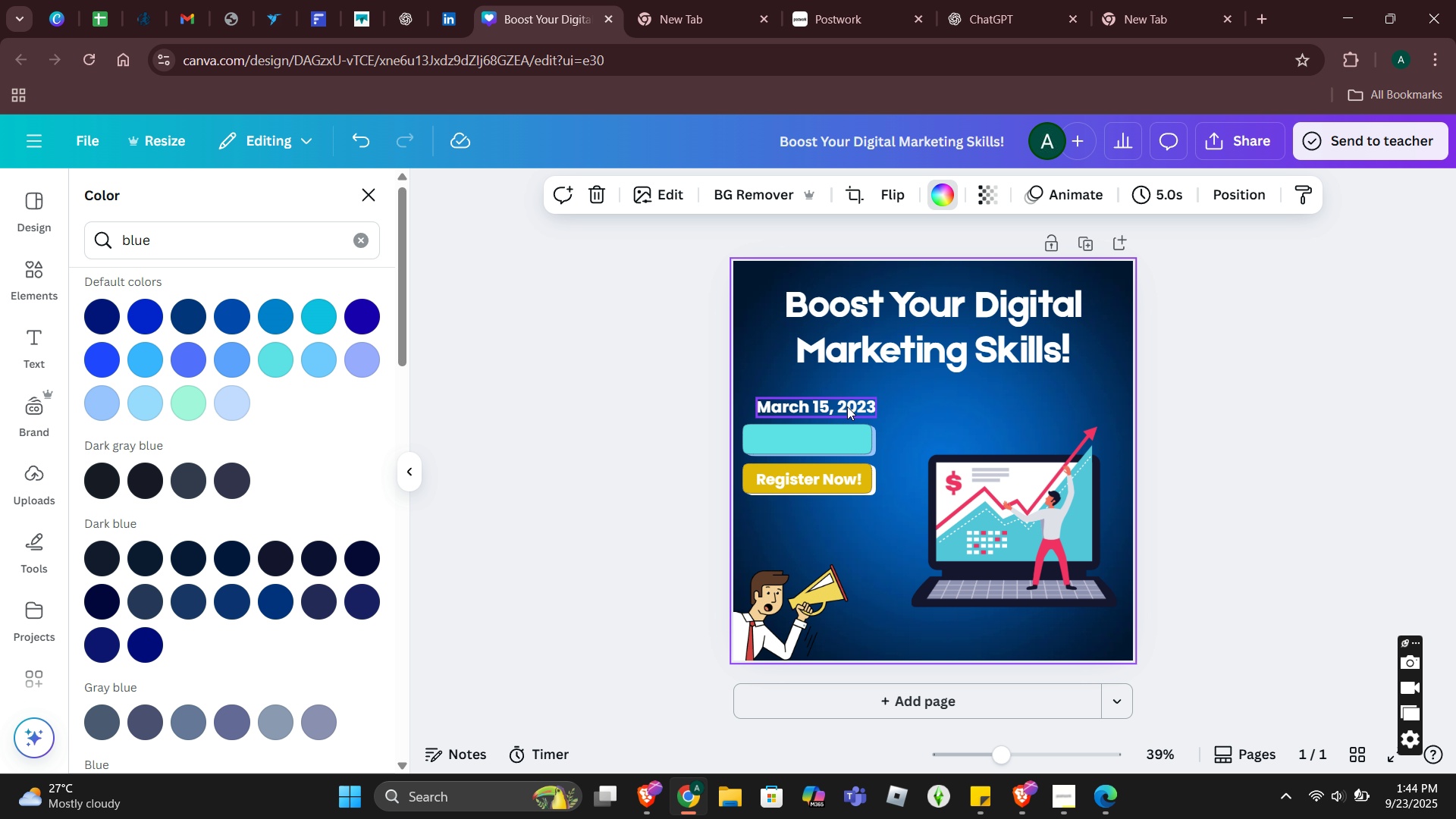 
left_click_drag(start_coordinate=[848, 406], to_coordinate=[842, 428])
 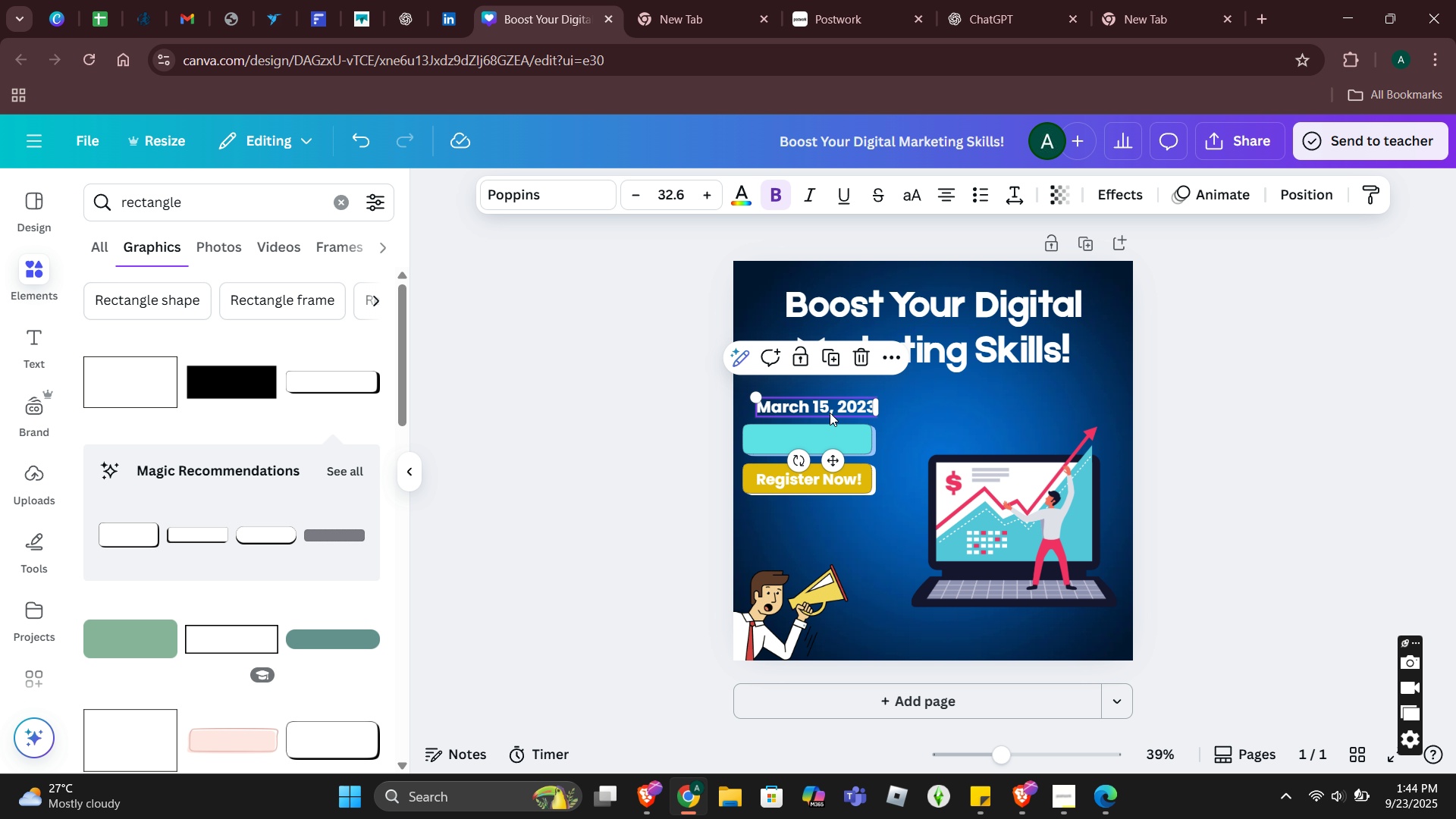 
left_click_drag(start_coordinate=[830, 406], to_coordinate=[822, 441])
 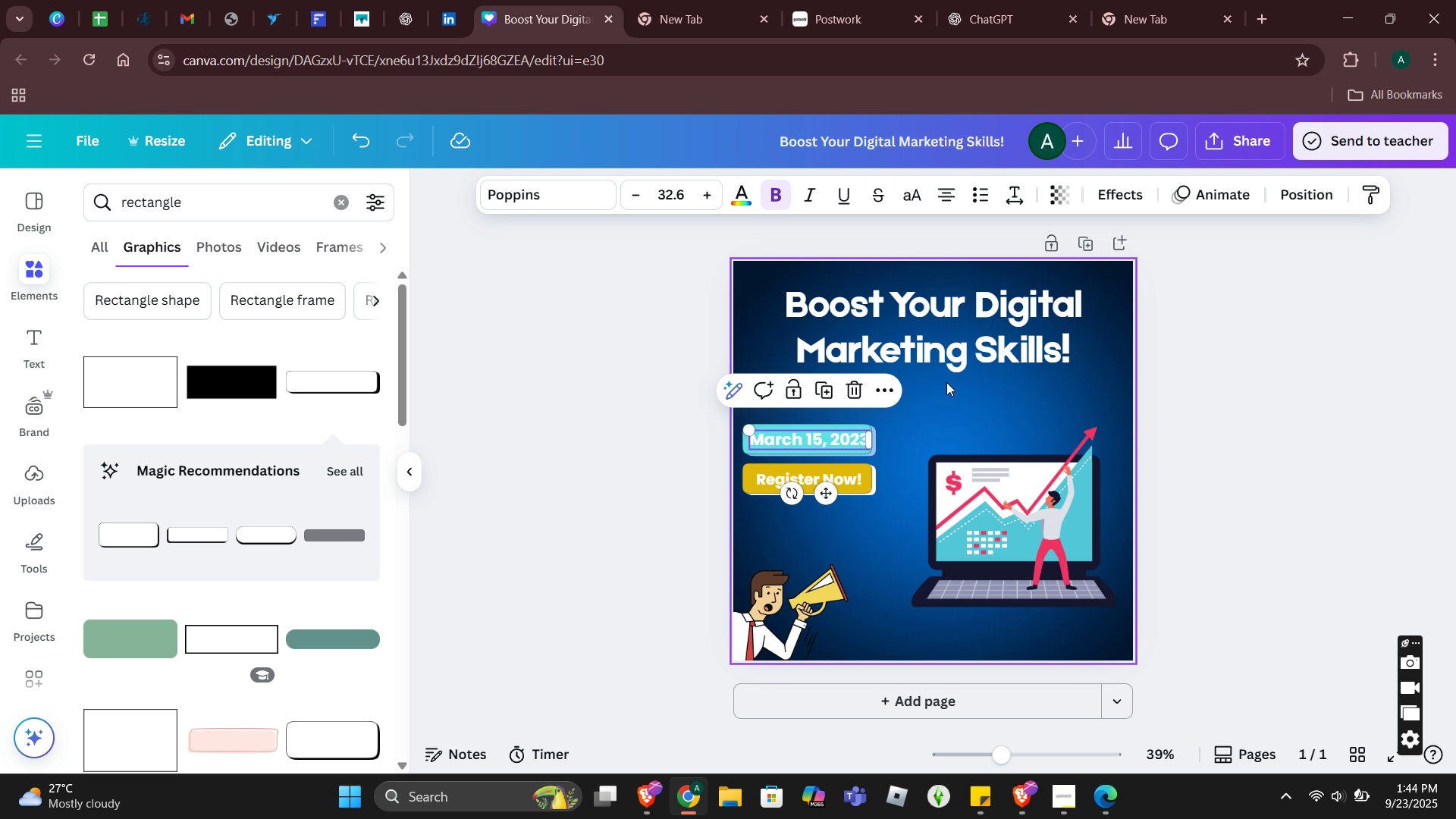 
wait(6.25)
 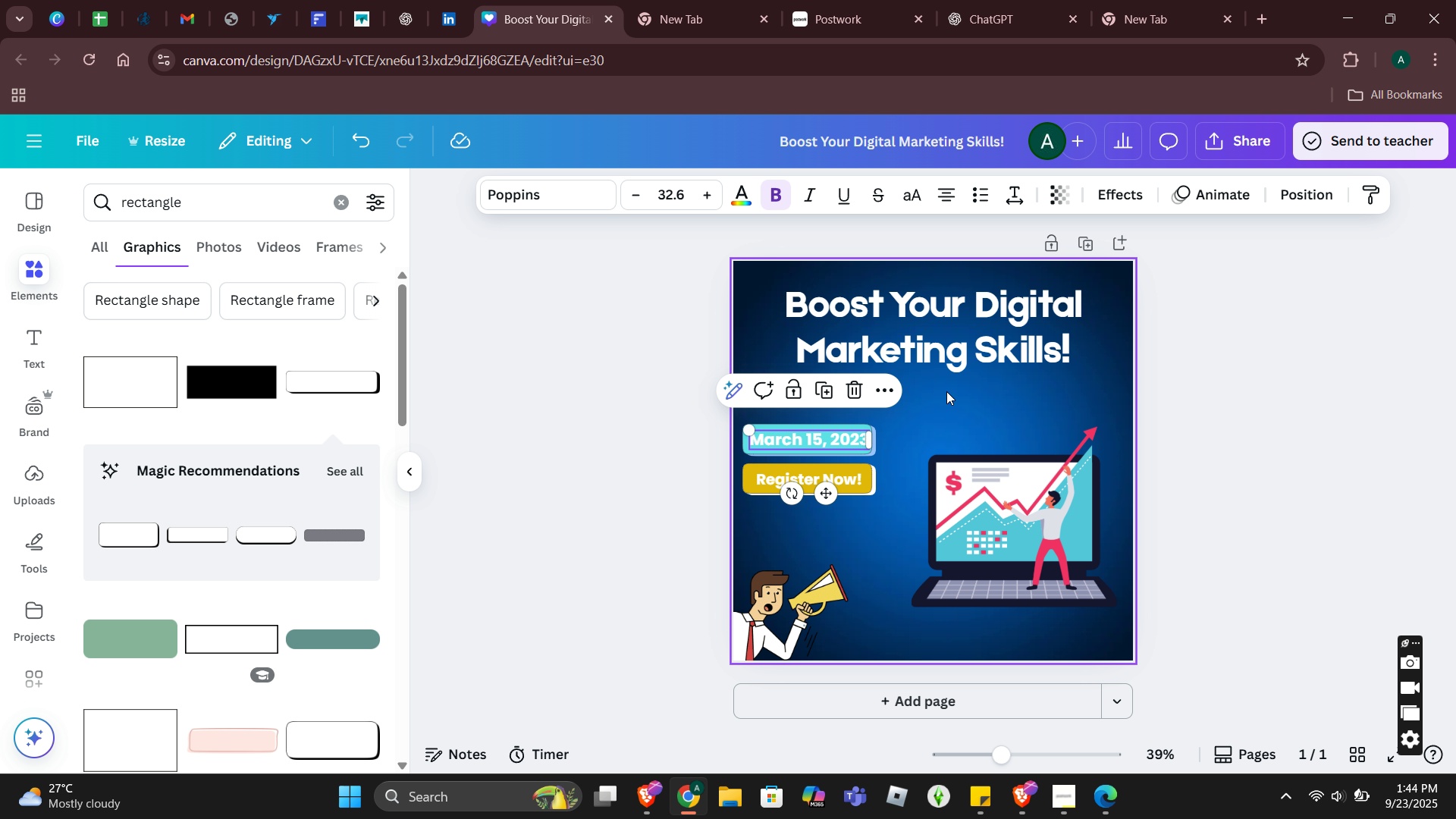 
left_click([934, 406])
 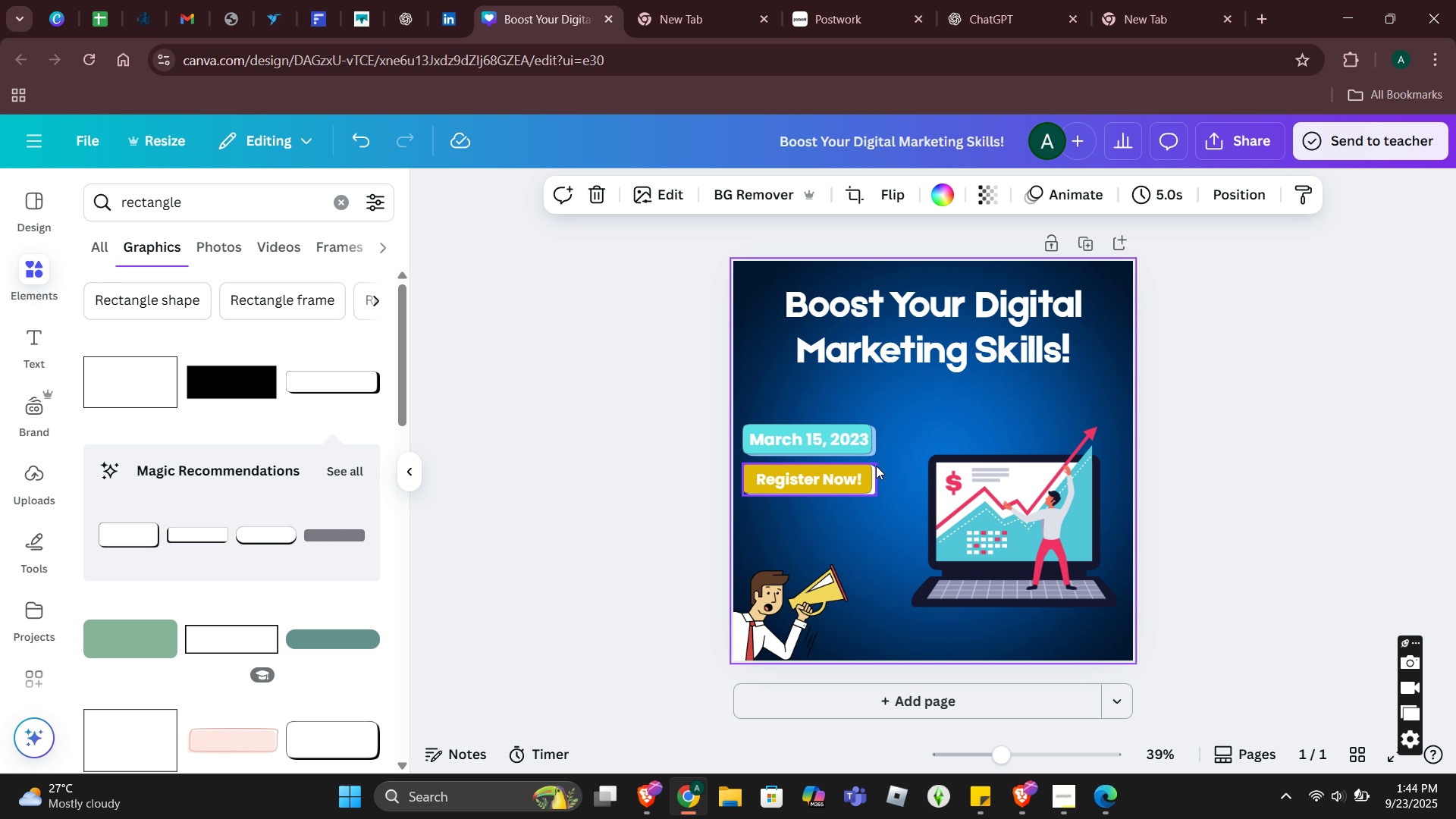 
mouse_move([940, 434])
 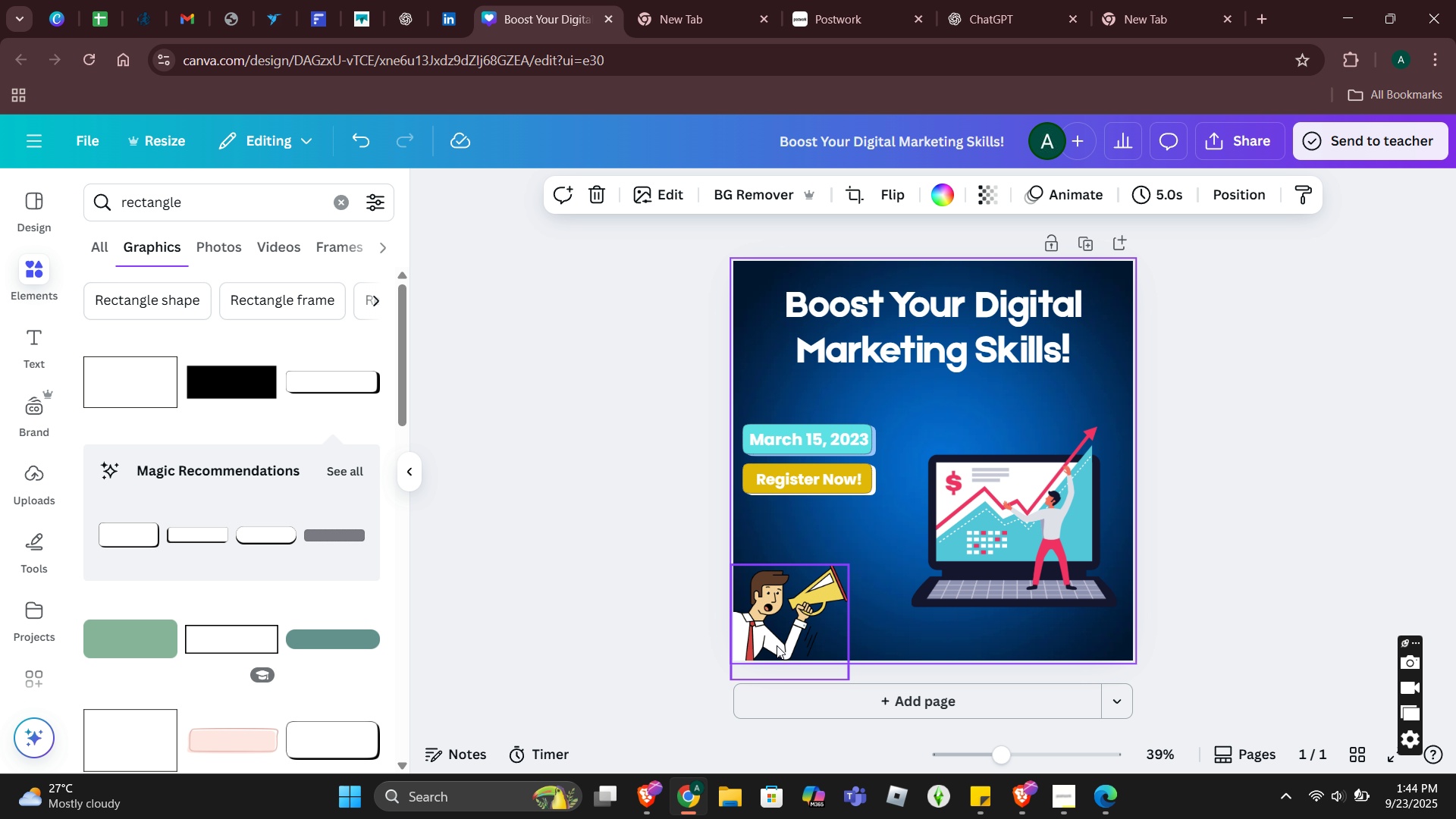 
left_click([763, 624])
 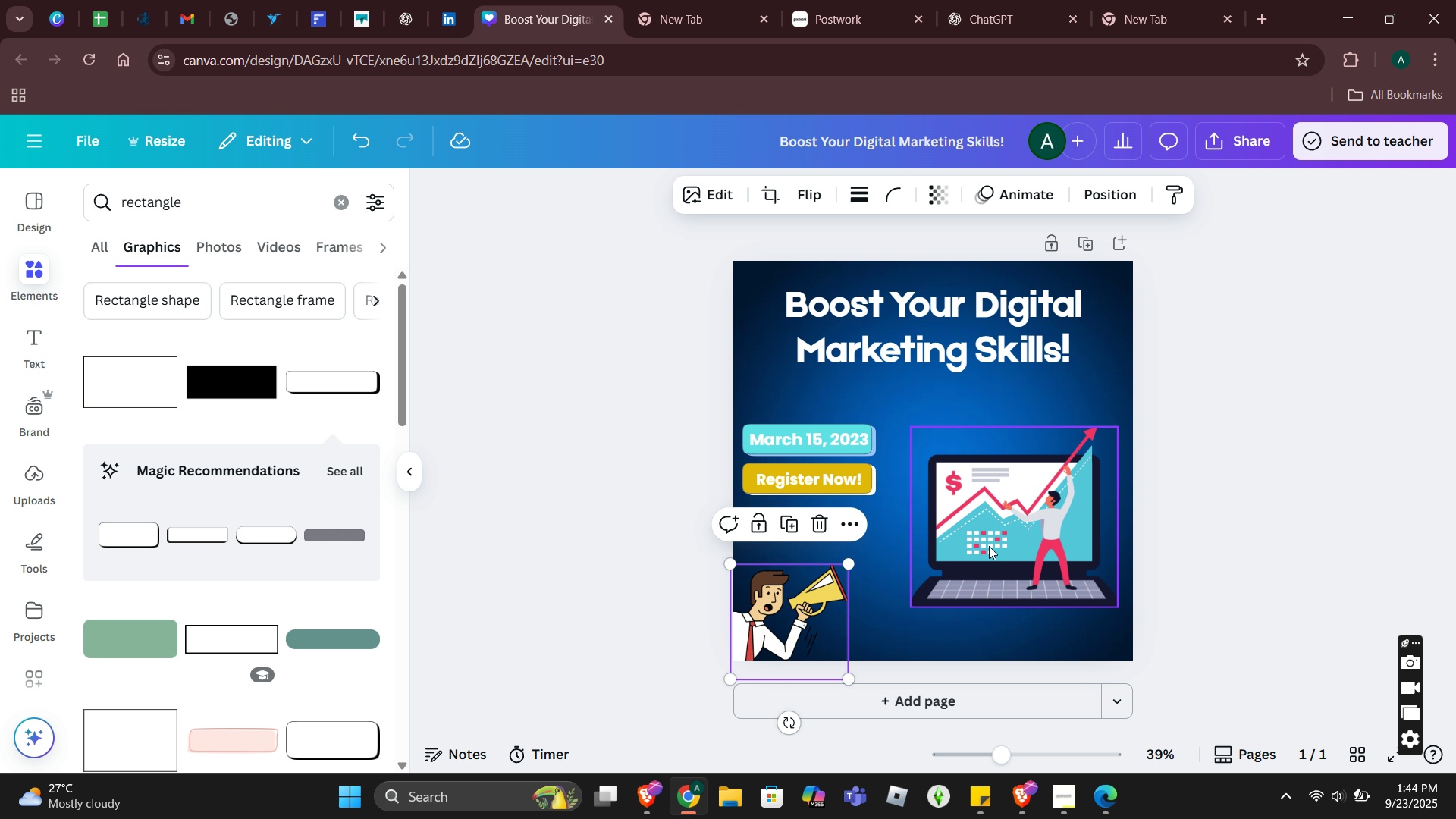 
left_click([989, 546])
 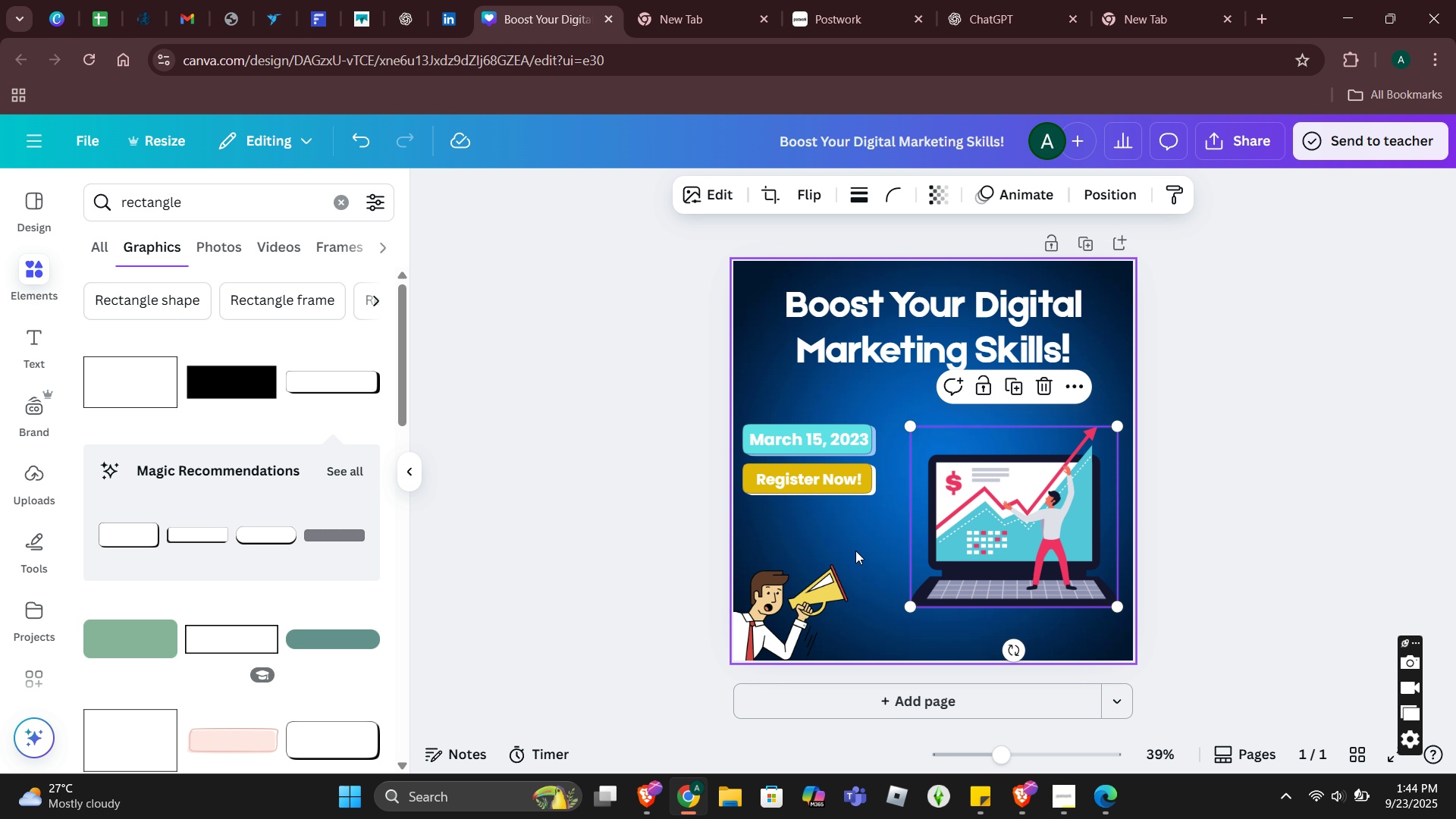 
left_click([819, 533])
 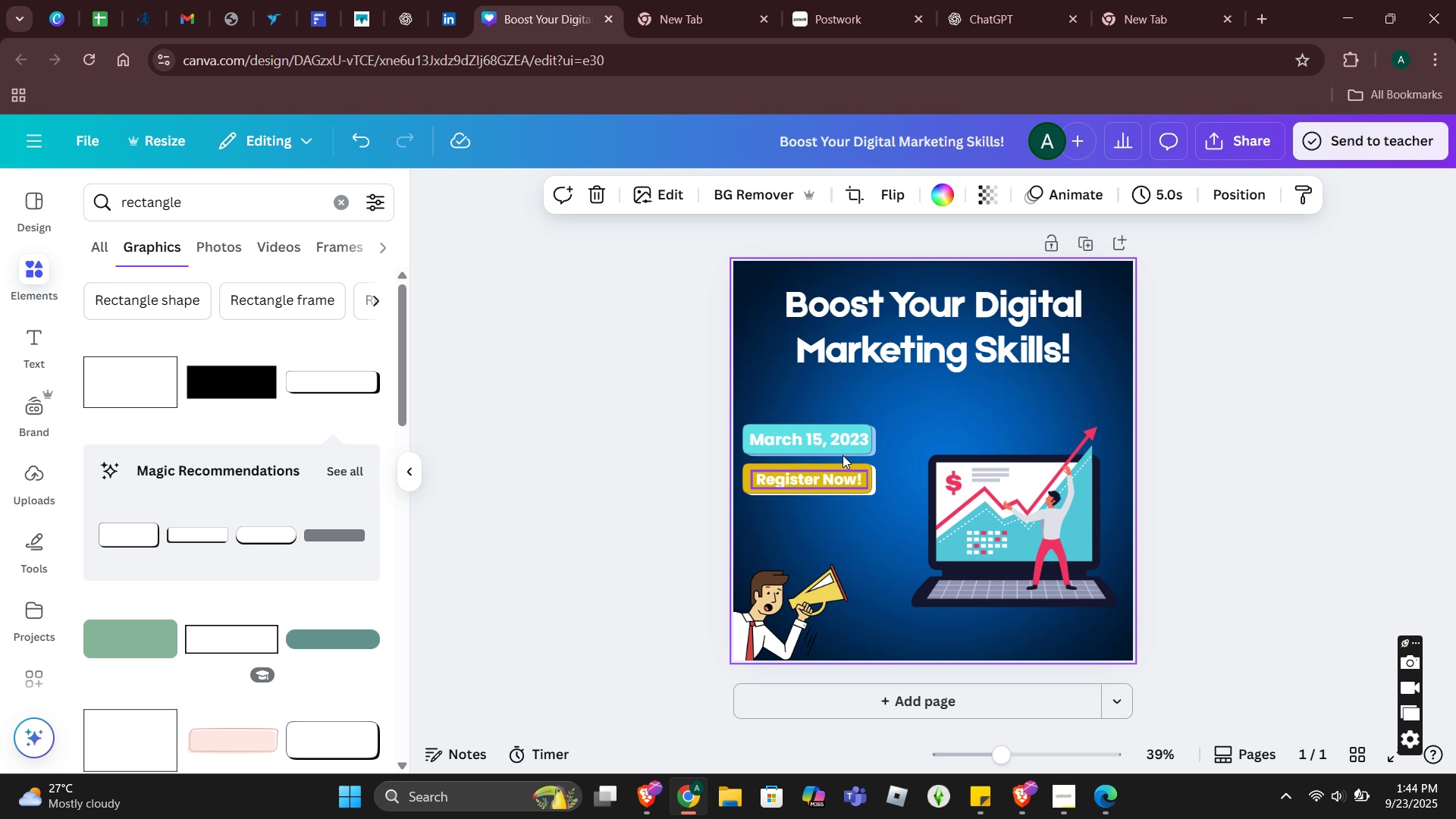 
left_click([825, 445])
 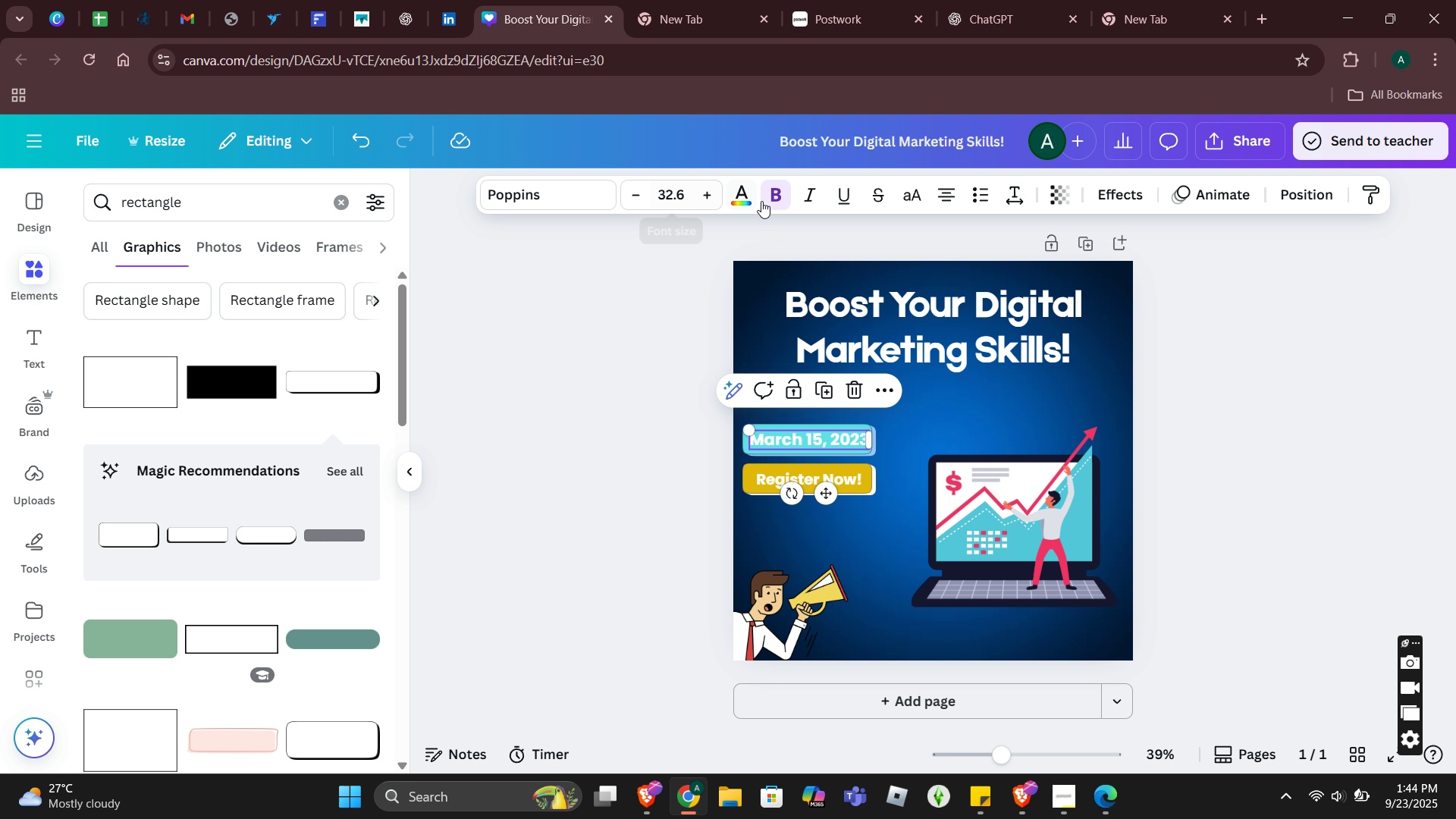 
left_click([736, 202])
 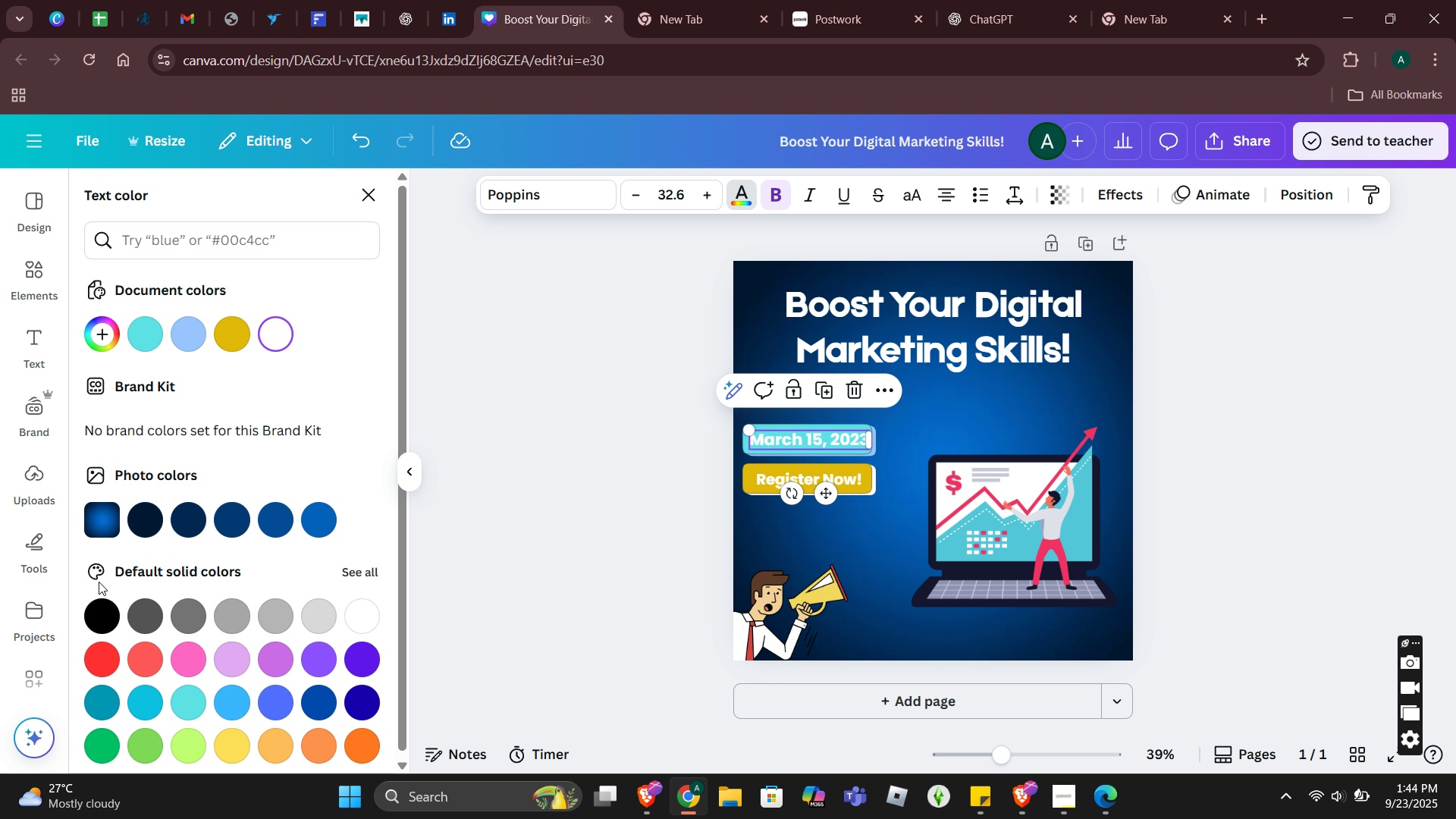 
left_click([98, 618])
 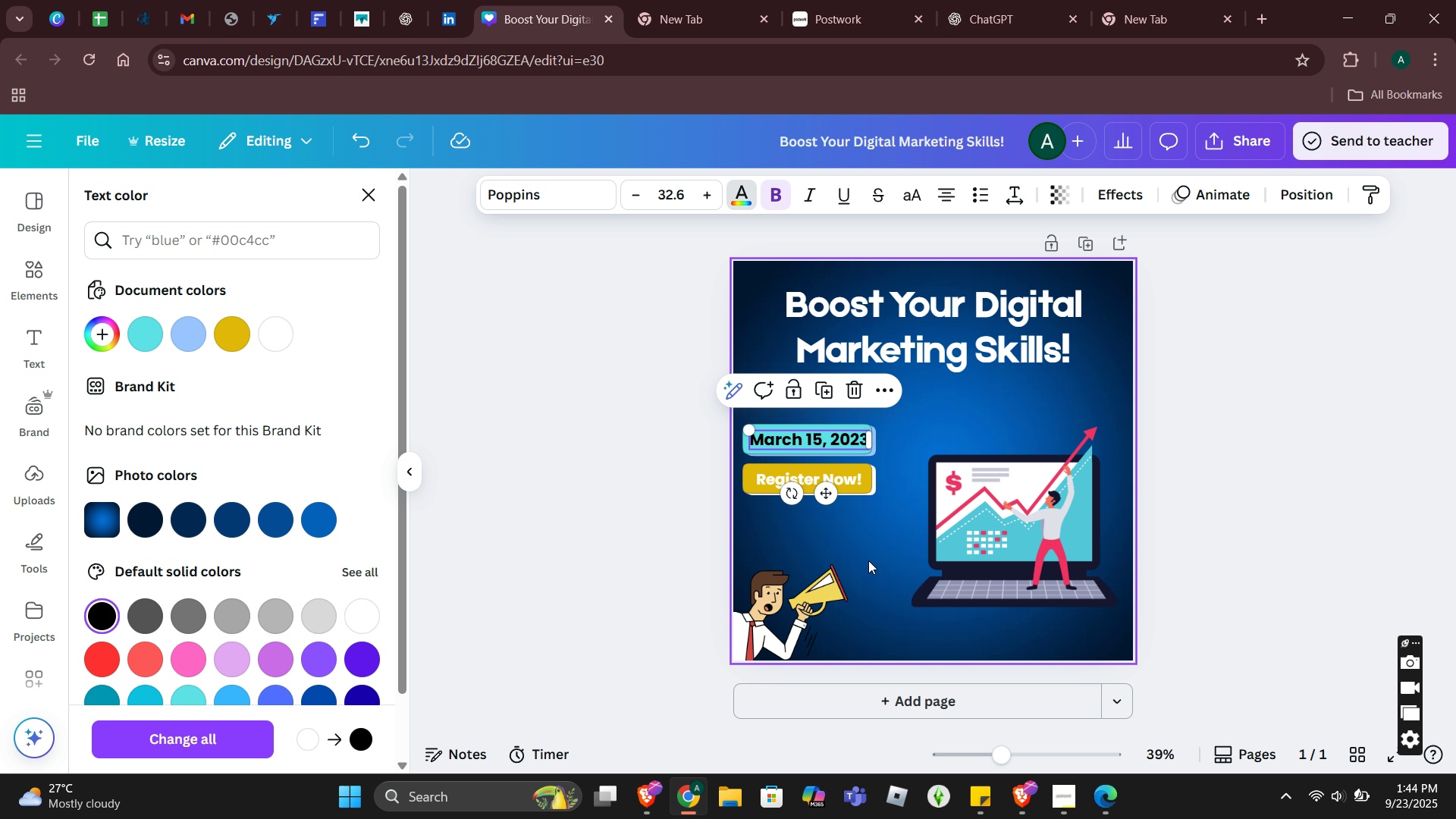 
left_click([868, 560])
 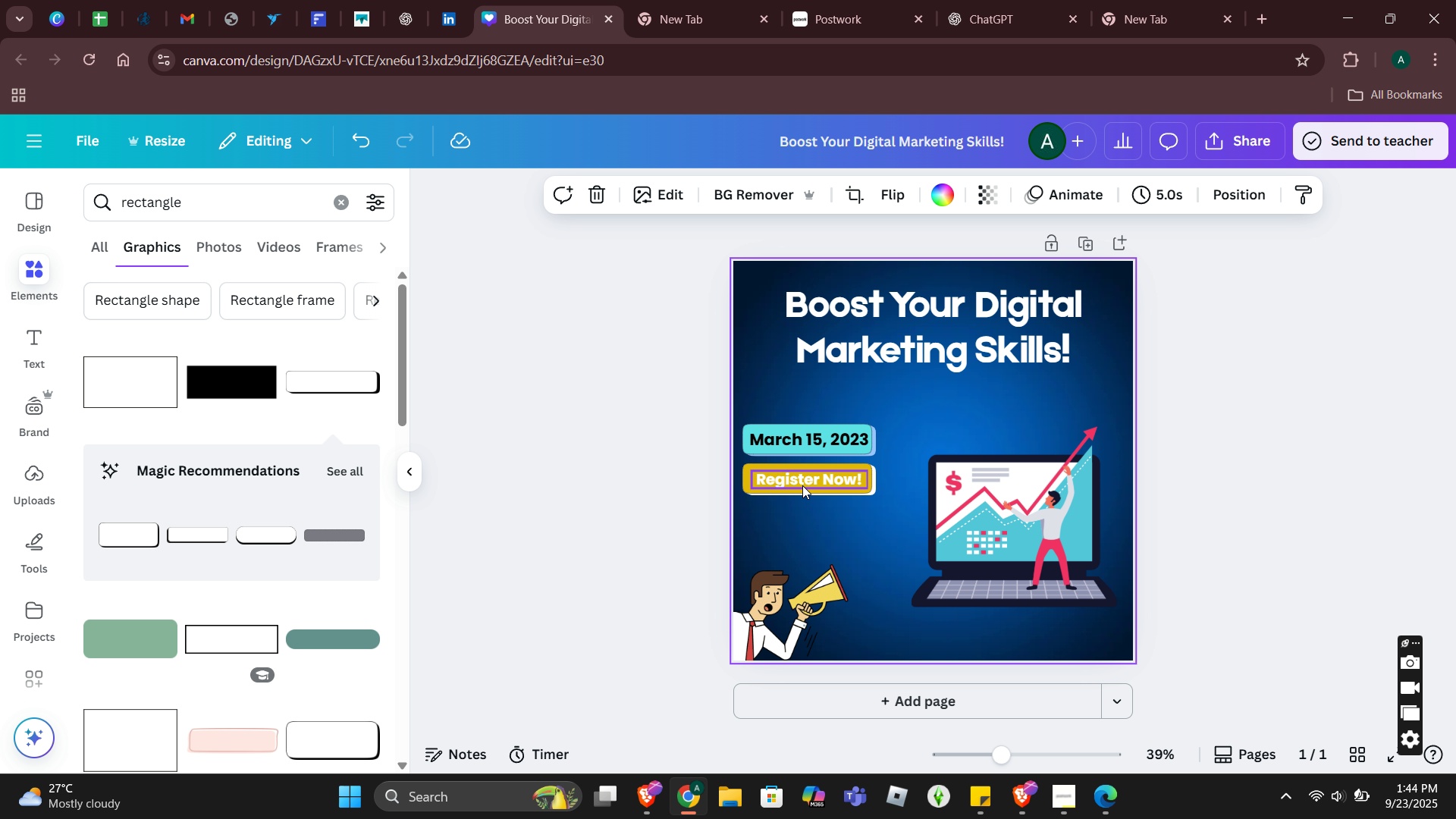 
left_click([802, 485])
 